 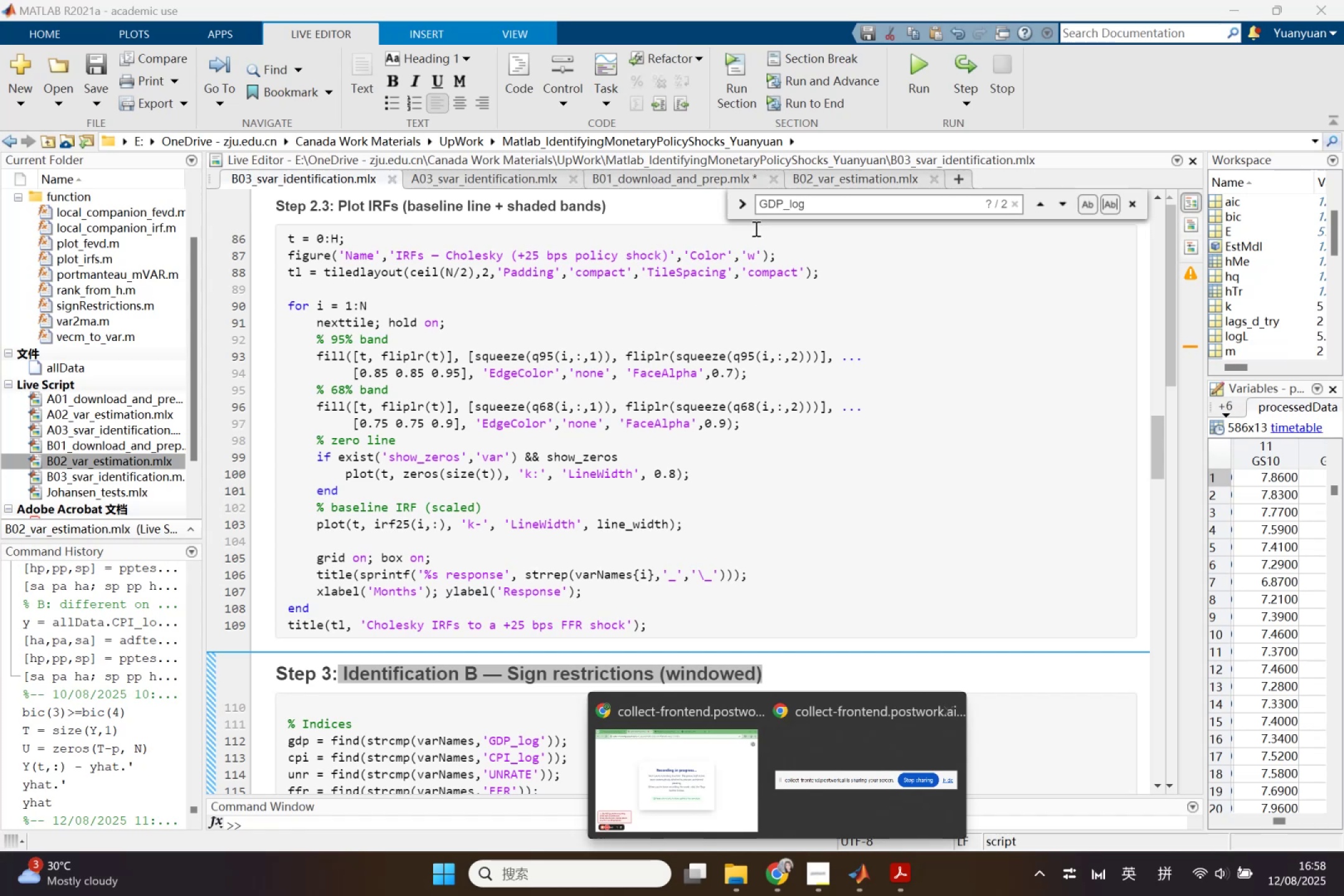 
left_click_drag(start_coordinate=[682, 801], to_coordinate=[678, 801])
 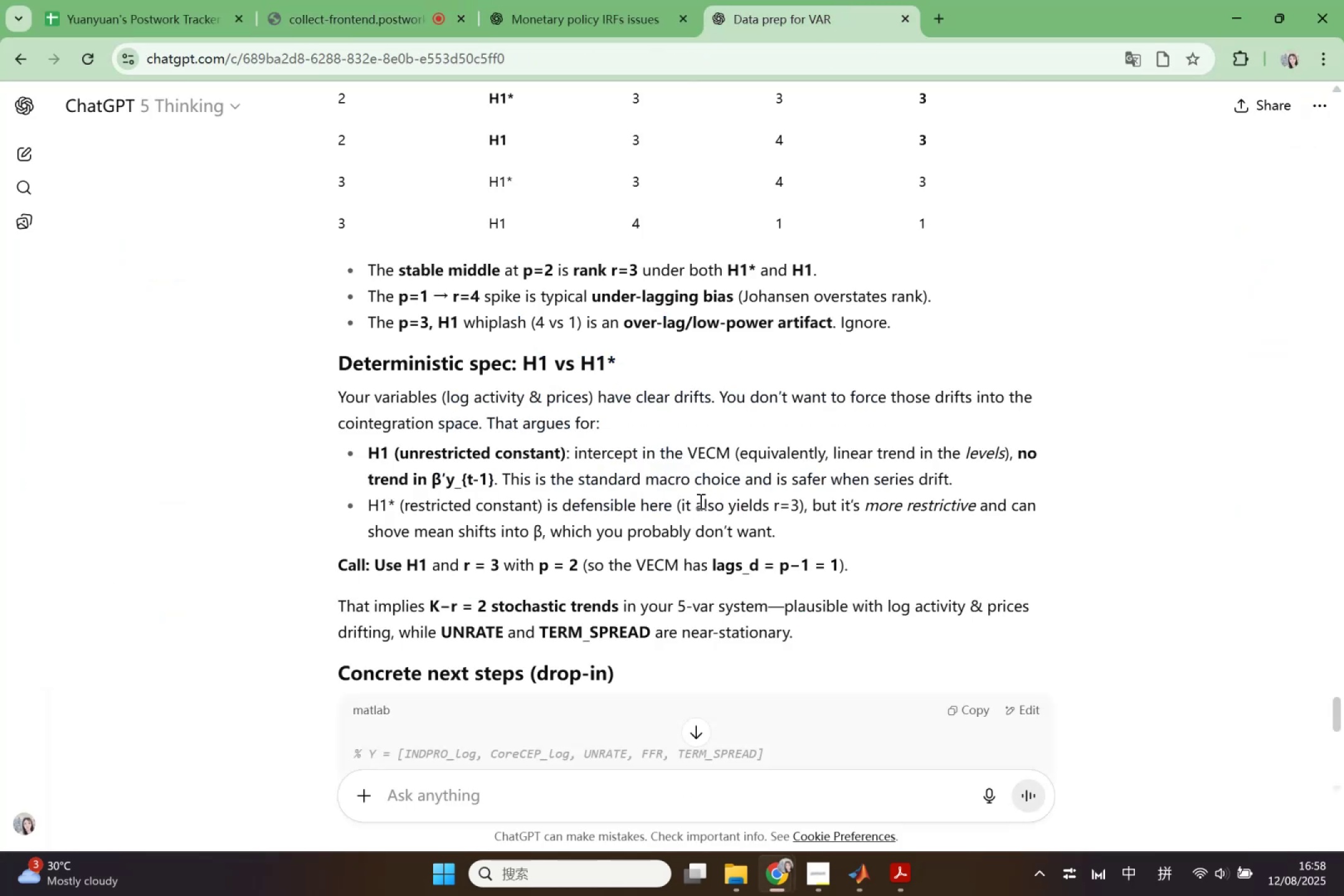 
left_click([866, 888])
 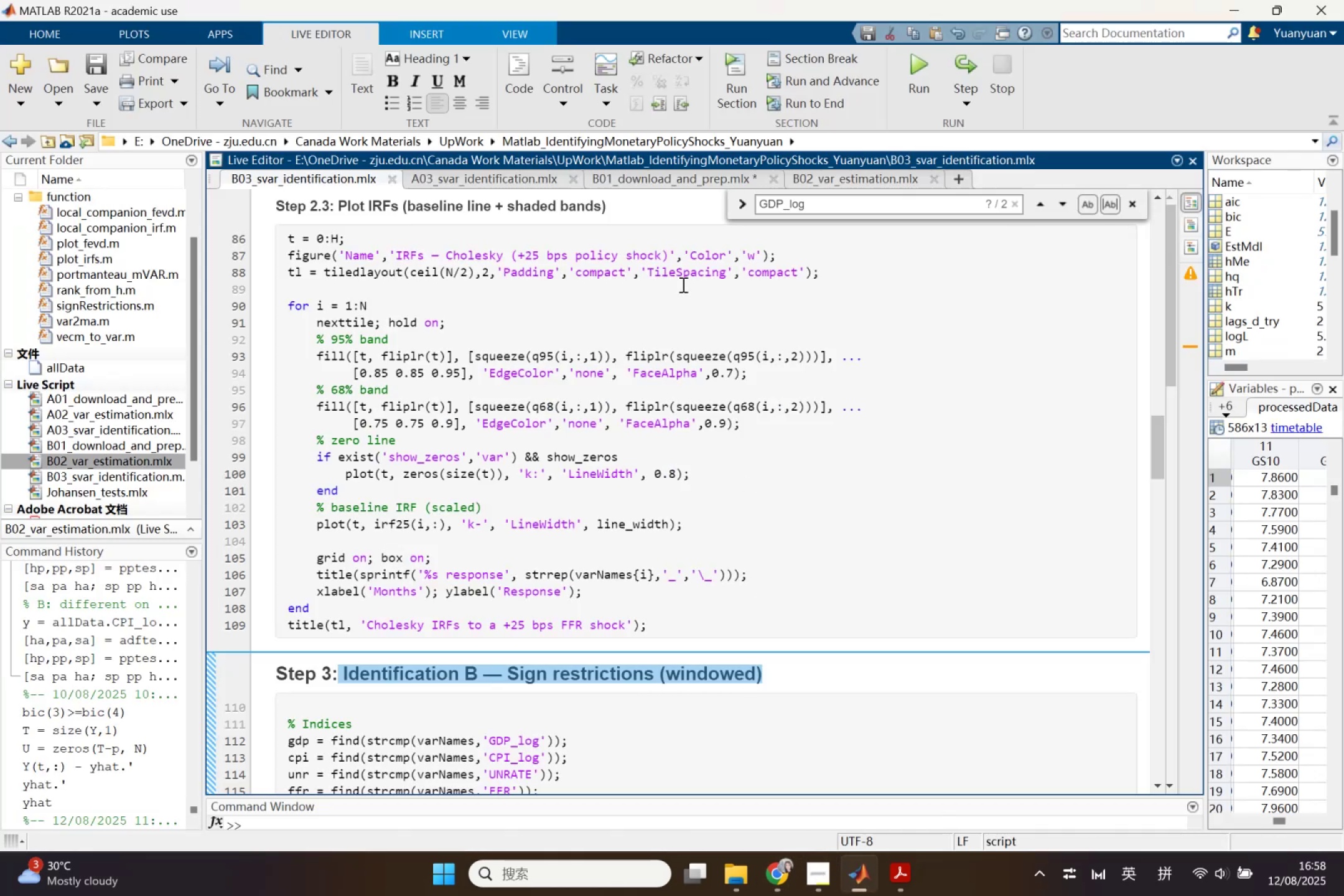 
left_click([812, 176])
 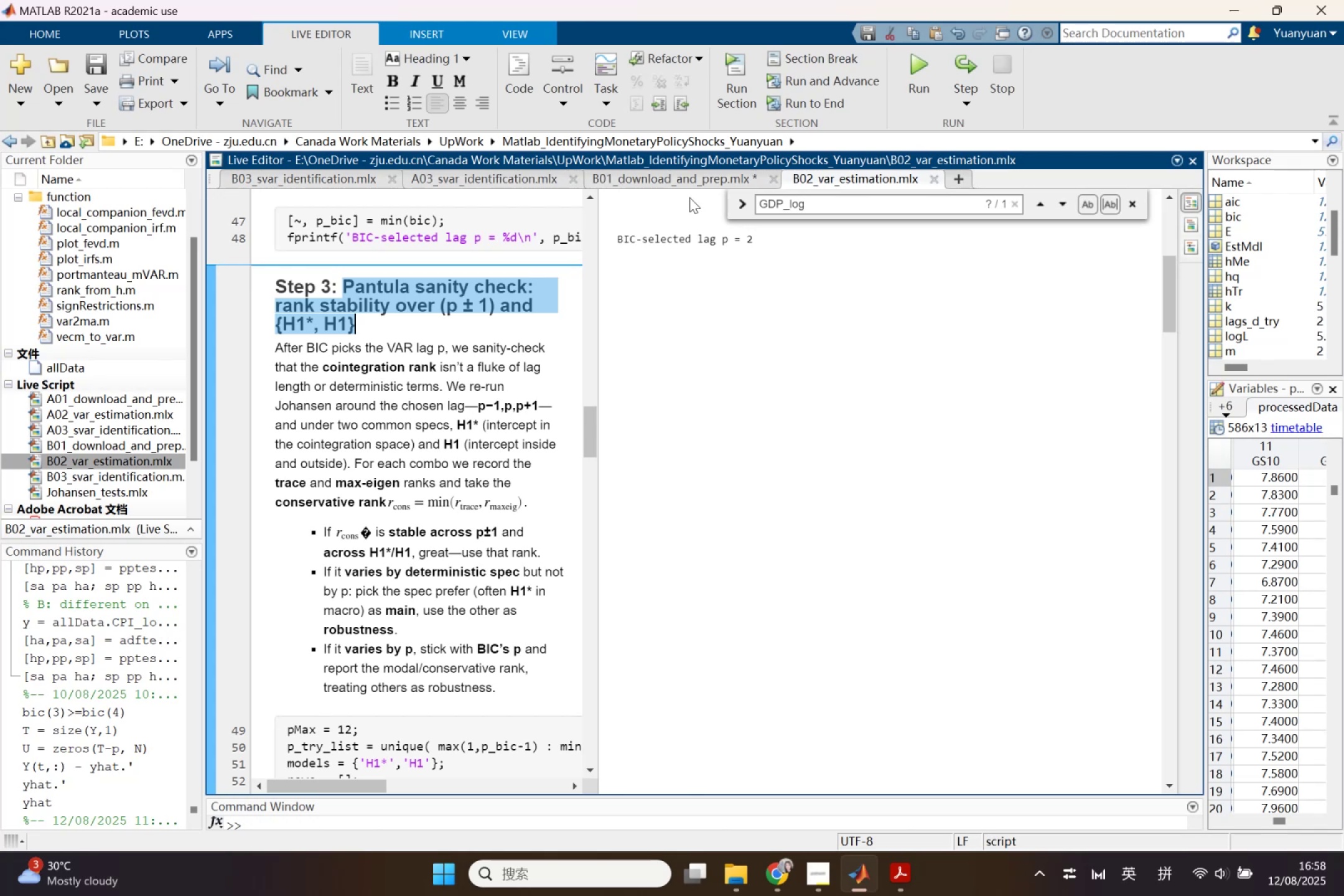 
left_click([695, 170])
 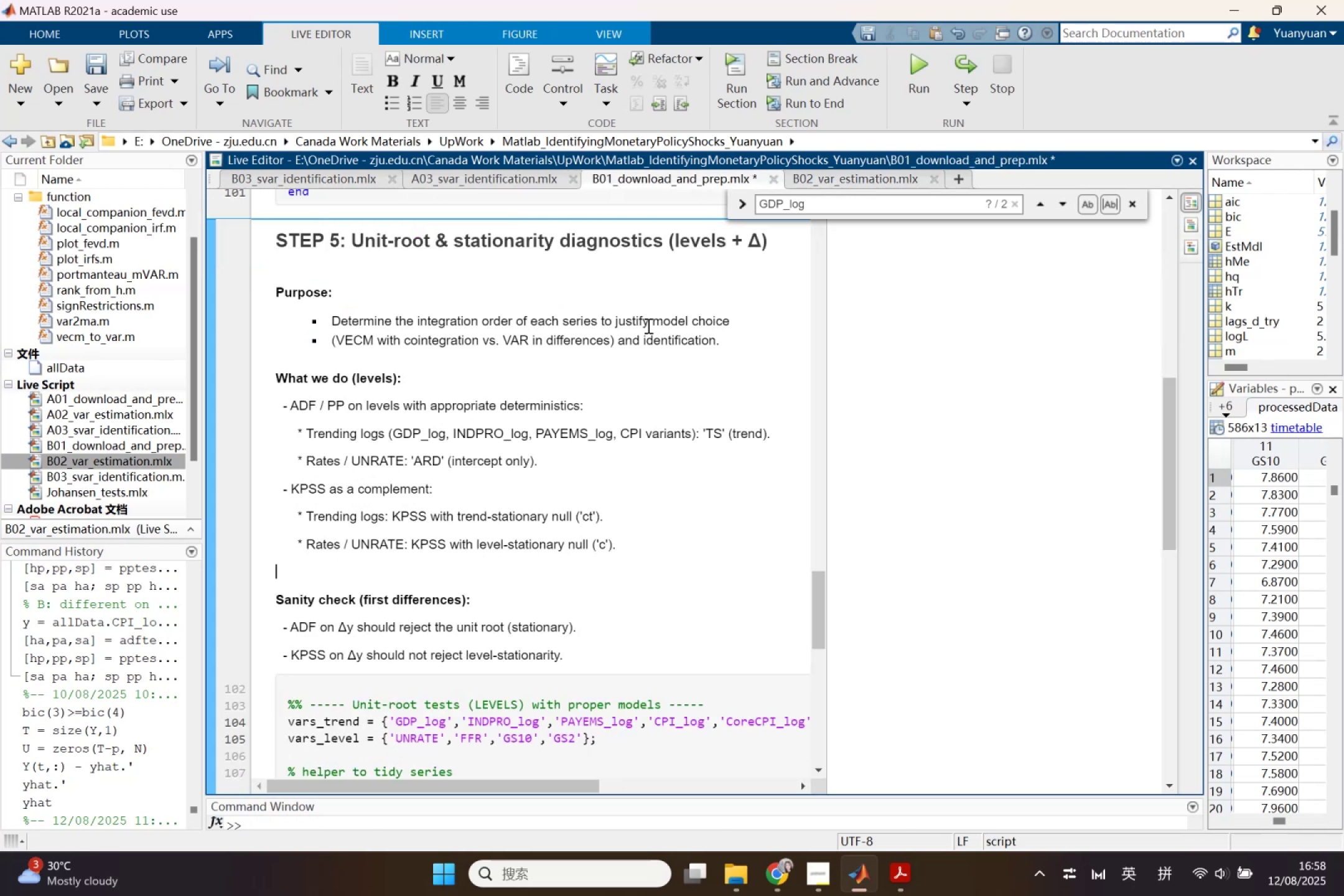 
key(Control+S)
 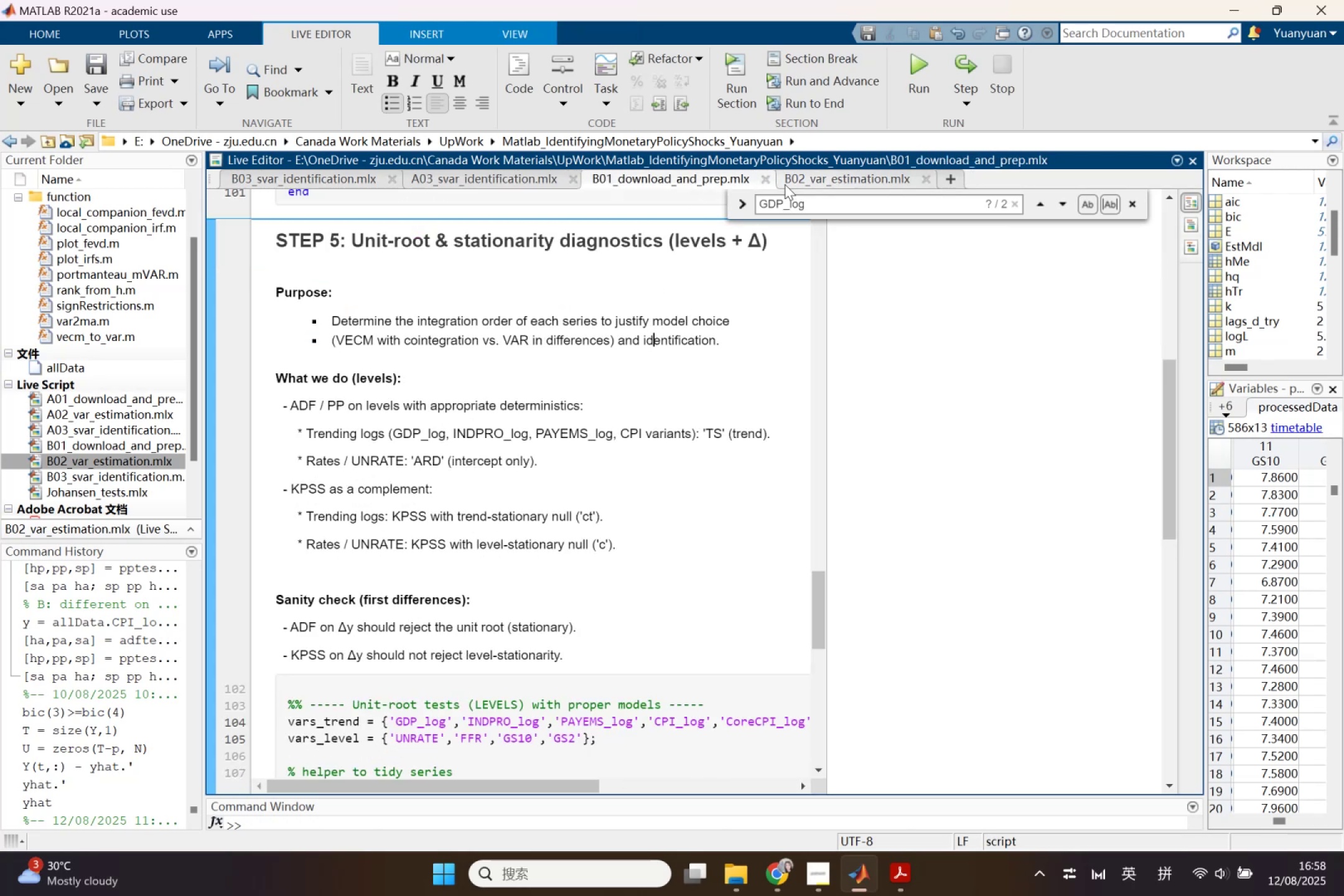 
left_click([786, 181])
 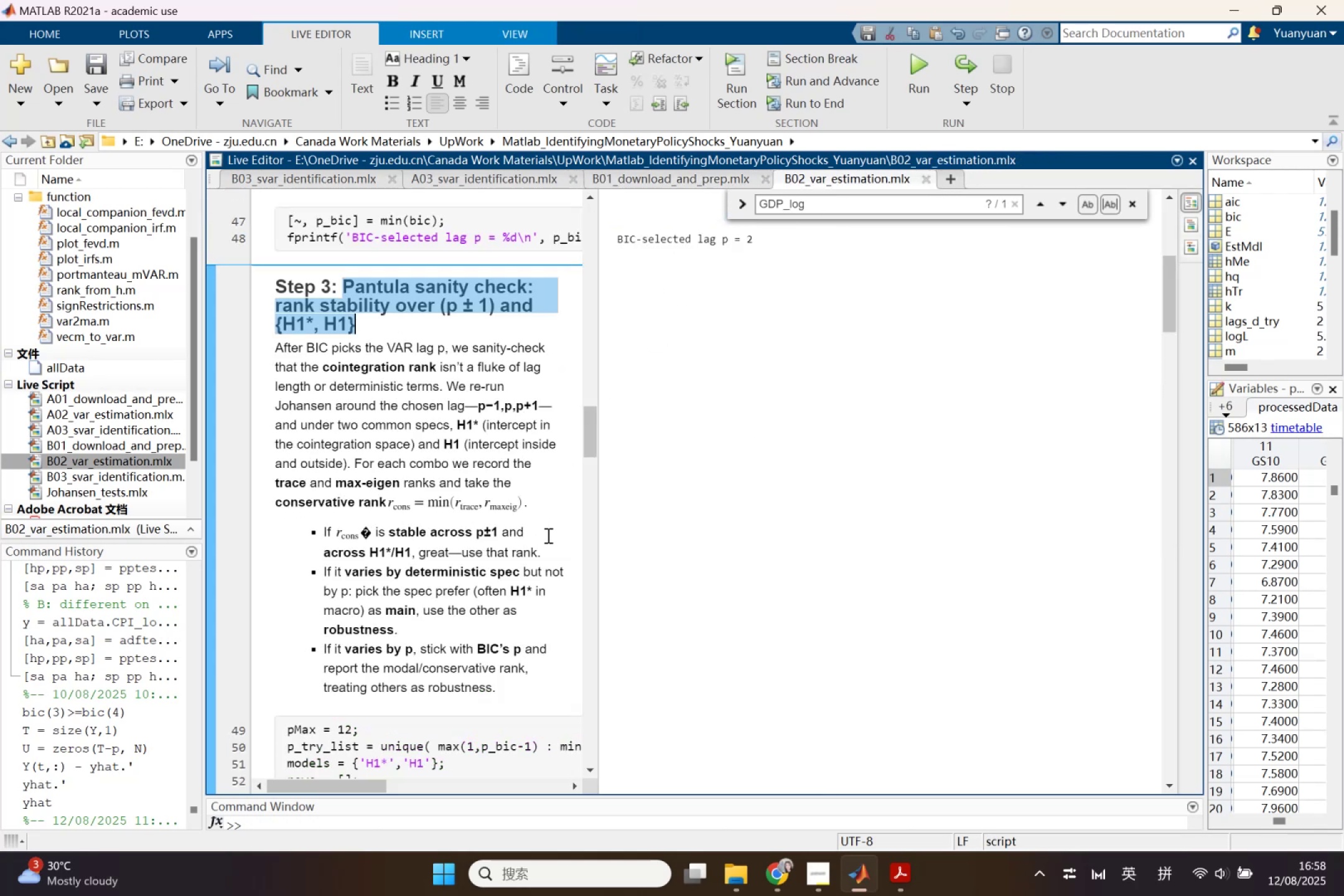 
scroll: coordinate [547, 535], scroll_direction: down, amount: 2.0
 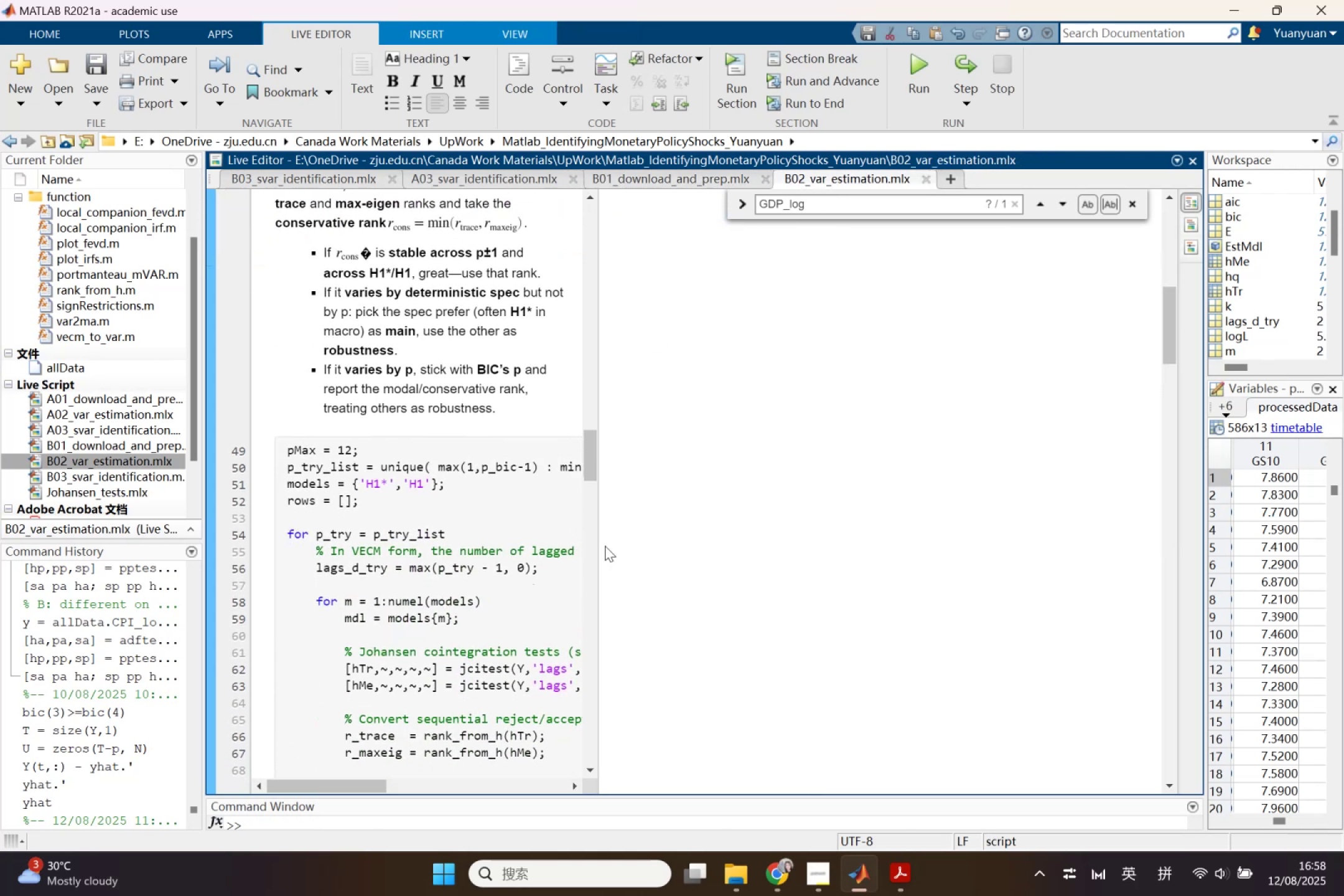 
left_click_drag(start_coordinate=[598, 546], to_coordinate=[946, 599])
 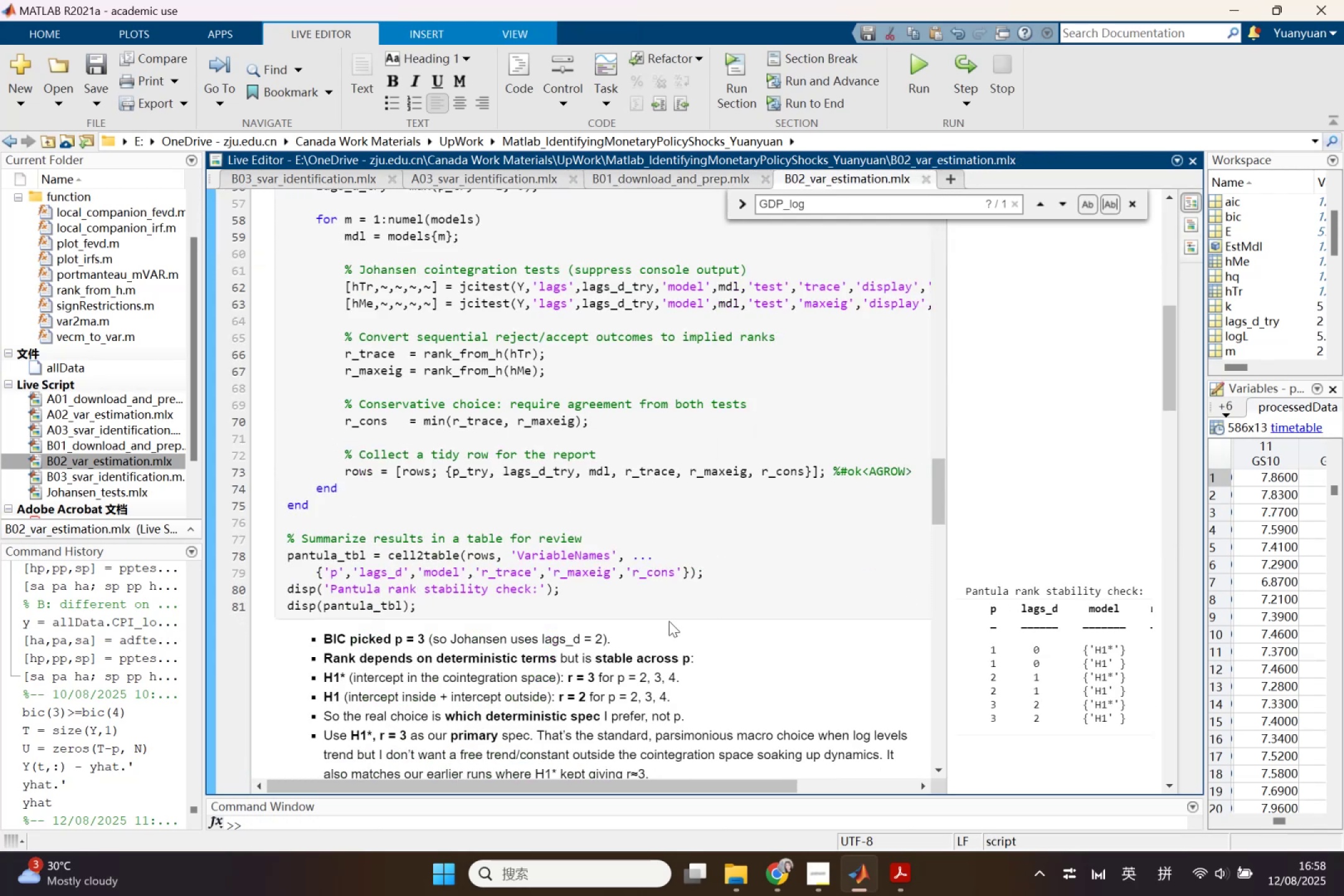 
scroll: coordinate [668, 622], scroll_direction: down, amount: 4.0
 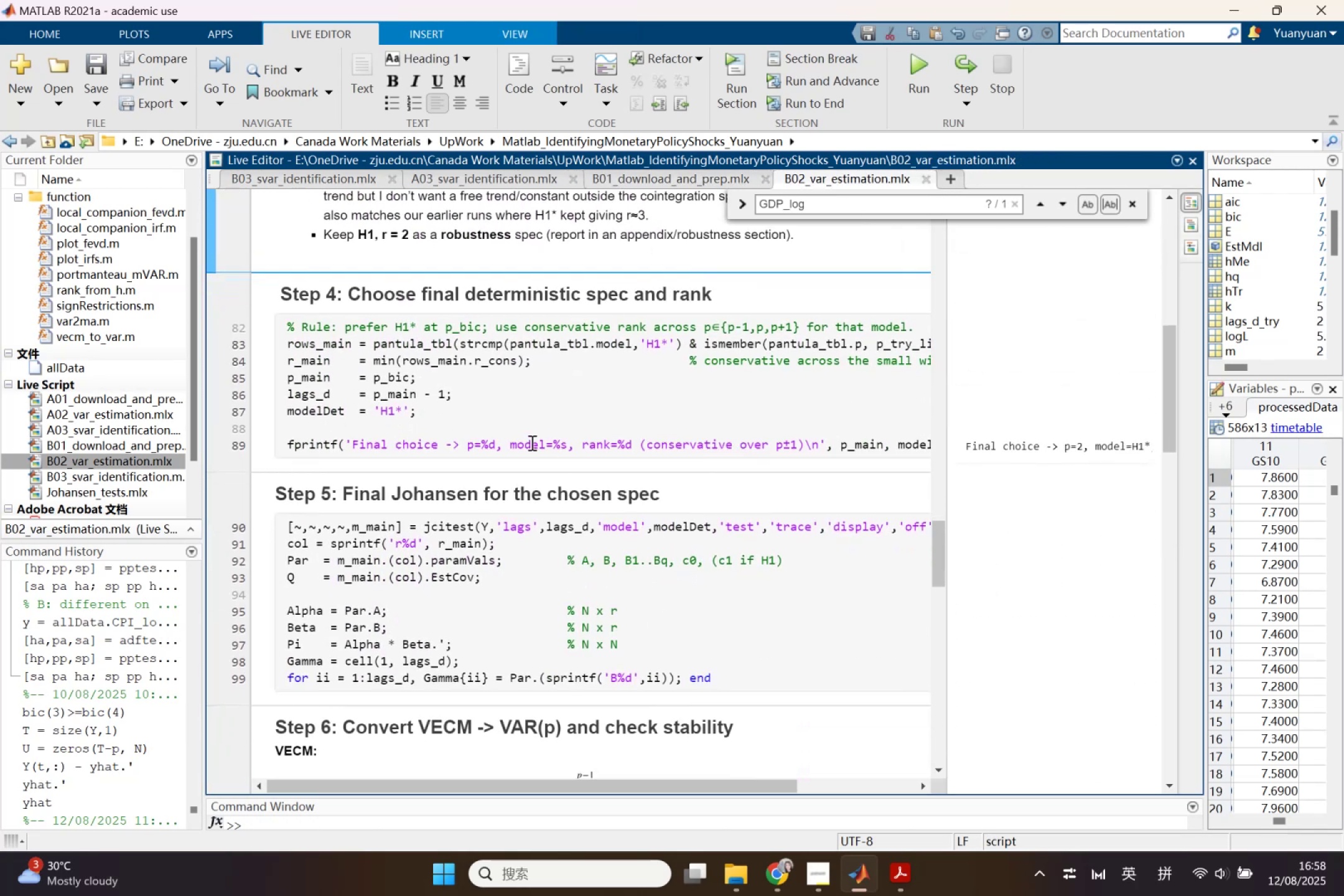 
left_click([518, 422])
 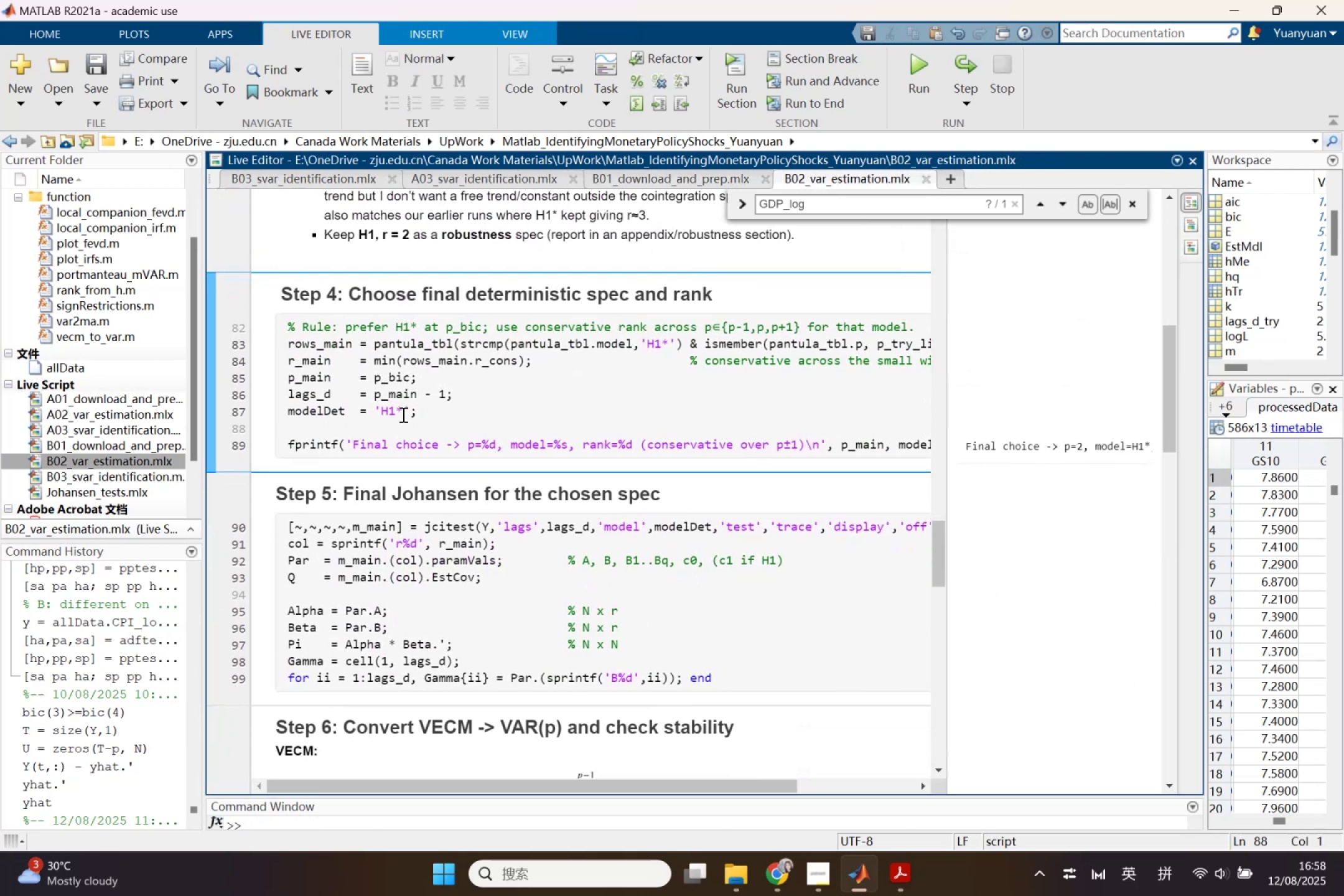 
left_click([402, 414])
 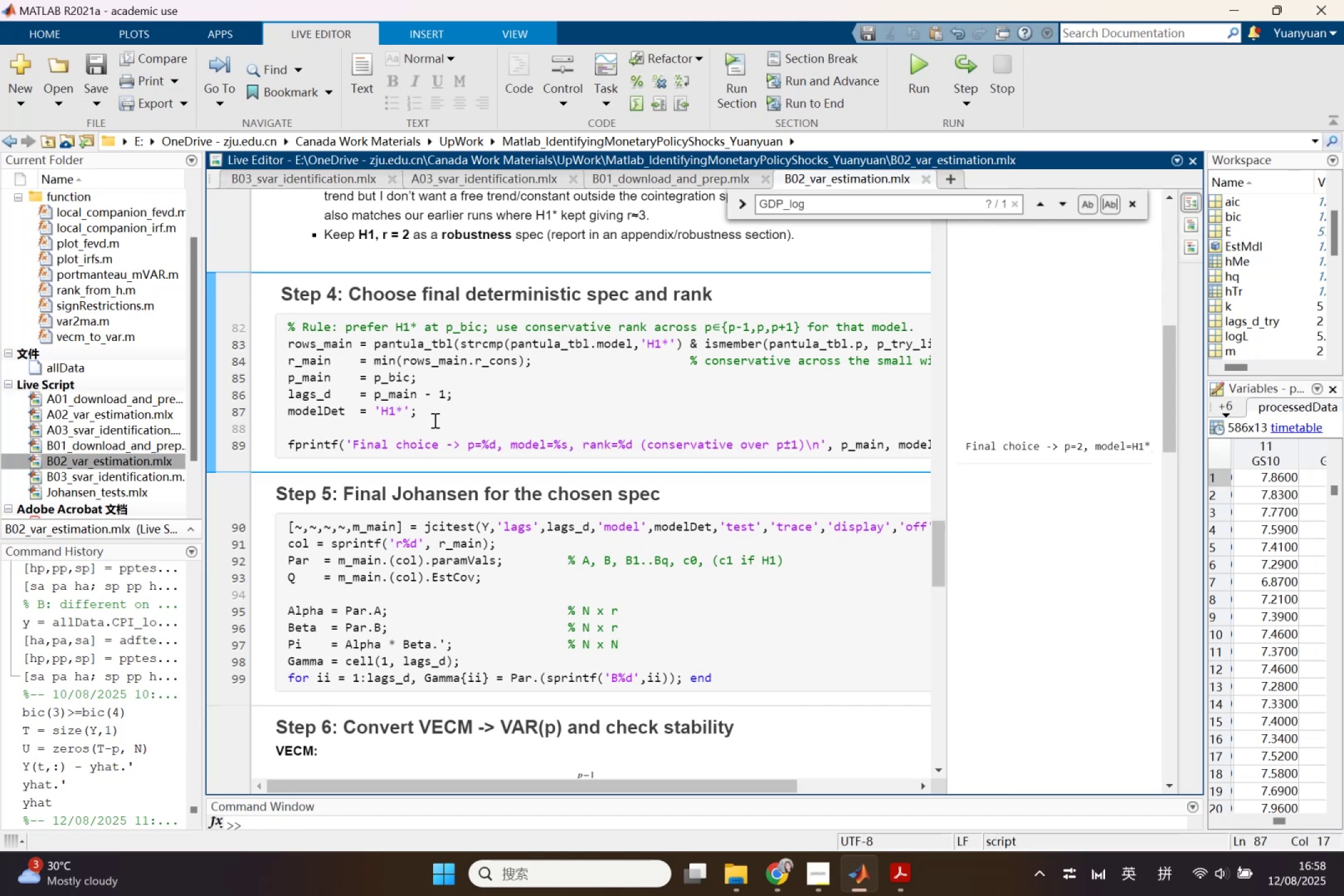 
key(Backspace)
 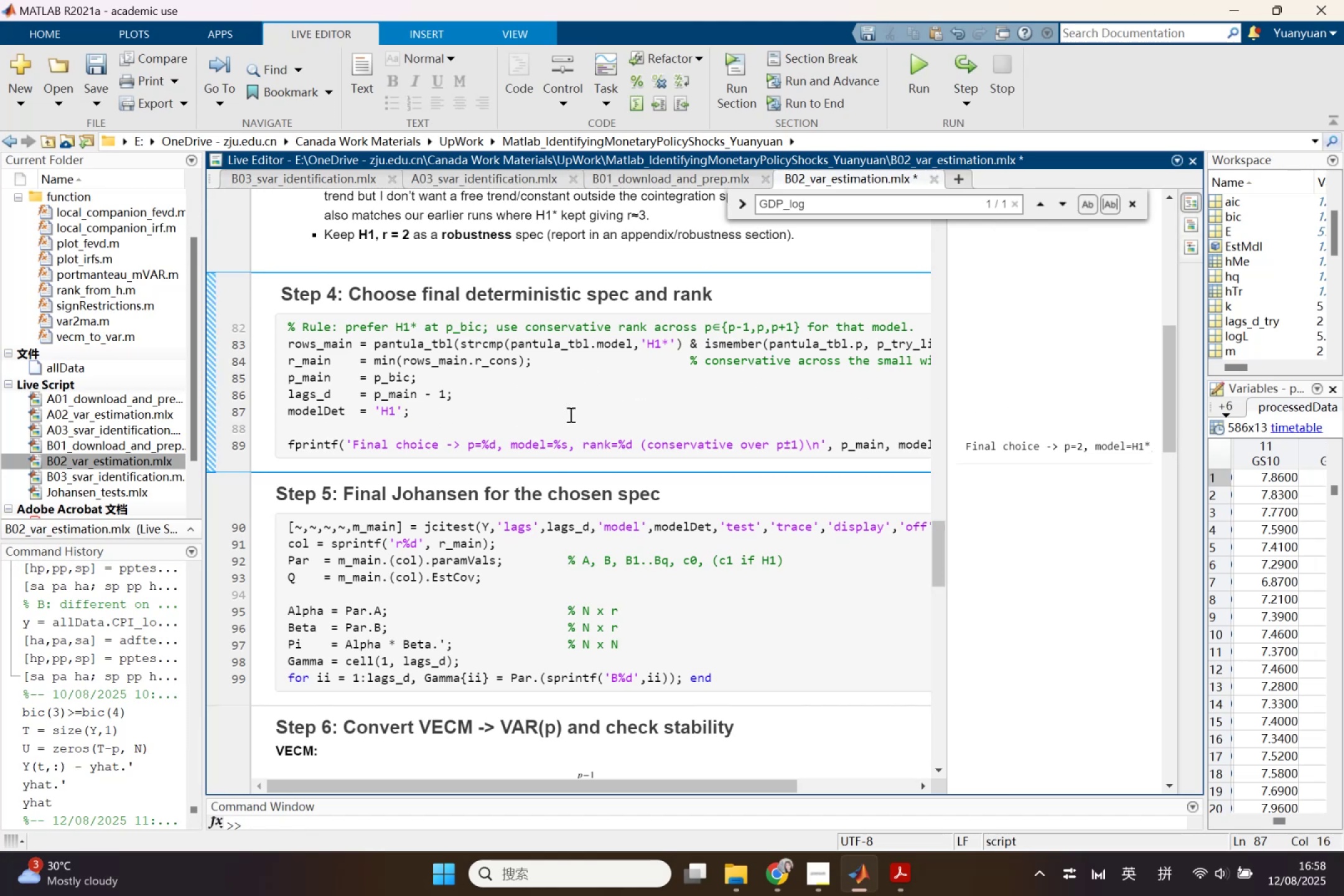 
wait(6.03)
 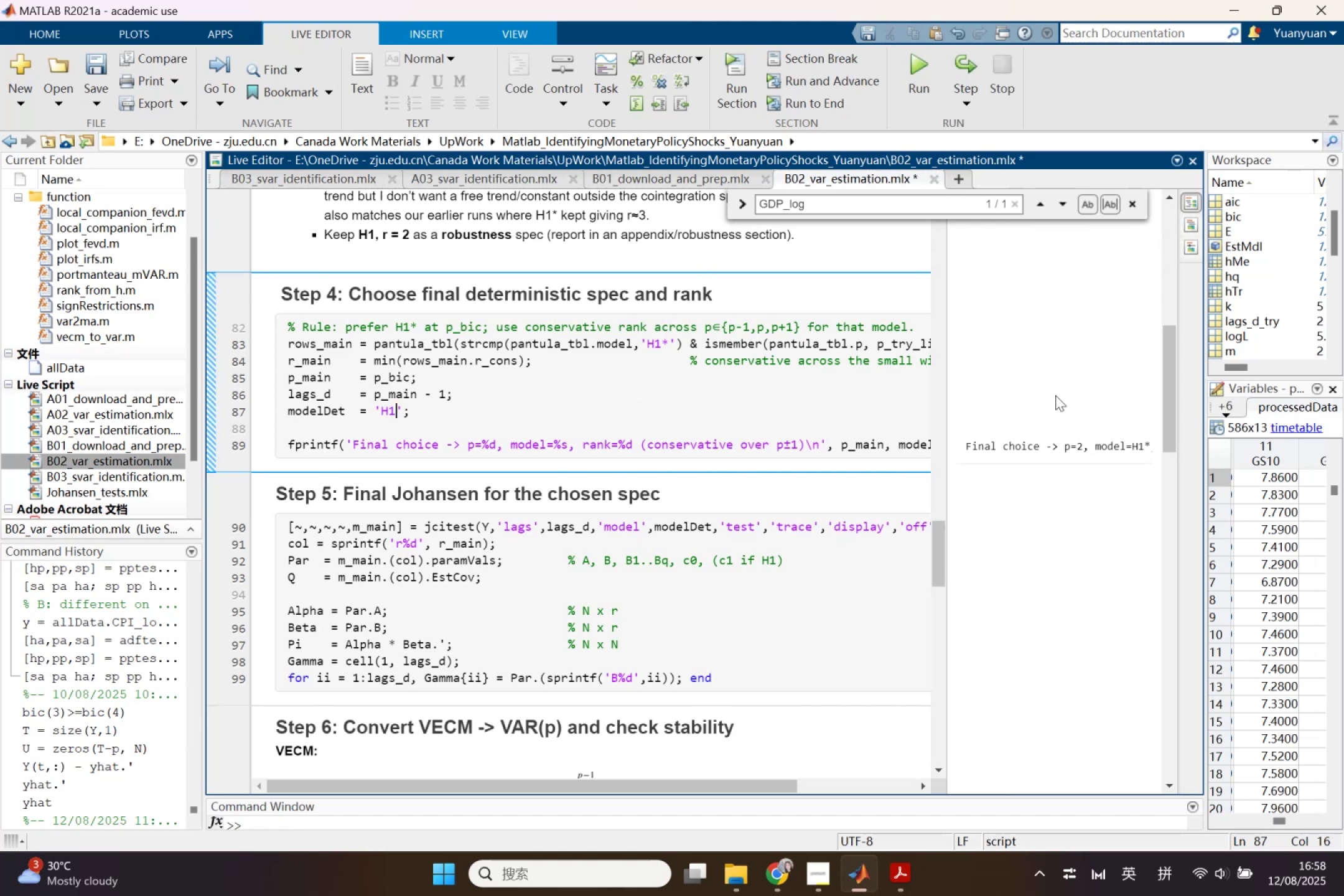 
left_click_drag(start_coordinate=[946, 394], to_coordinate=[879, 408])
 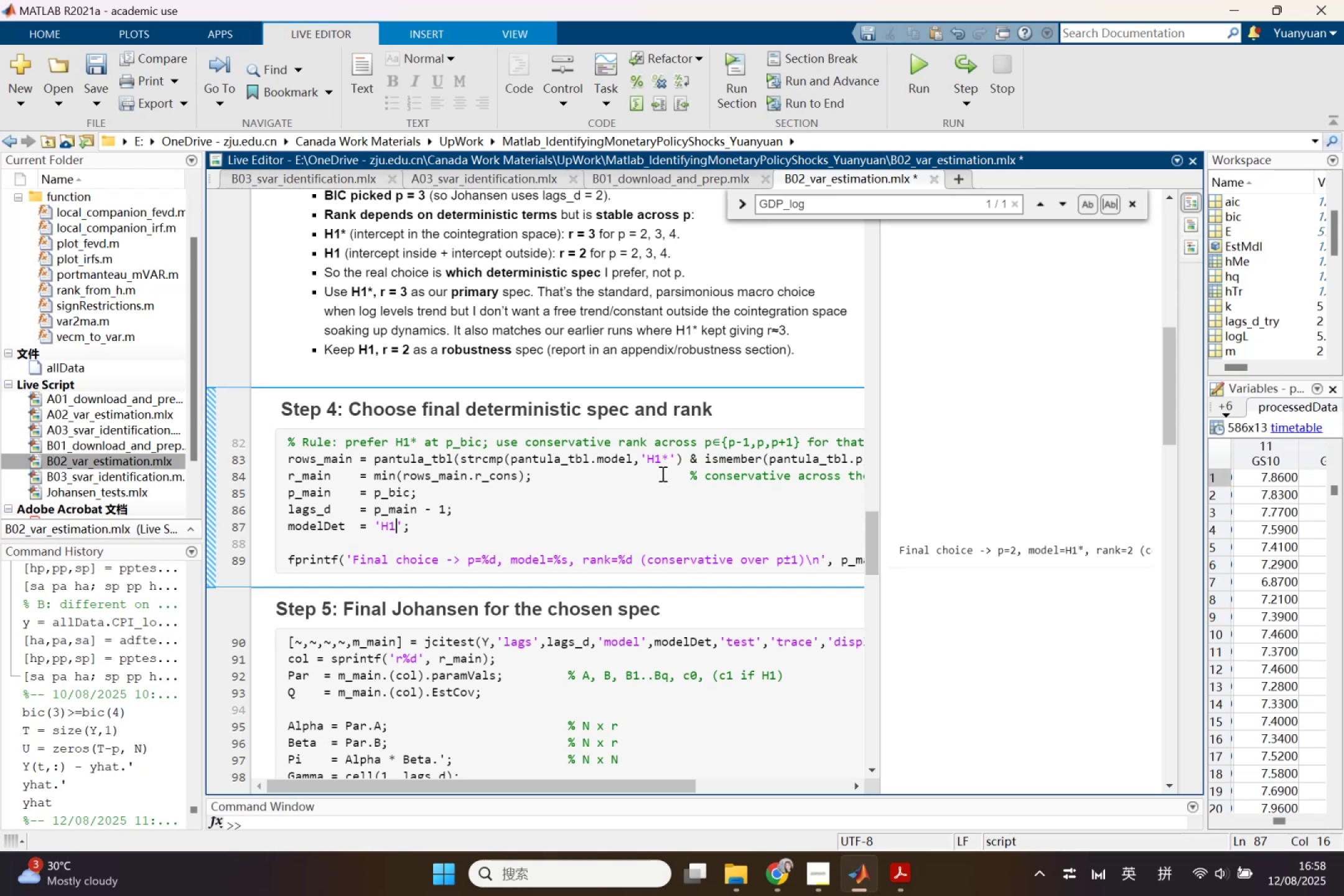 
left_click([673, 455])
 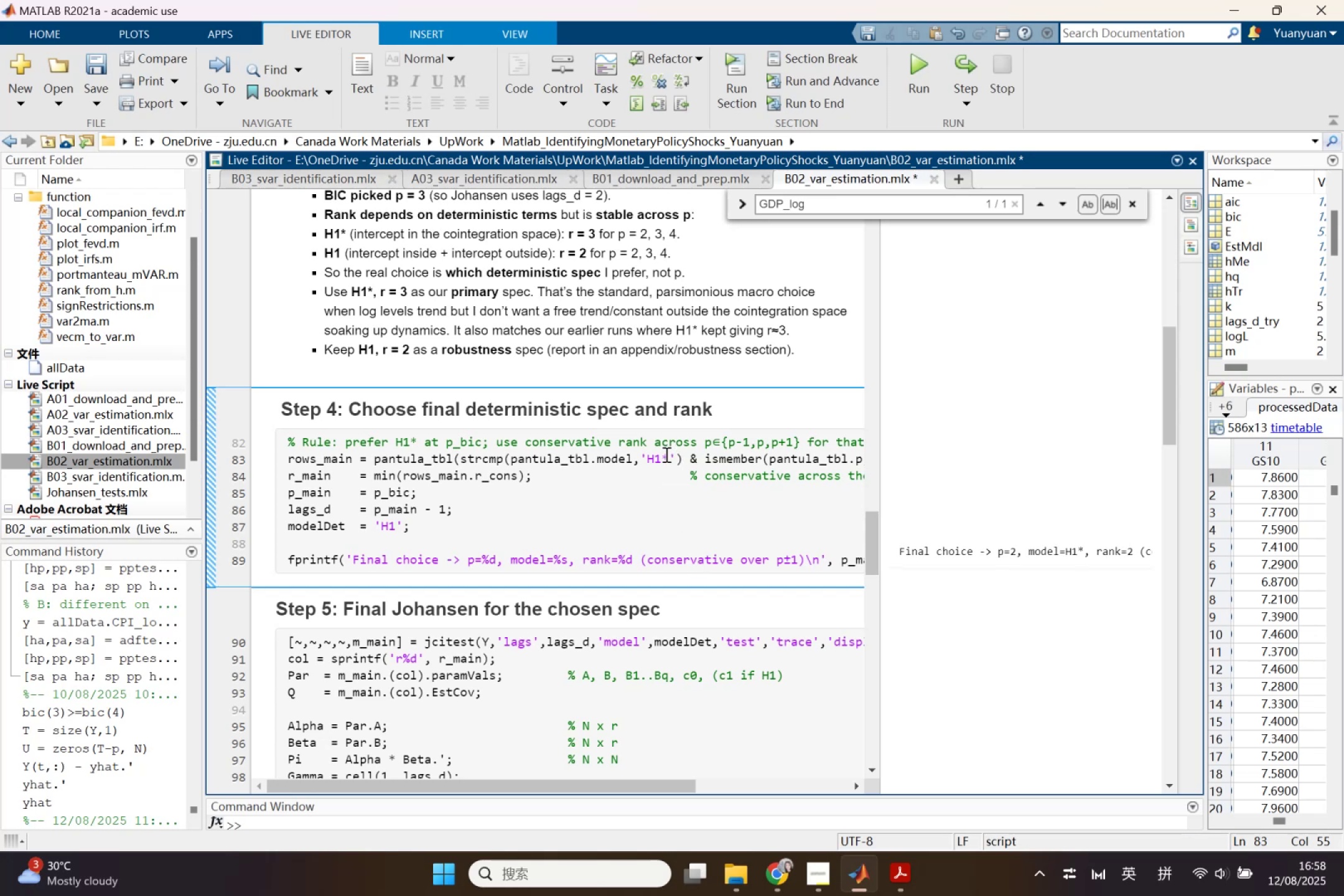 
left_click([665, 454])
 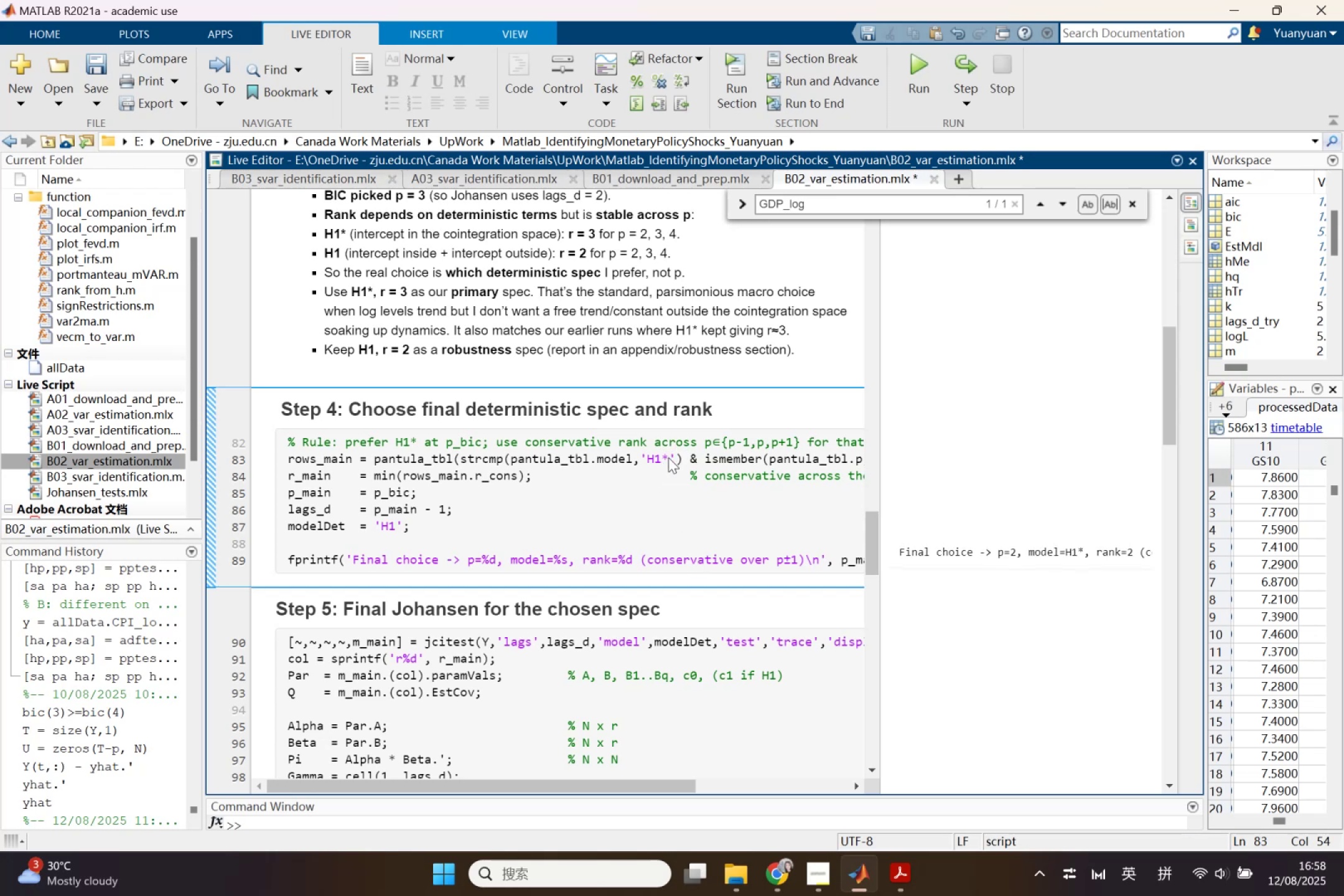 
key(Delete)
 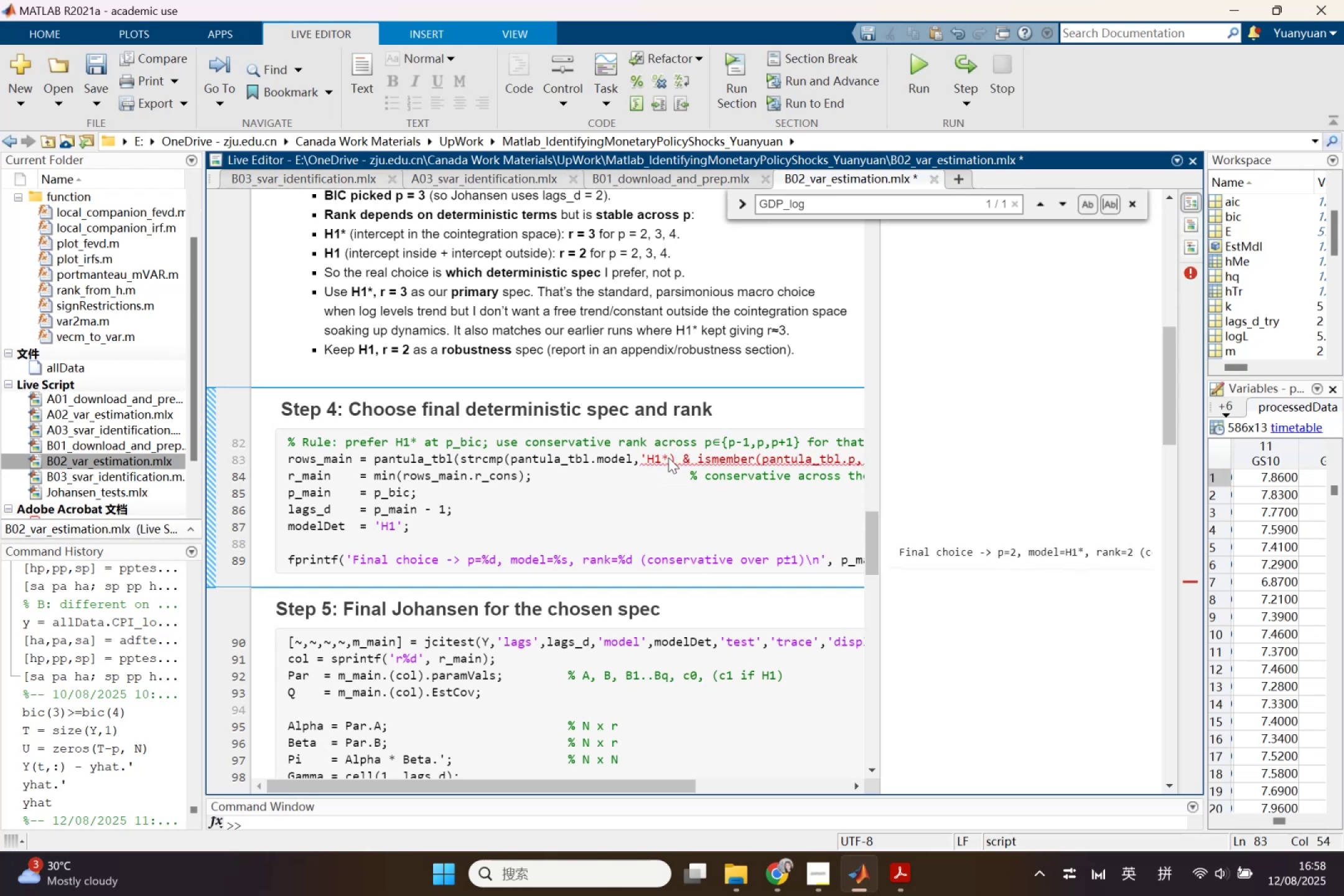 
key(Control+Z)
 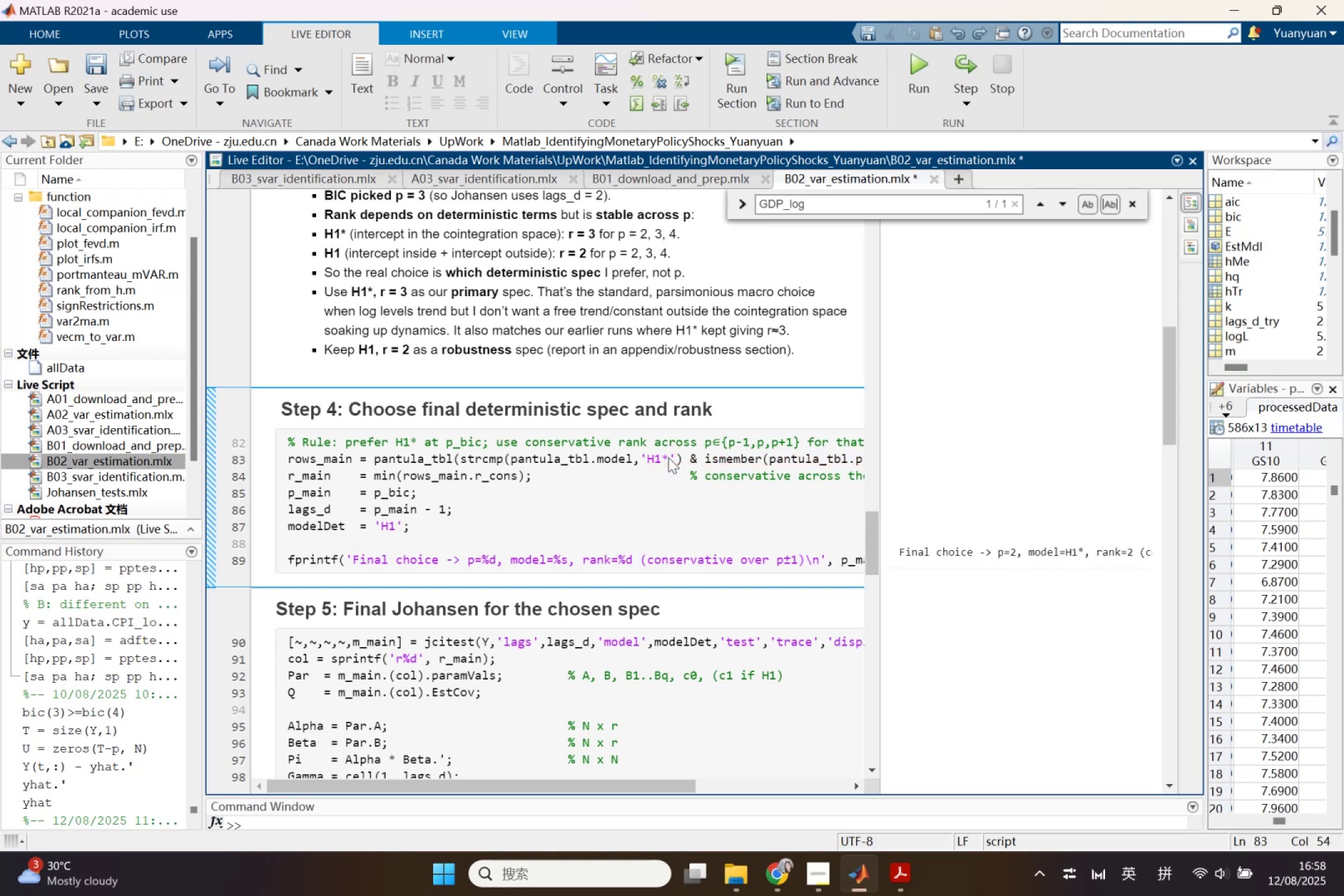 
key(Backspace)
 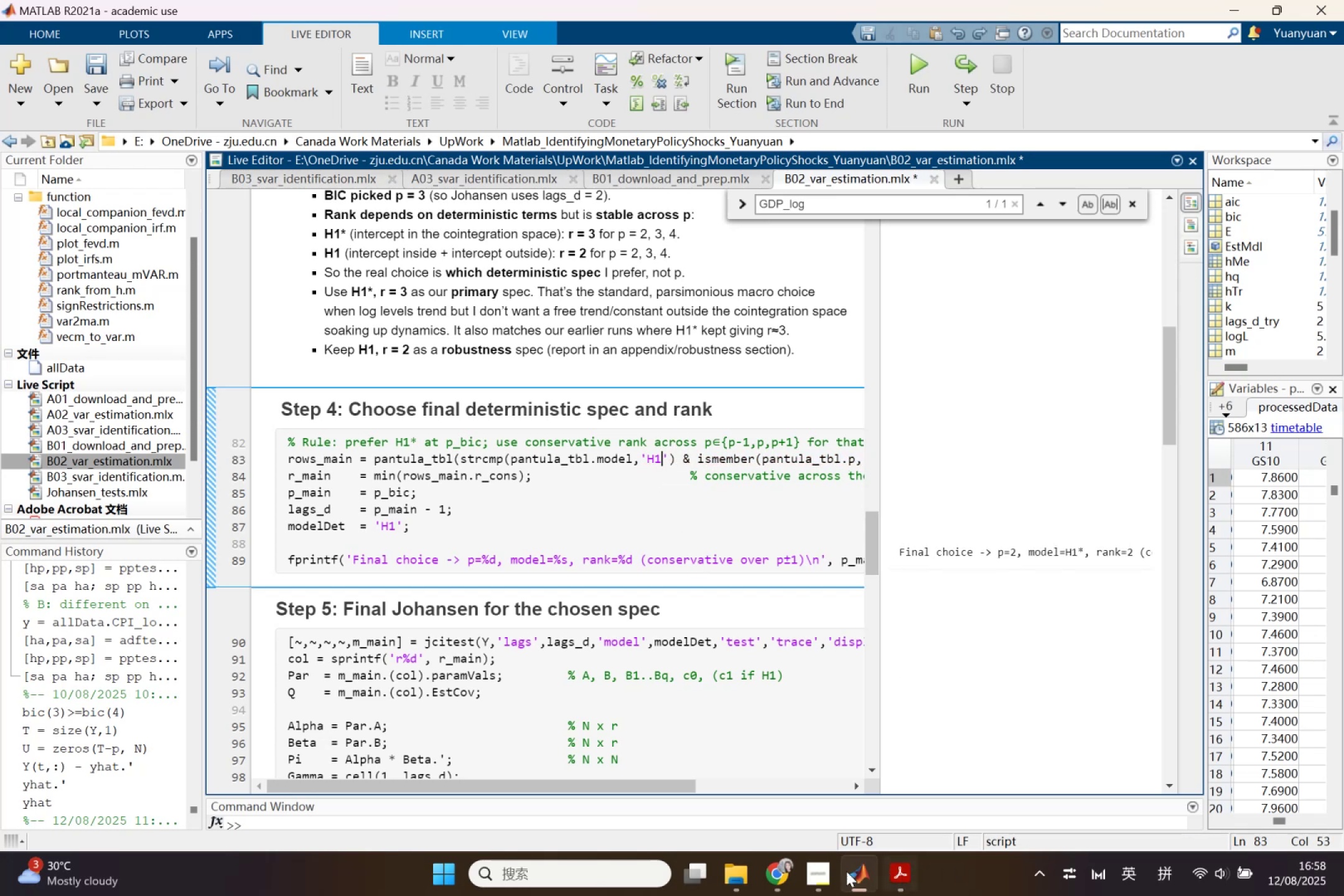 
left_click([777, 865])
 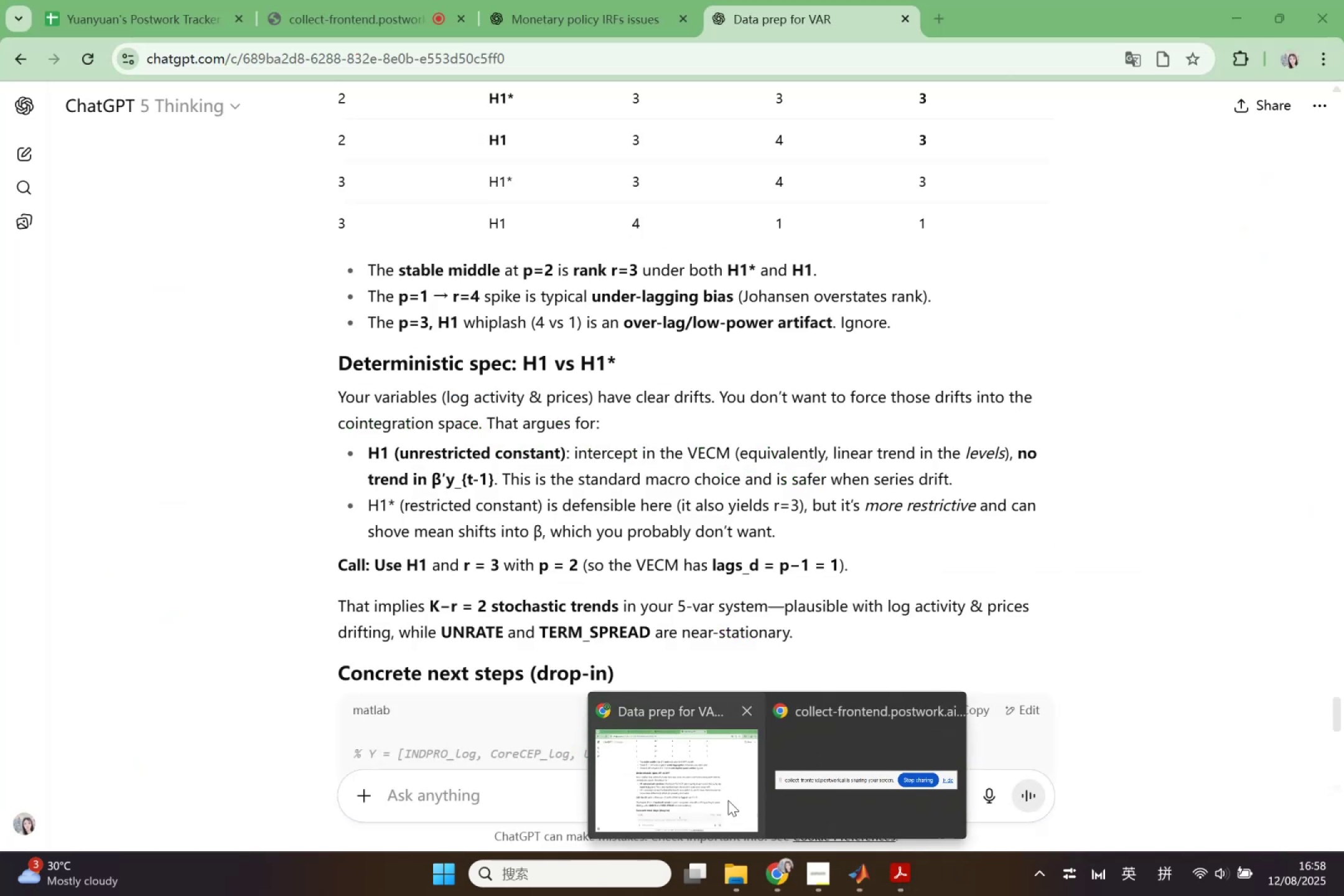 
left_click([728, 800])
 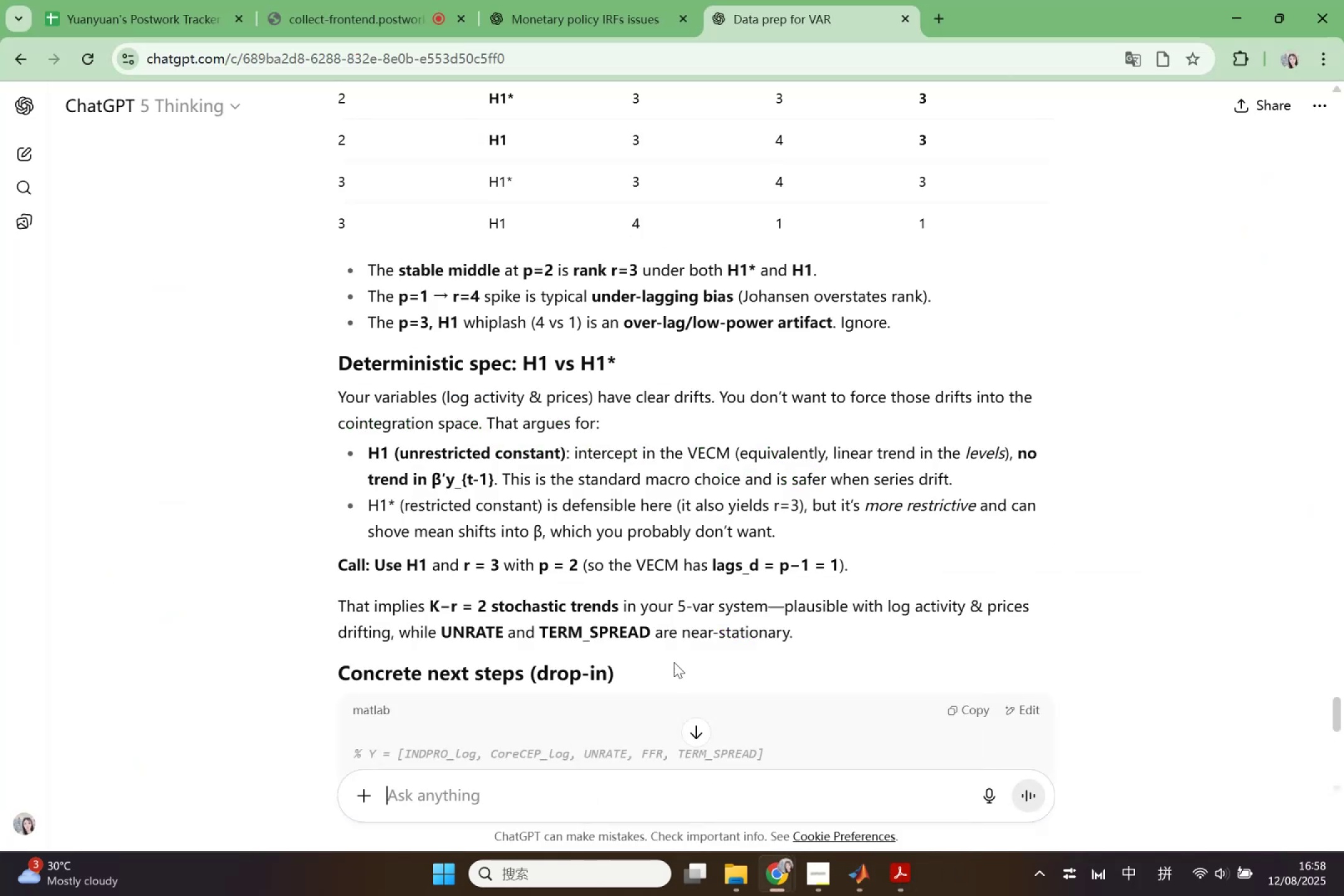 
scroll: coordinate [674, 660], scroll_direction: up, amount: 4.0
 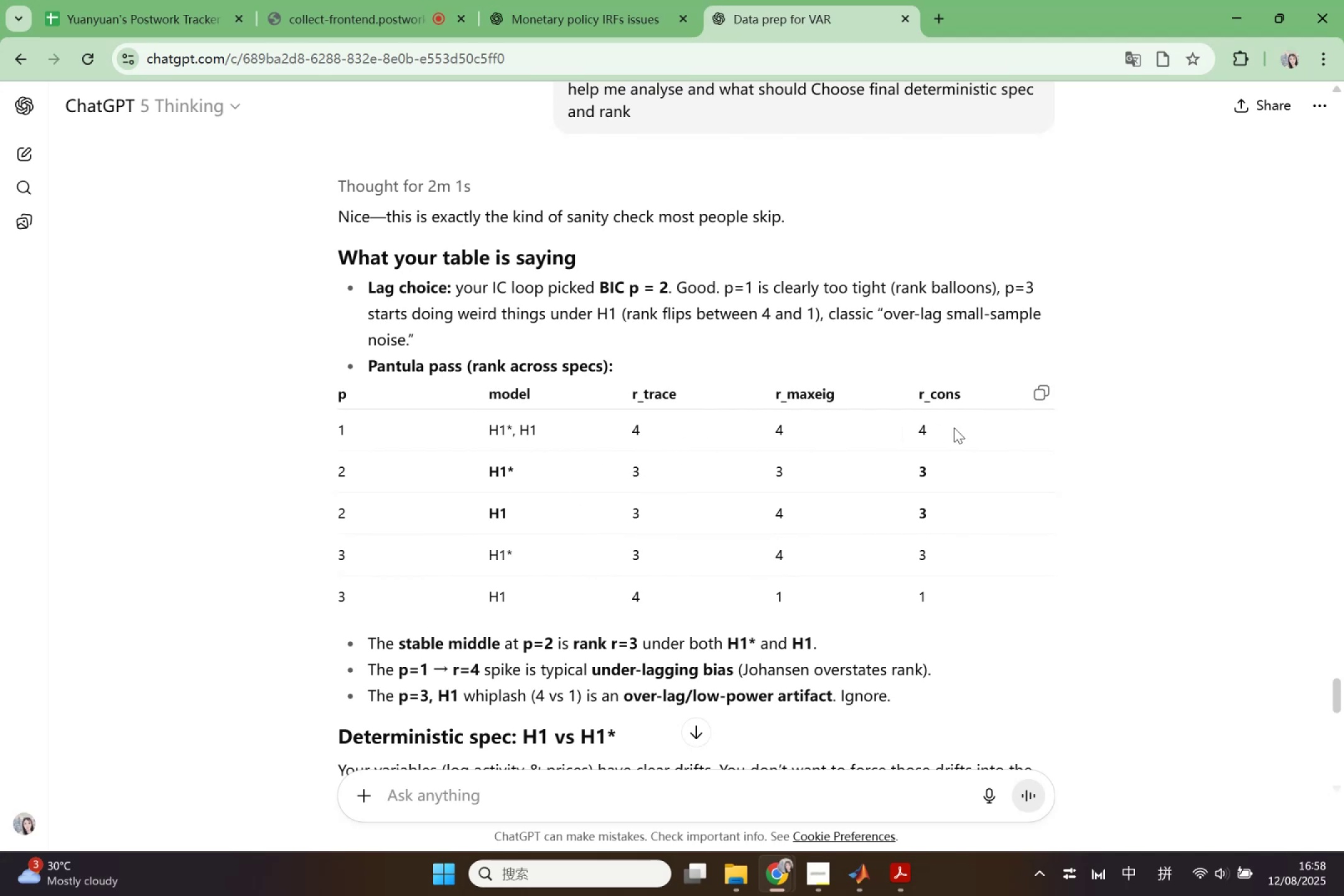 
left_click([859, 877])
 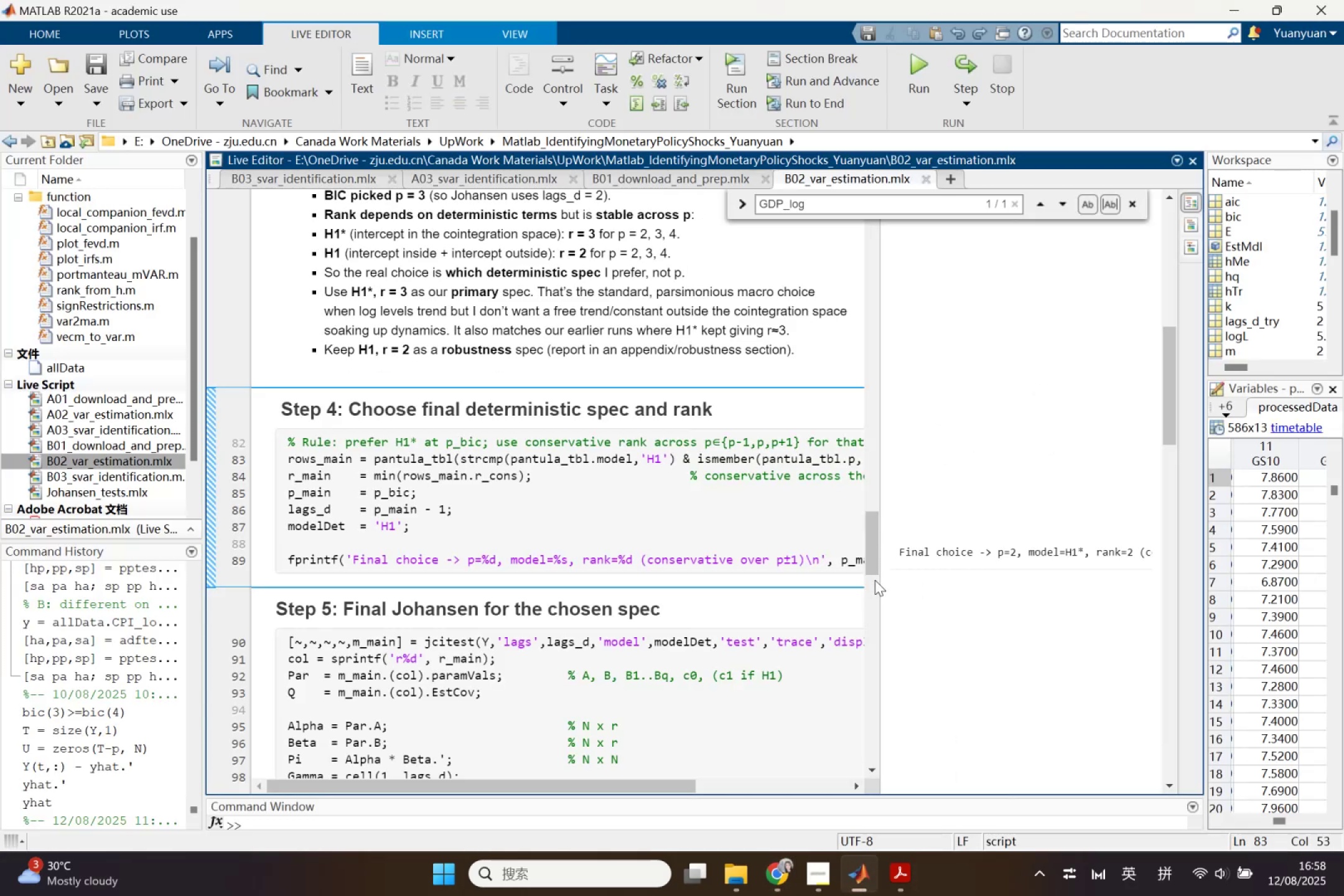 
scroll: coordinate [977, 543], scroll_direction: up, amount: 3.0
 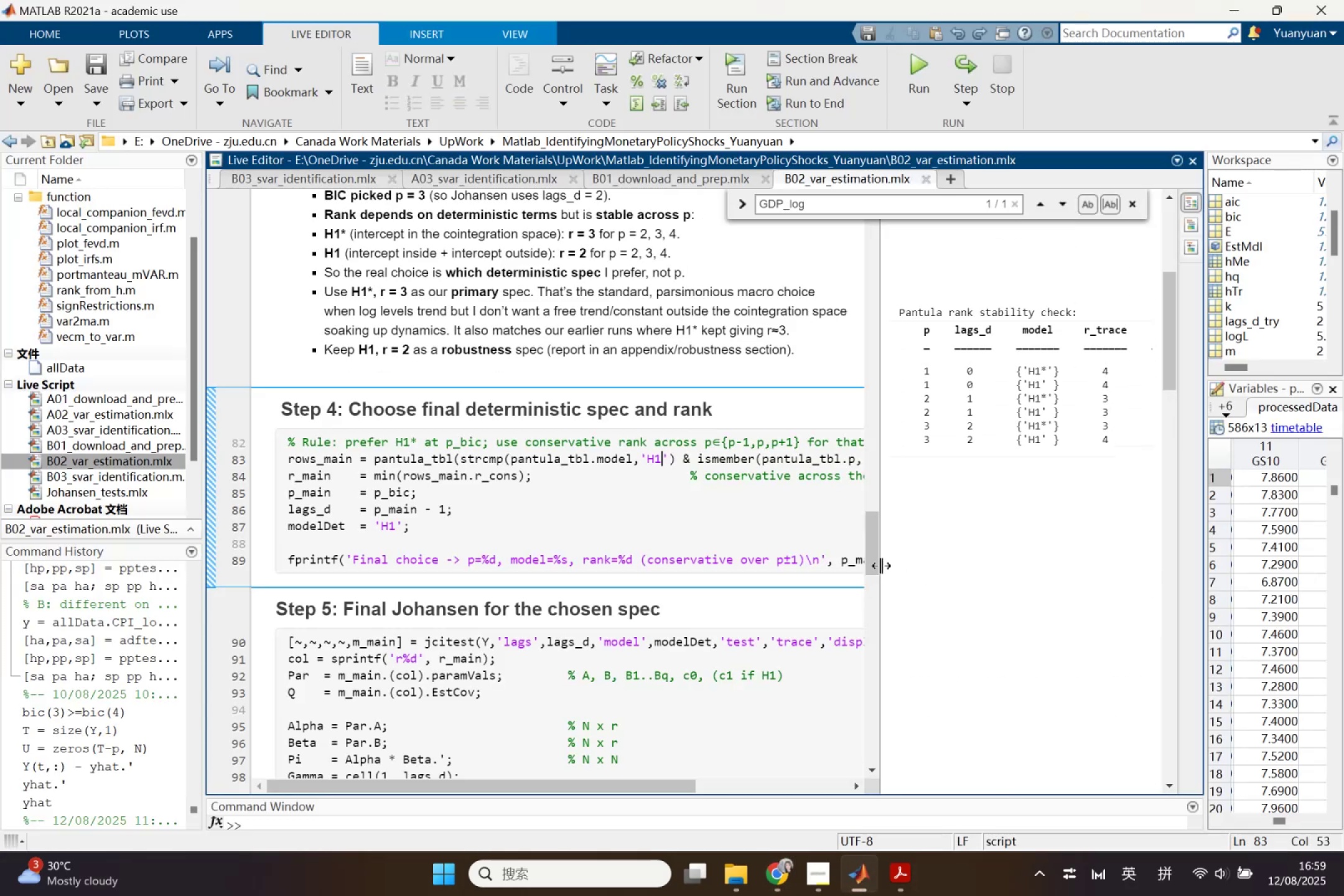 
left_click_drag(start_coordinate=[881, 566], to_coordinate=[689, 578])
 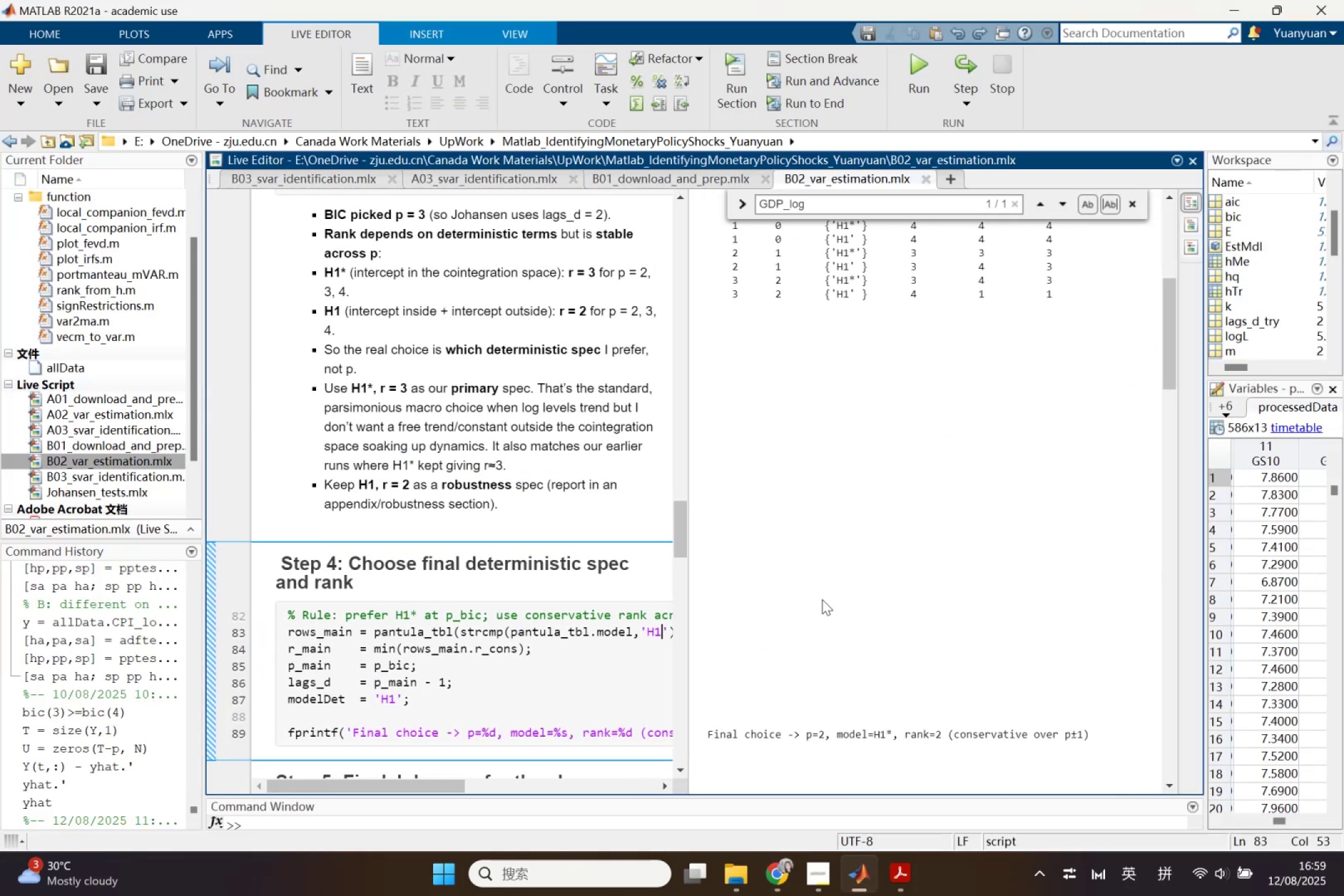 
scroll: coordinate [826, 599], scroll_direction: up, amount: 2.0
 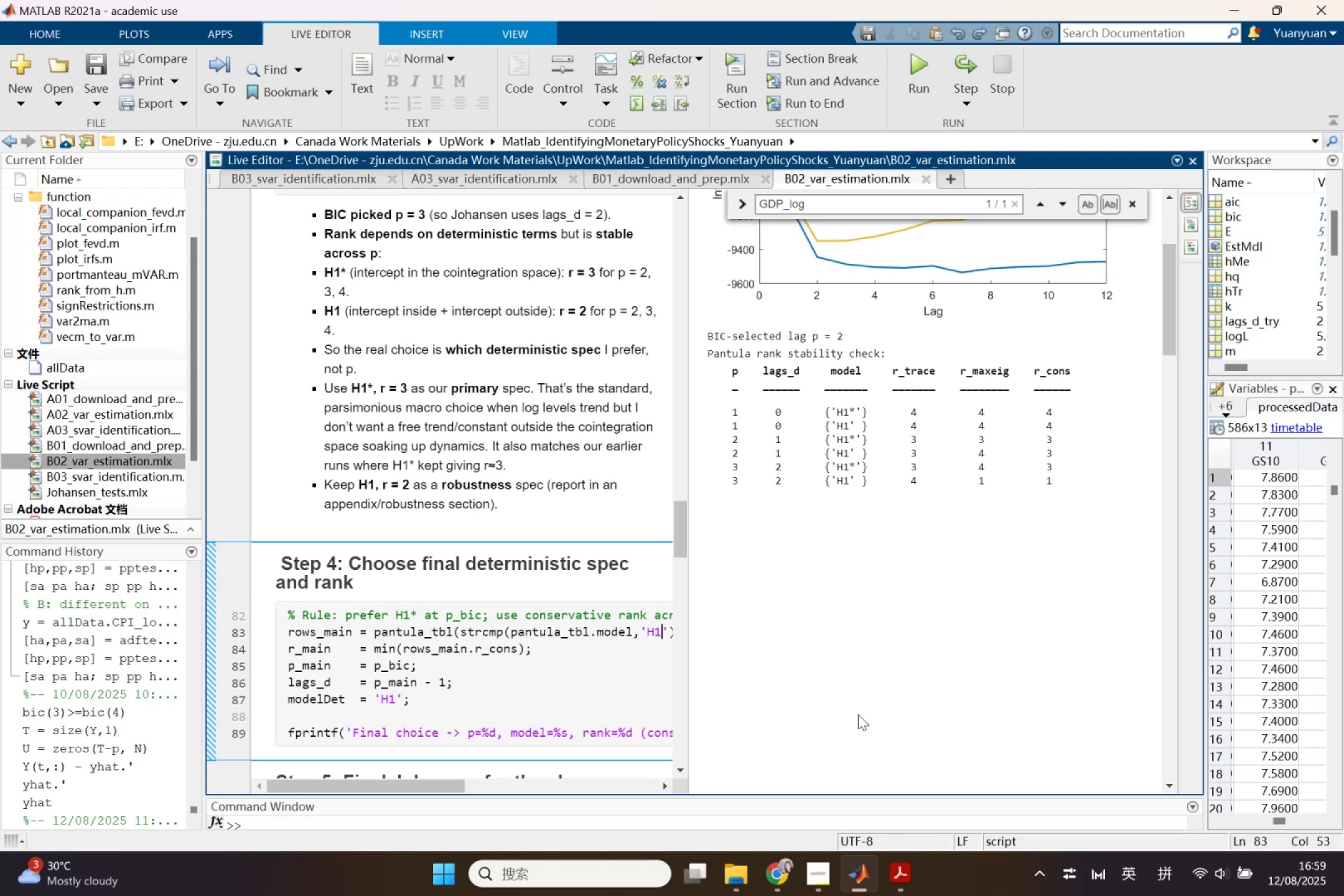 
wait(18.35)
 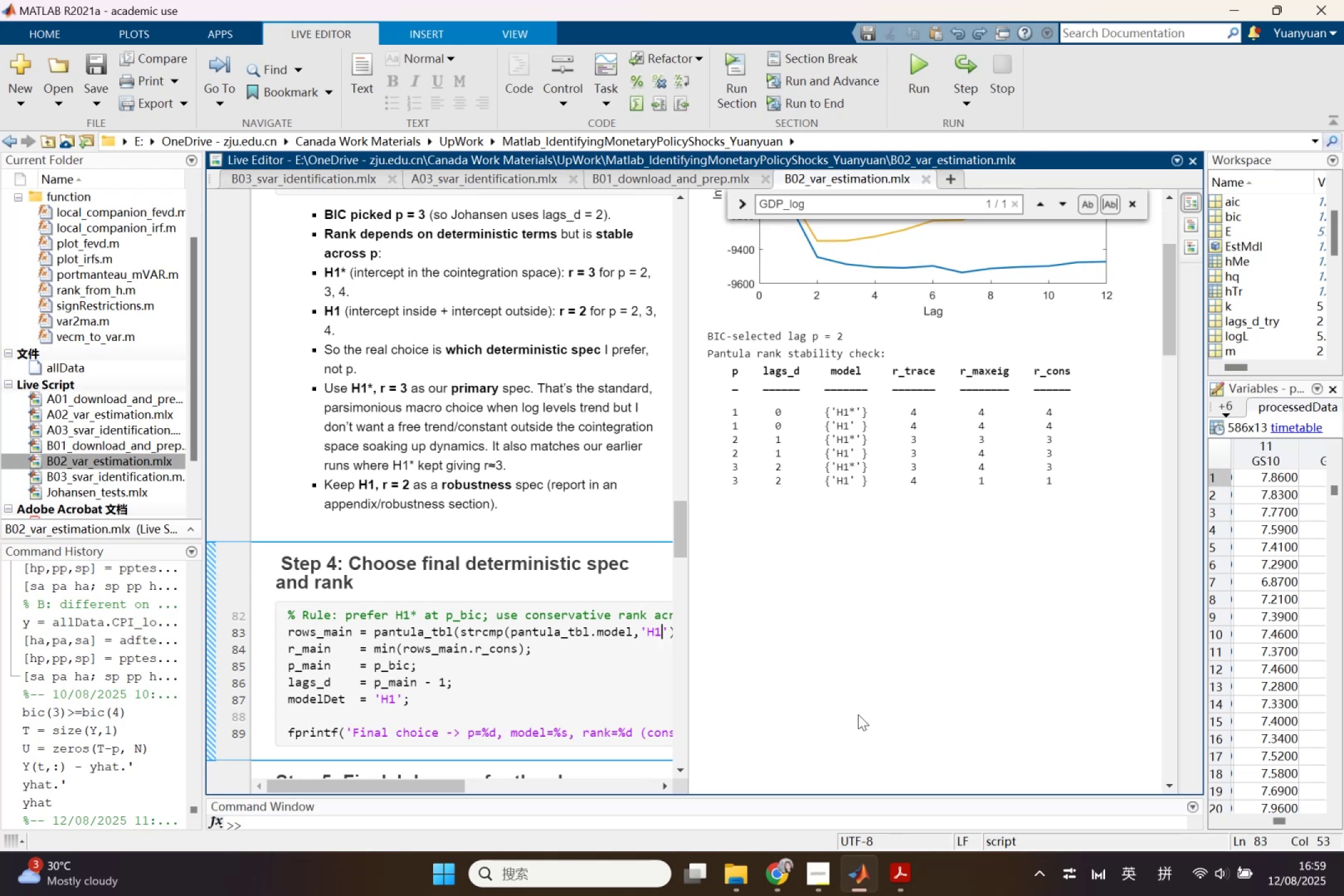 
left_click([775, 889])
 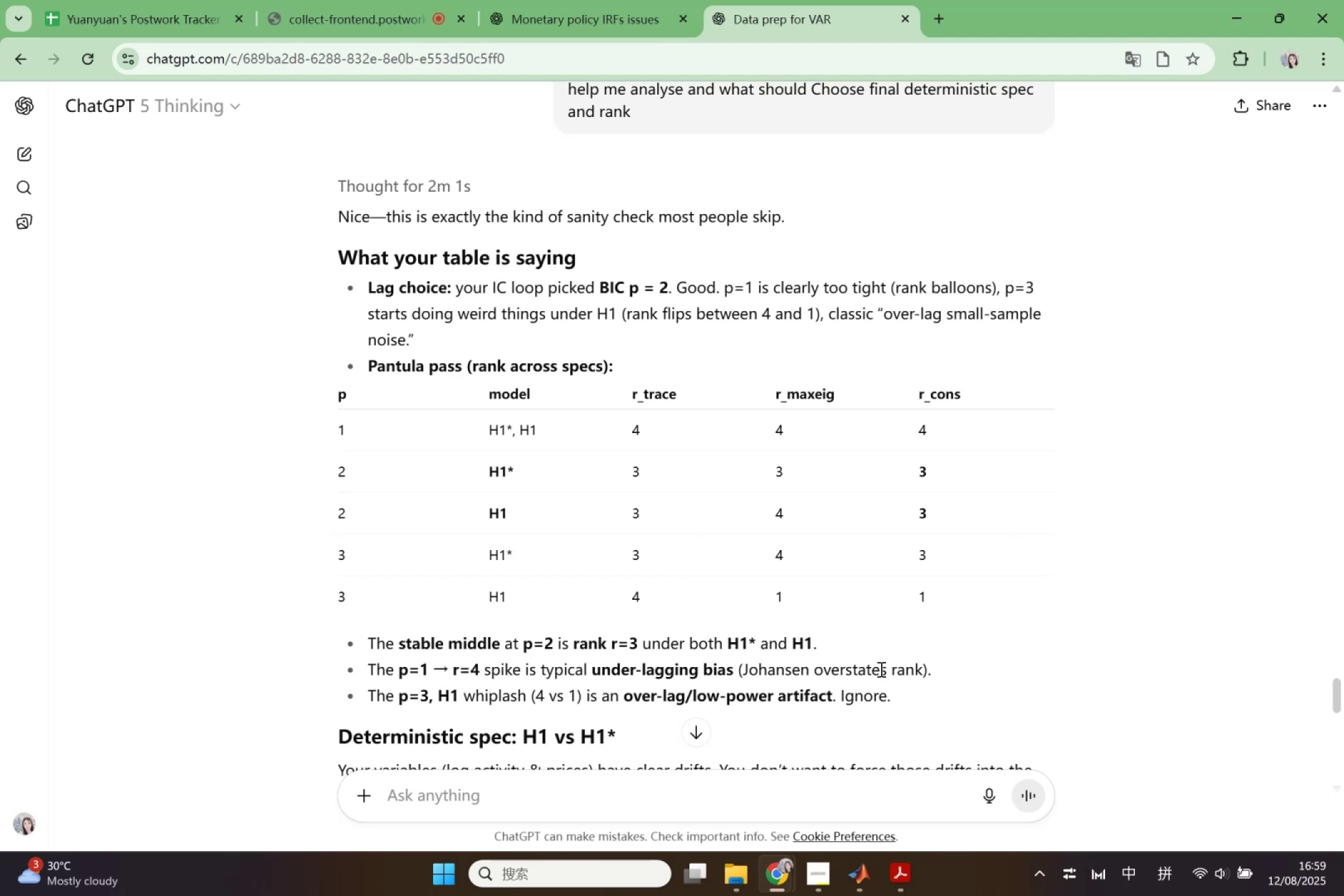 
wait(5.05)
 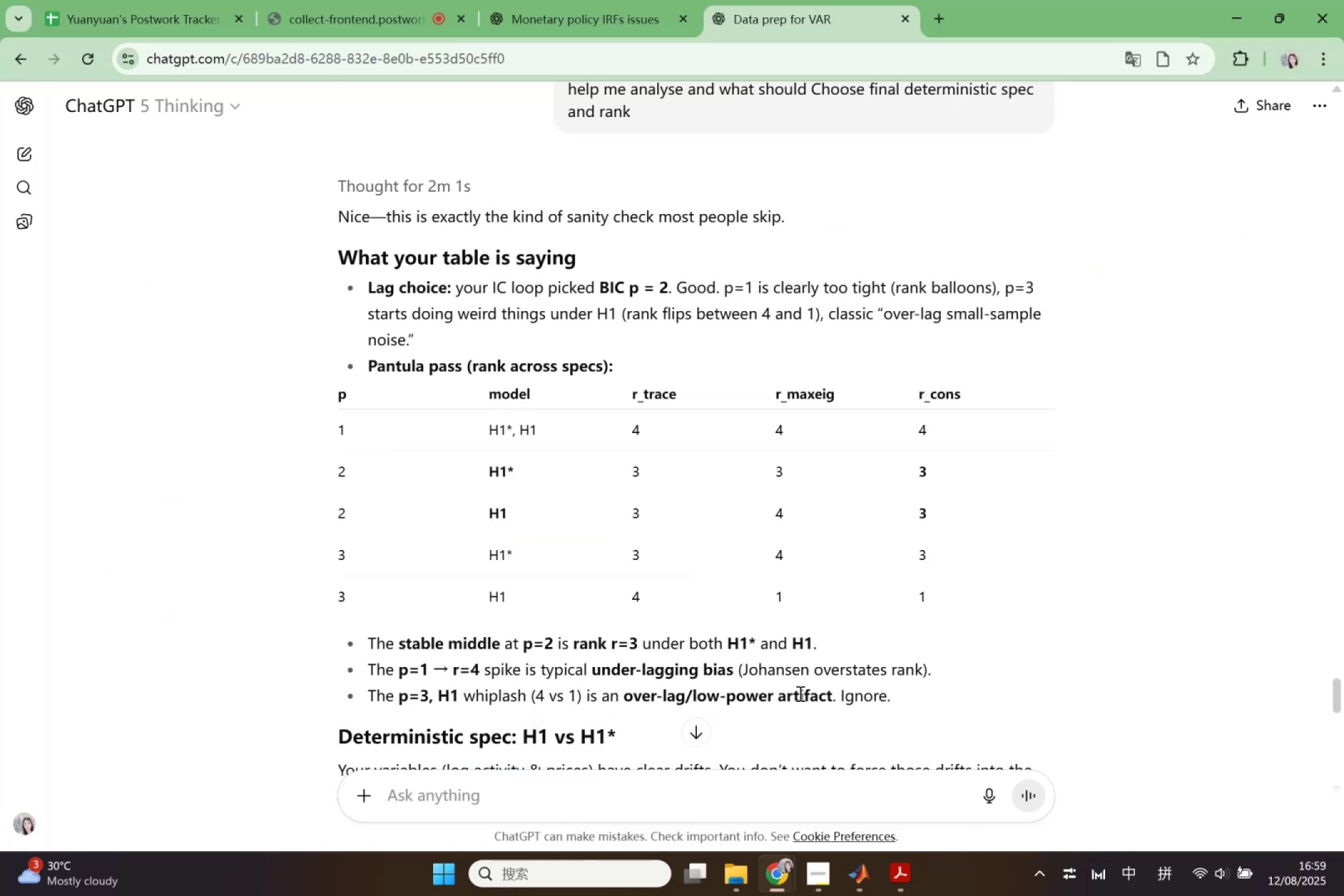 
scroll: coordinate [882, 672], scroll_direction: down, amount: 3.0
 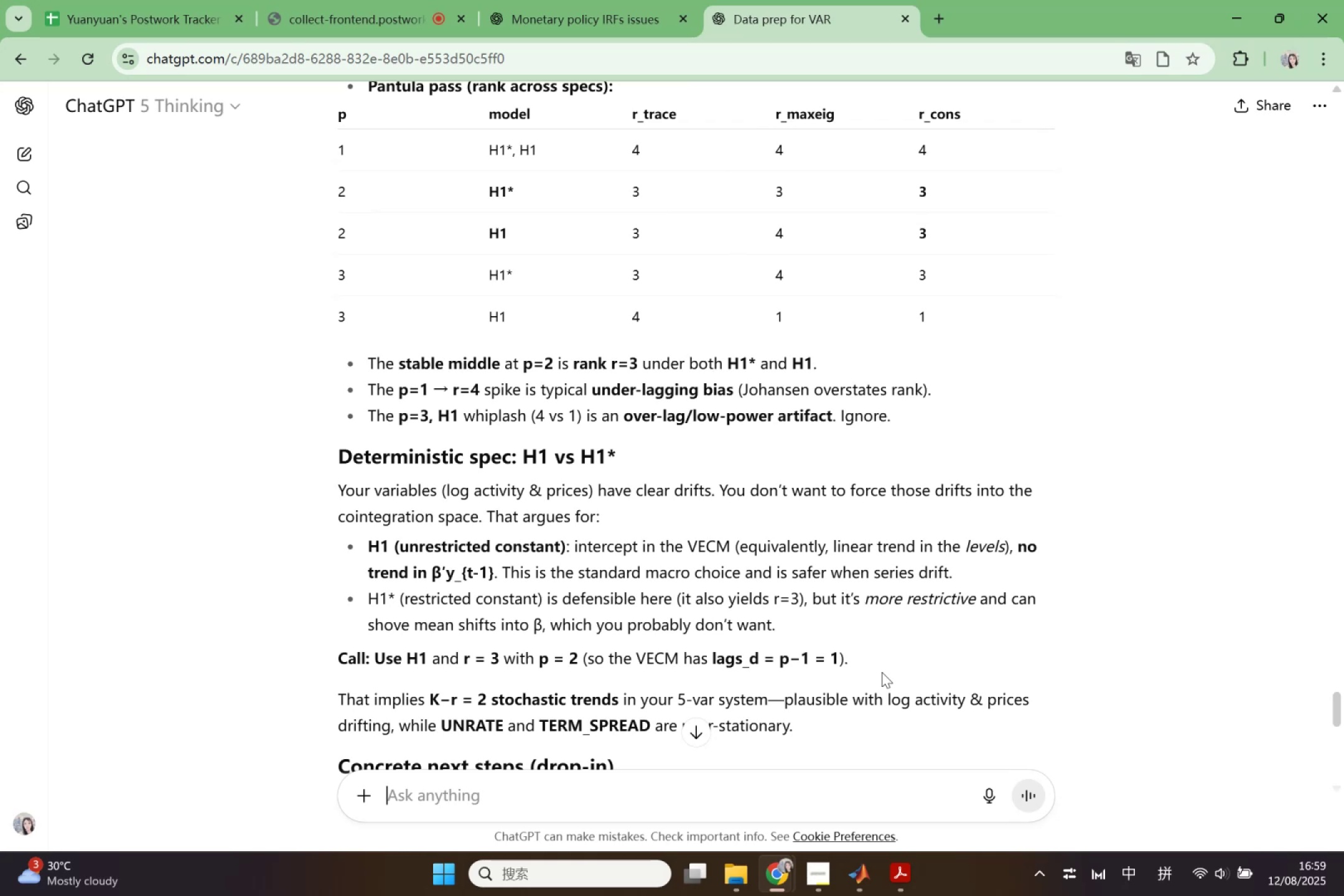 
wait(11.91)
 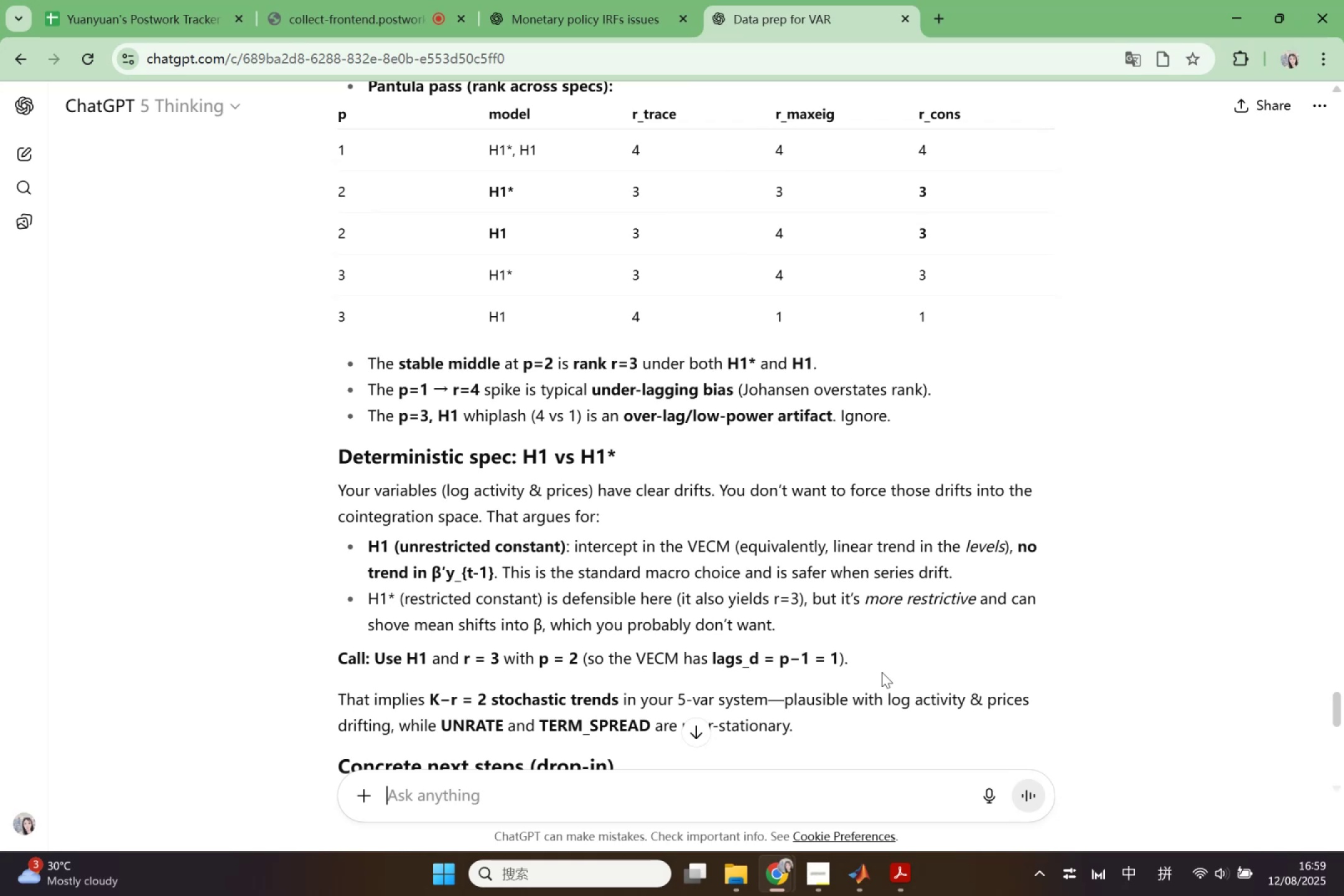 
right_click([1127, 456])
 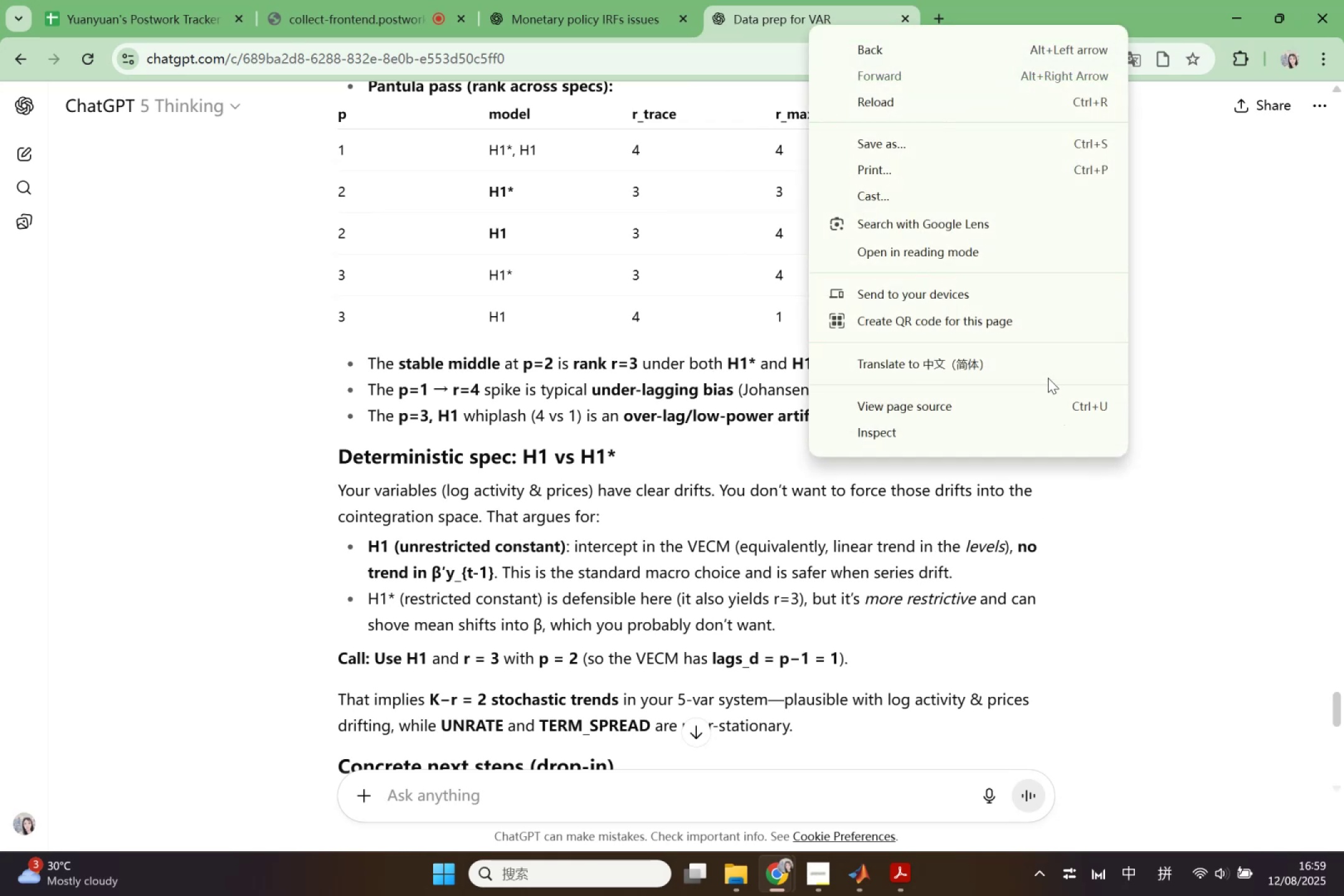 
left_click([1048, 373])
 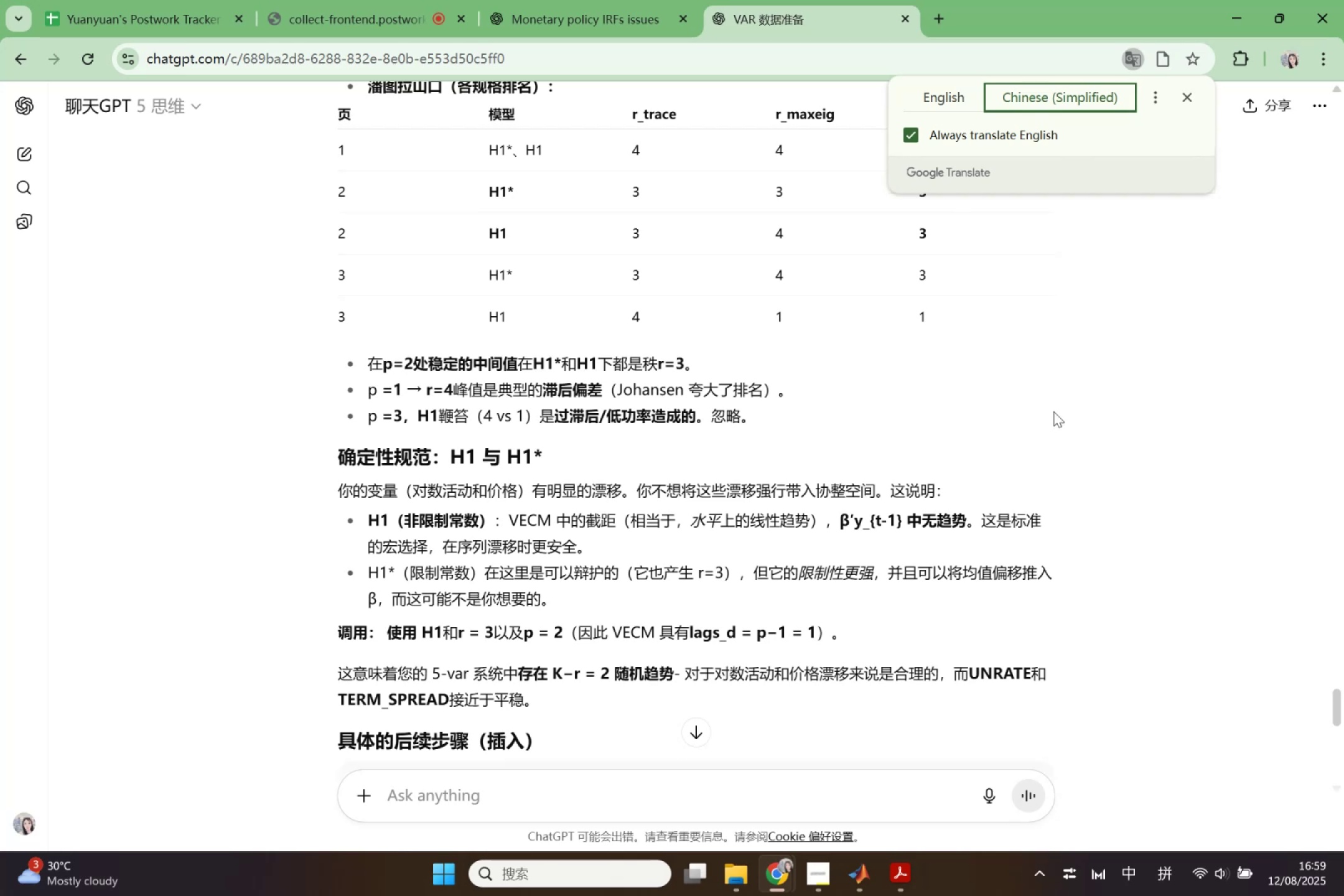 
wait(11.4)
 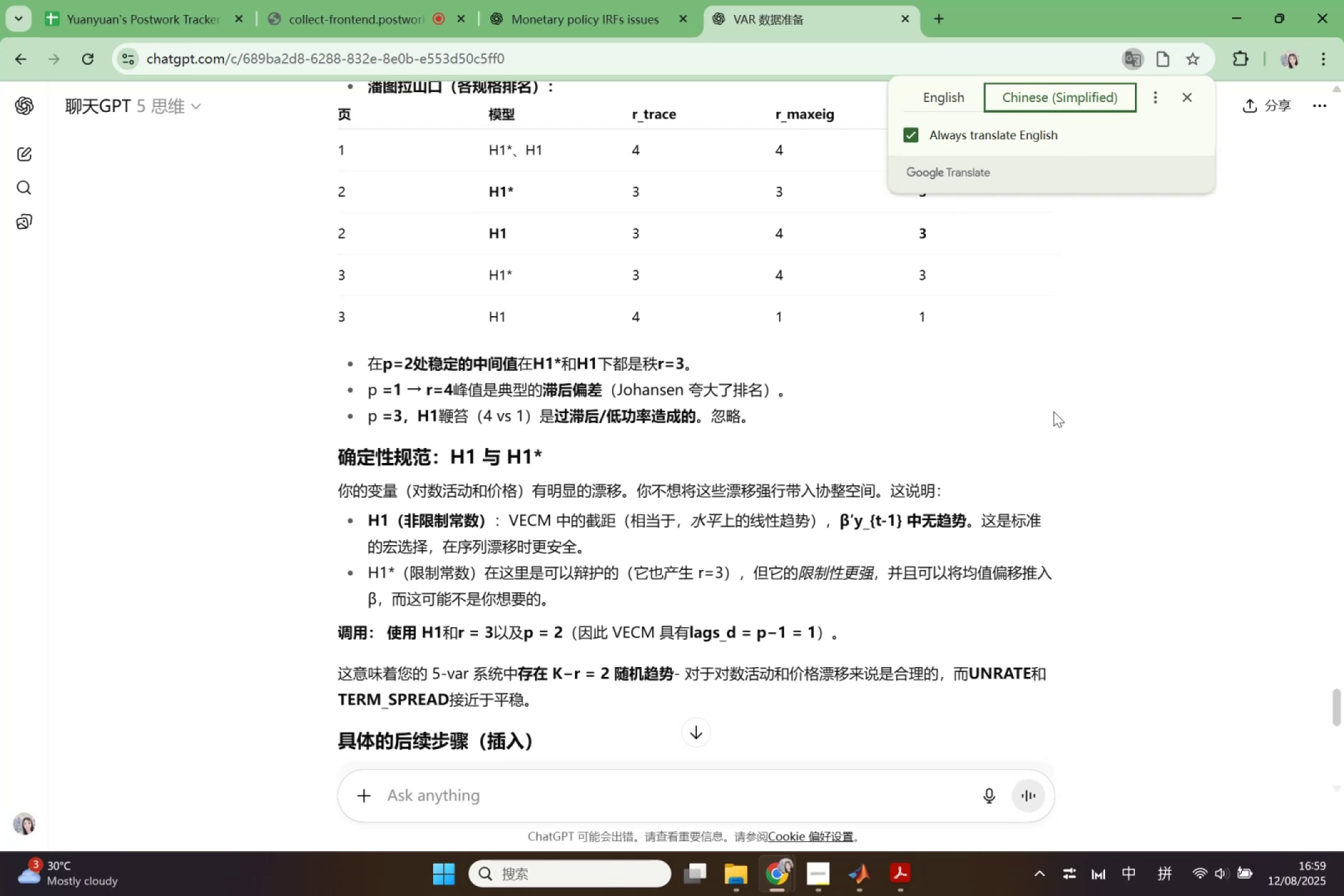 
scroll: coordinate [1027, 386], scroll_direction: down, amount: 2.0
 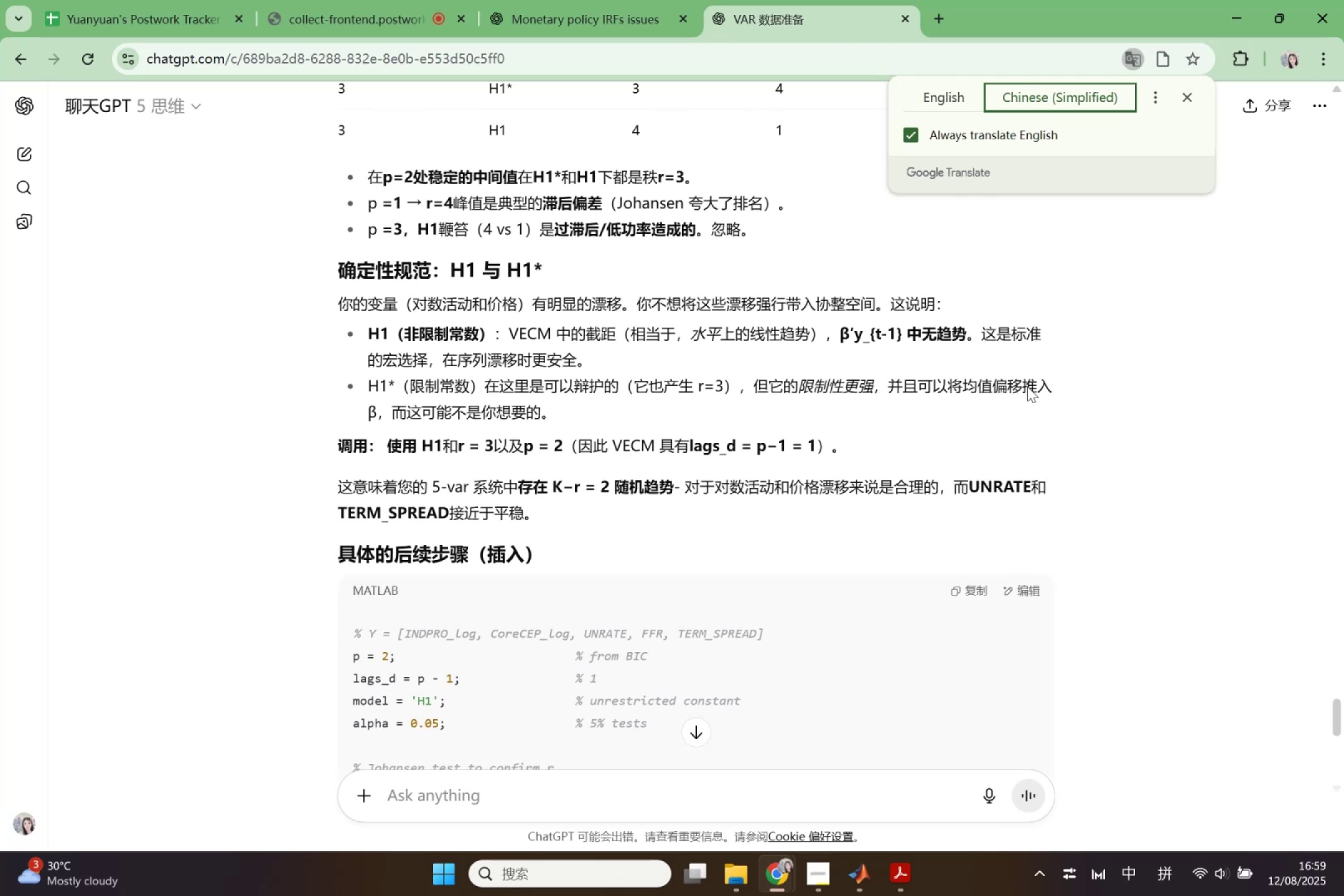 
wait(8.02)
 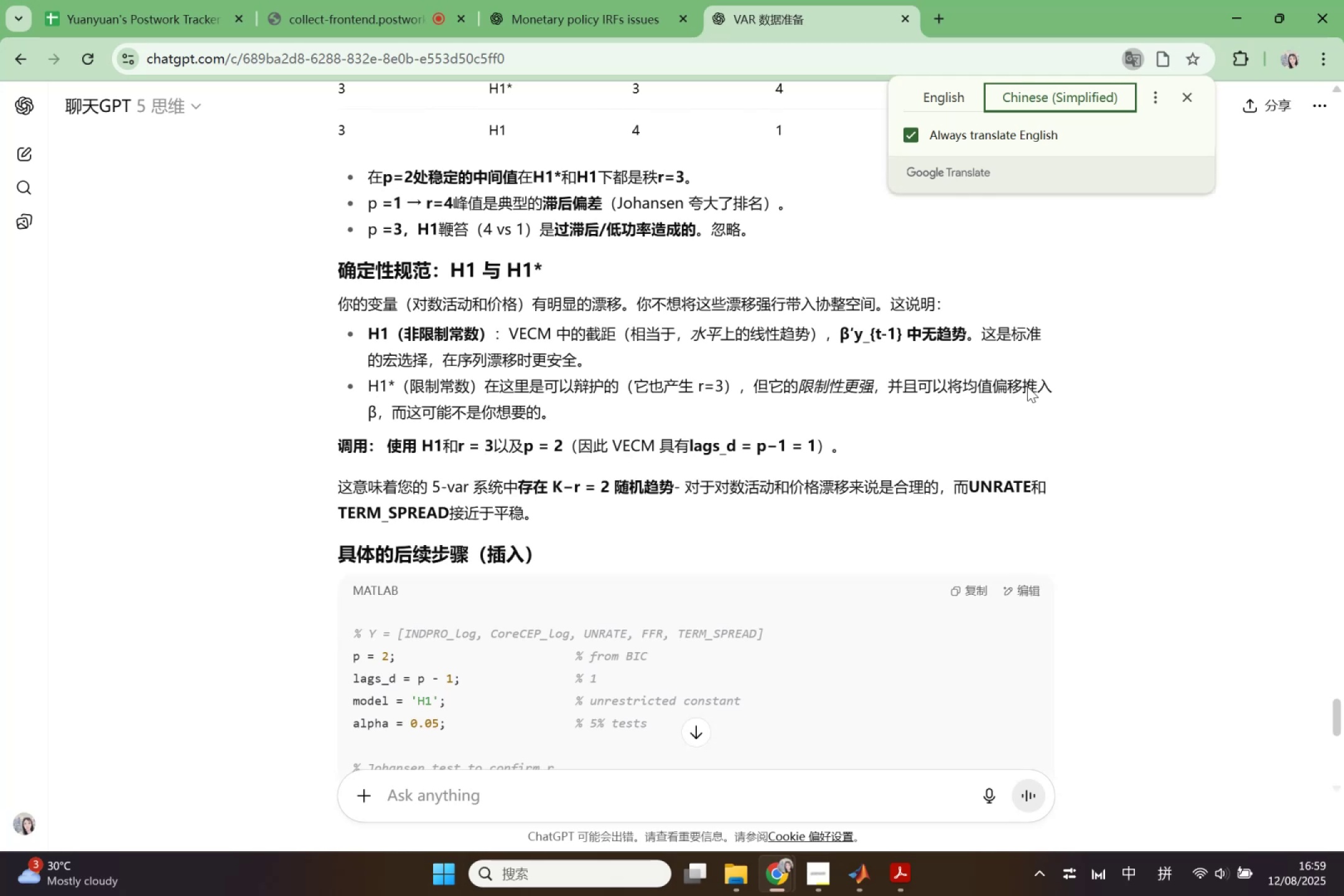 
scroll: coordinate [1034, 386], scroll_direction: down, amount: 2.0
 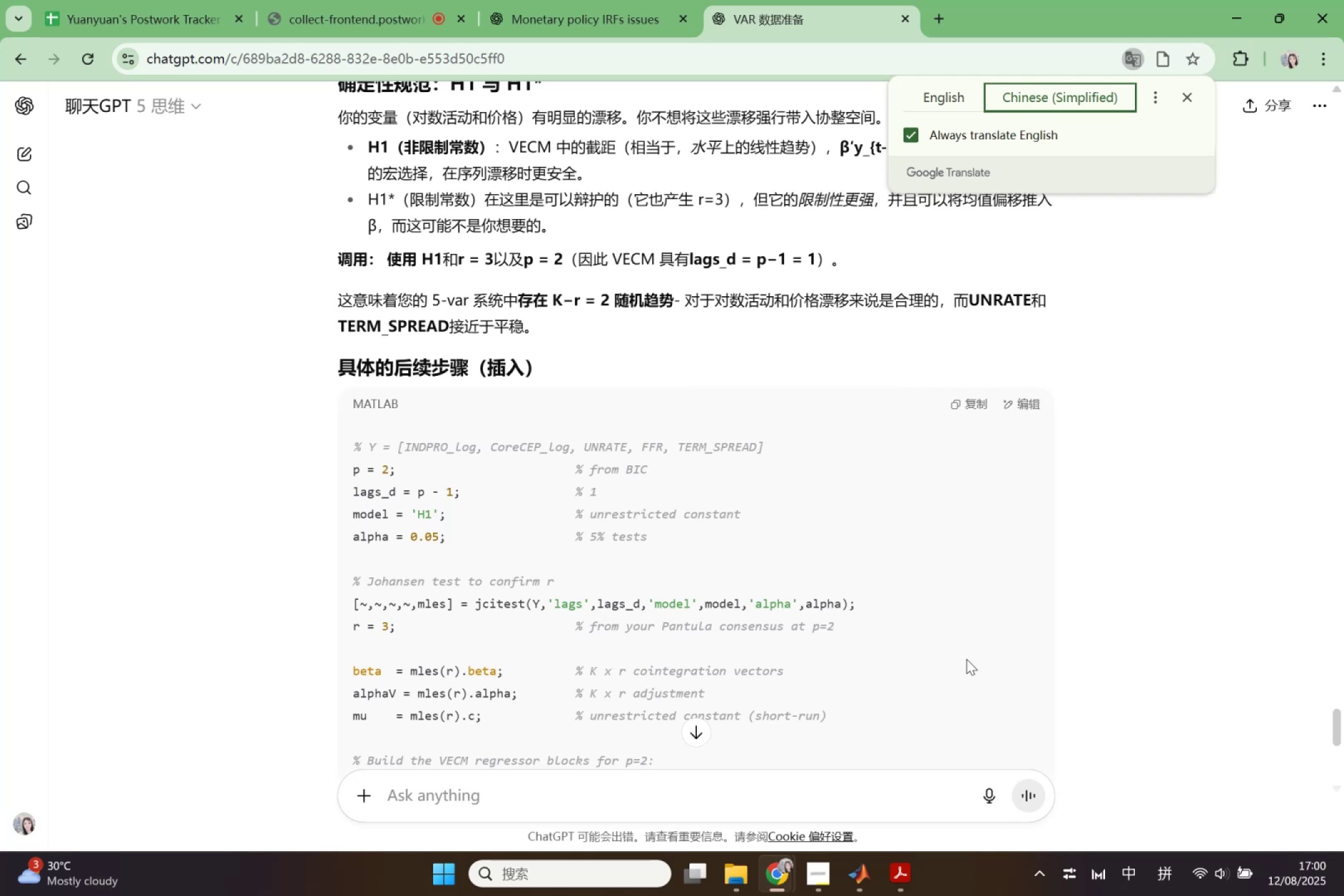 
left_click([858, 893])
 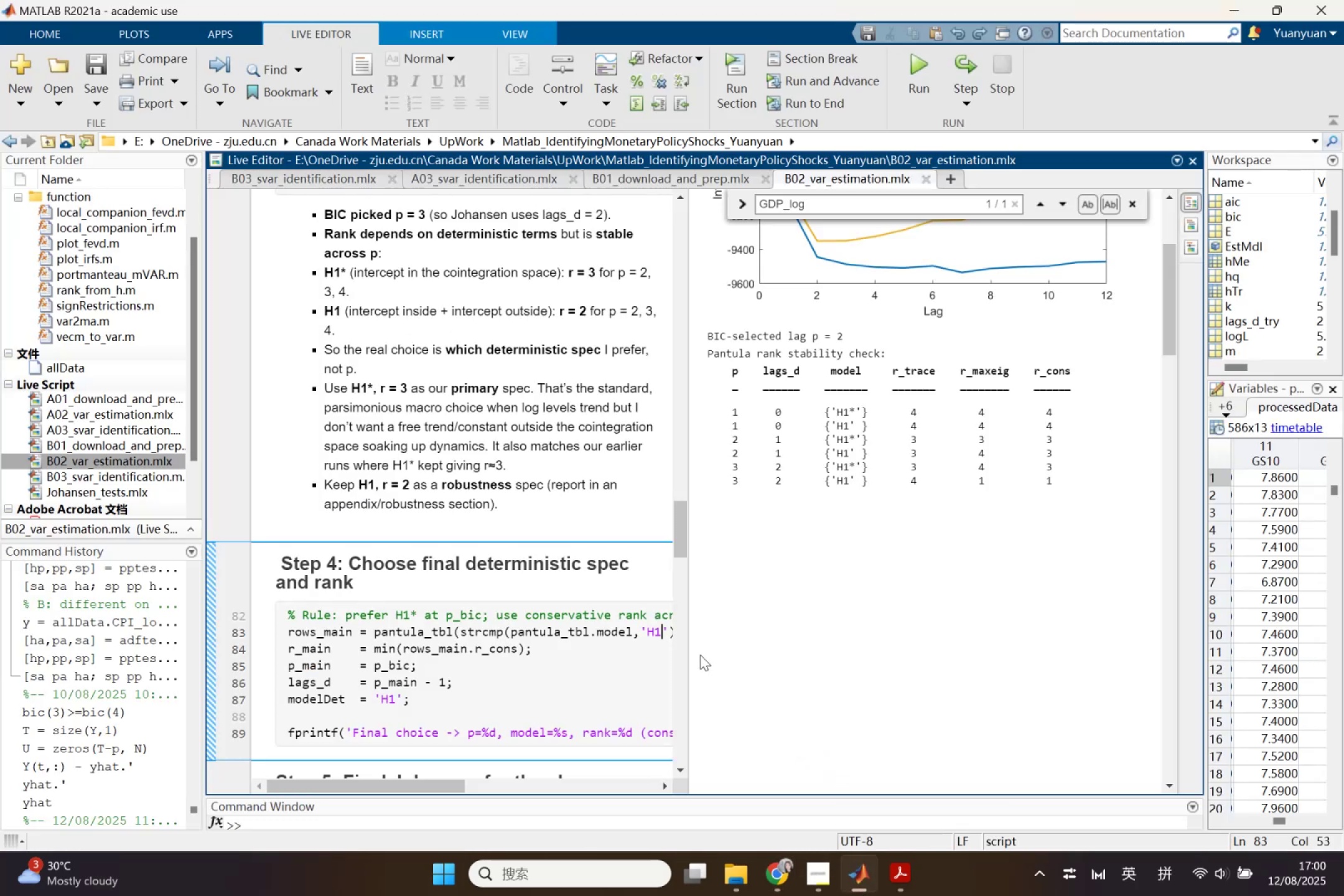 
left_click_drag(start_coordinate=[688, 651], to_coordinate=[889, 648])
 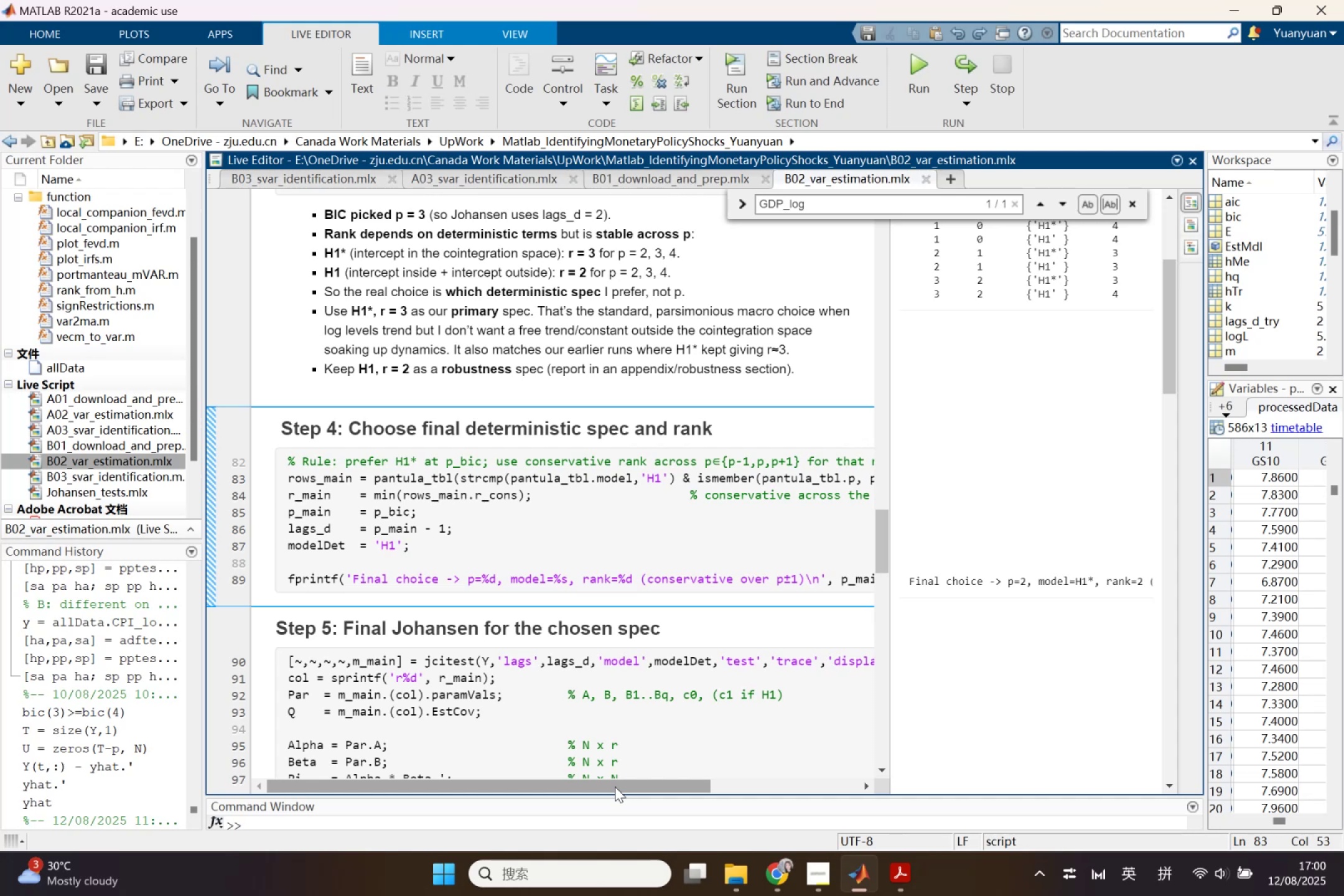 
wait(6.19)
 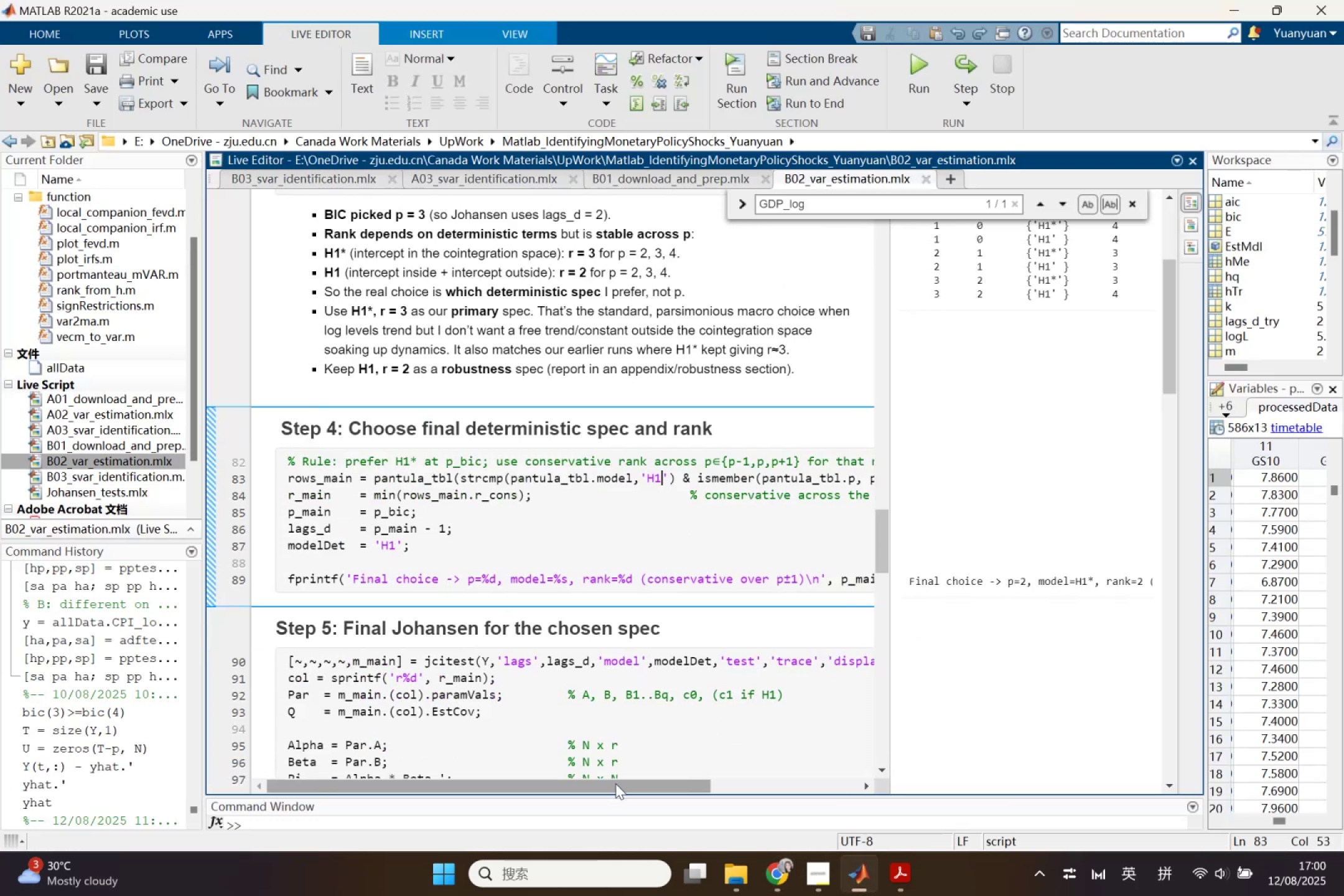 
left_click([446, 545])
 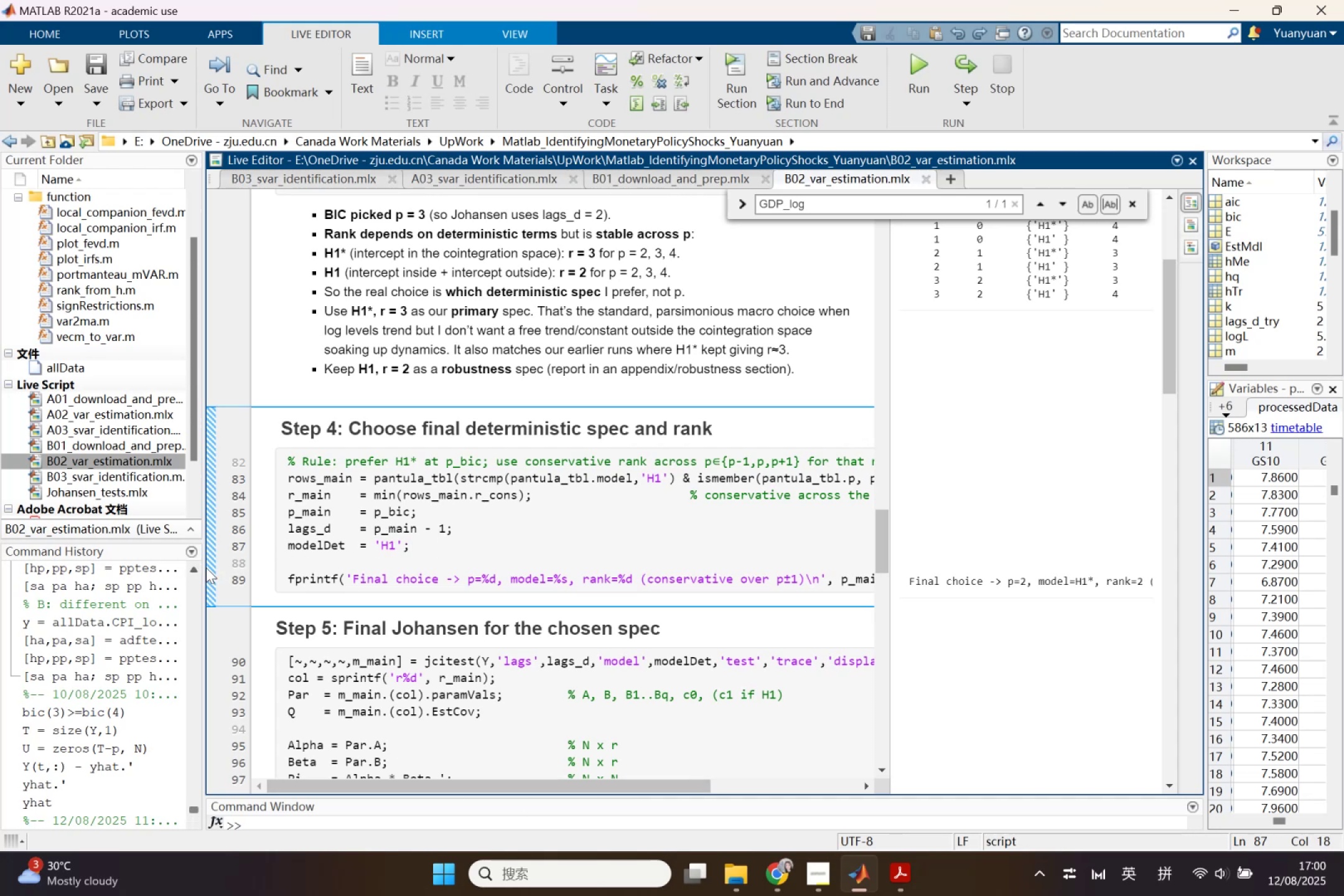 
left_click([209, 569])
 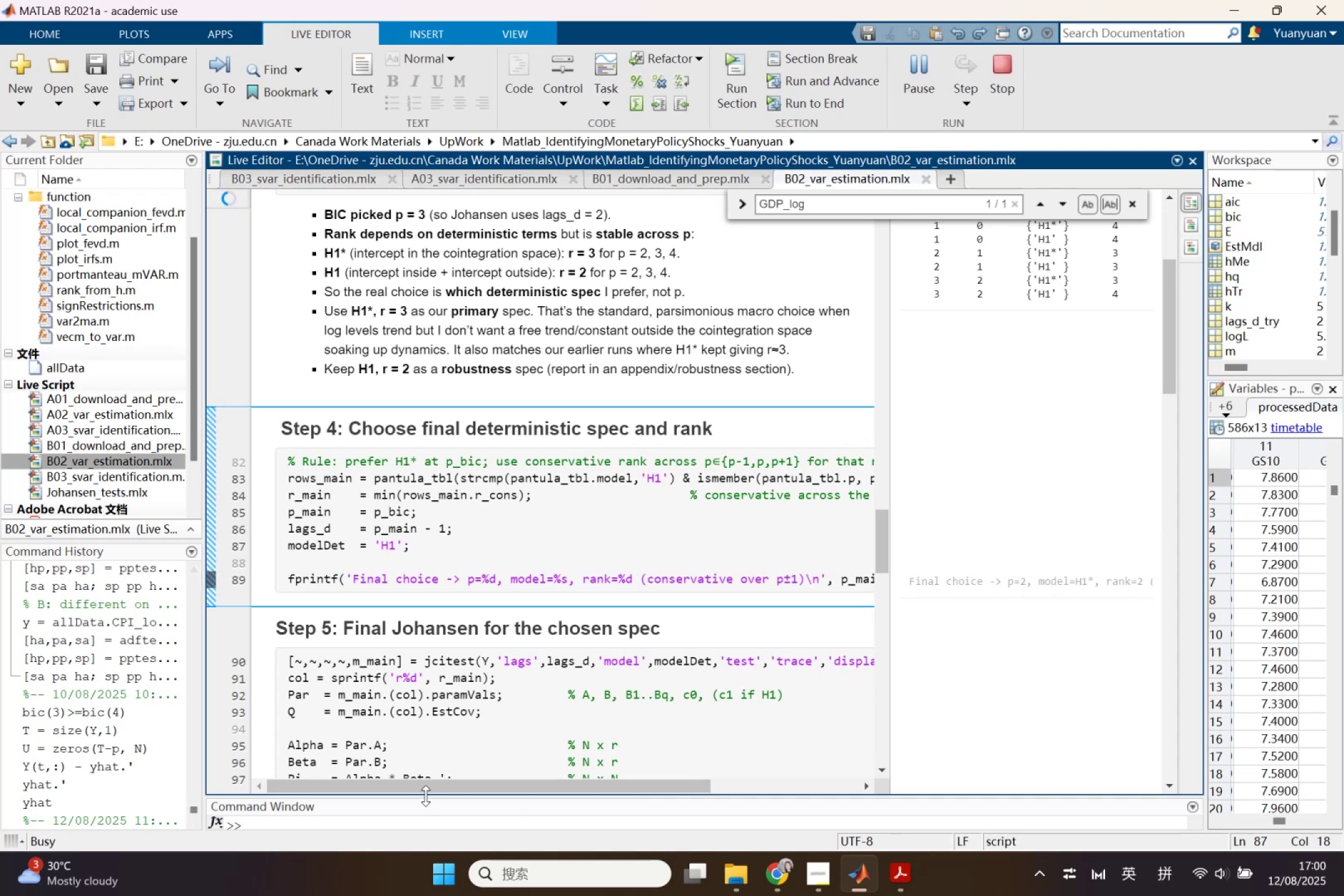 
left_click_drag(start_coordinate=[426, 794], to_coordinate=[661, 794])
 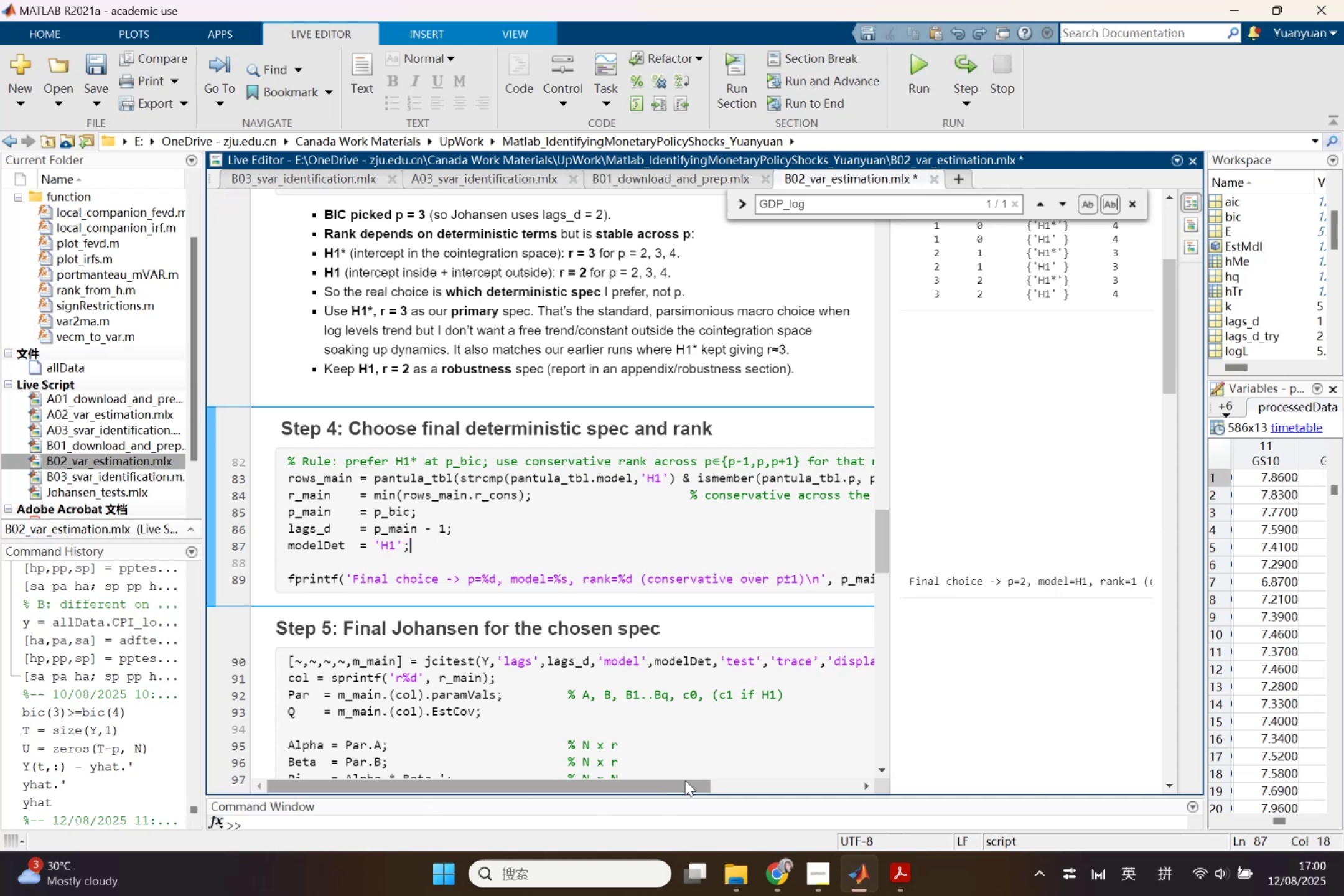 
left_click_drag(start_coordinate=[685, 780], to_coordinate=[842, 802])
 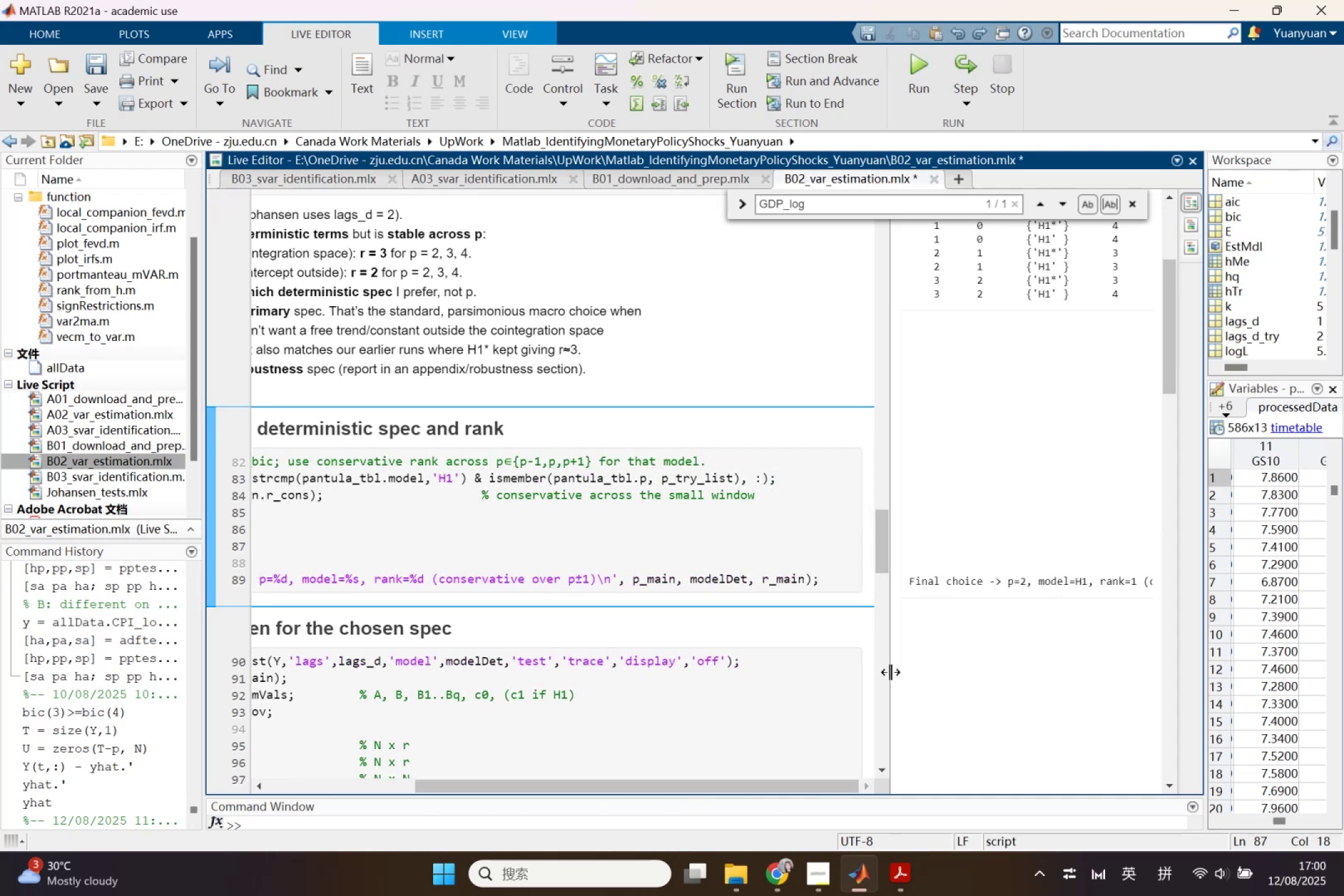 
left_click_drag(start_coordinate=[890, 672], to_coordinate=[1080, 645])
 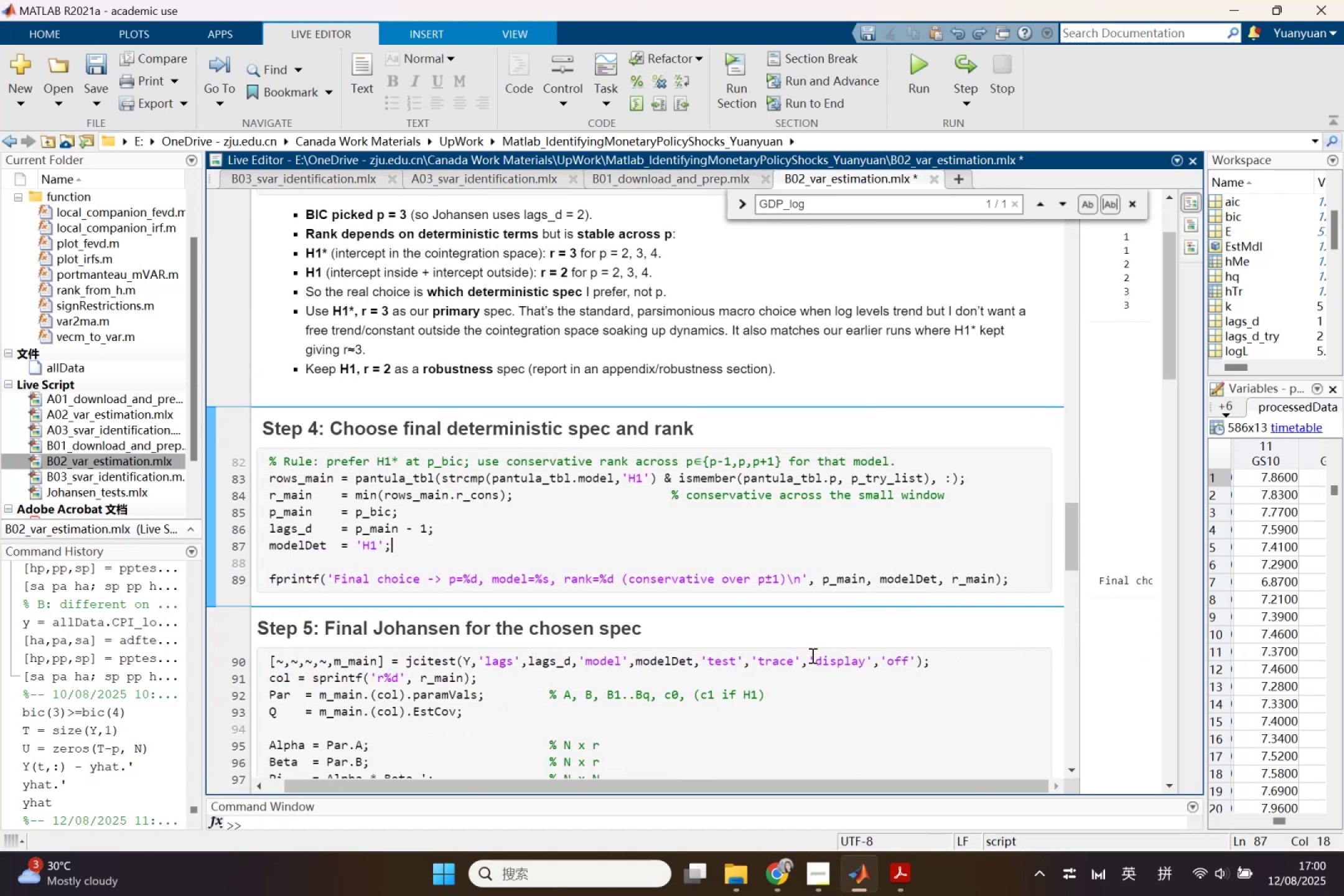 
scroll: coordinate [811, 651], scroll_direction: down, amount: 1.0
 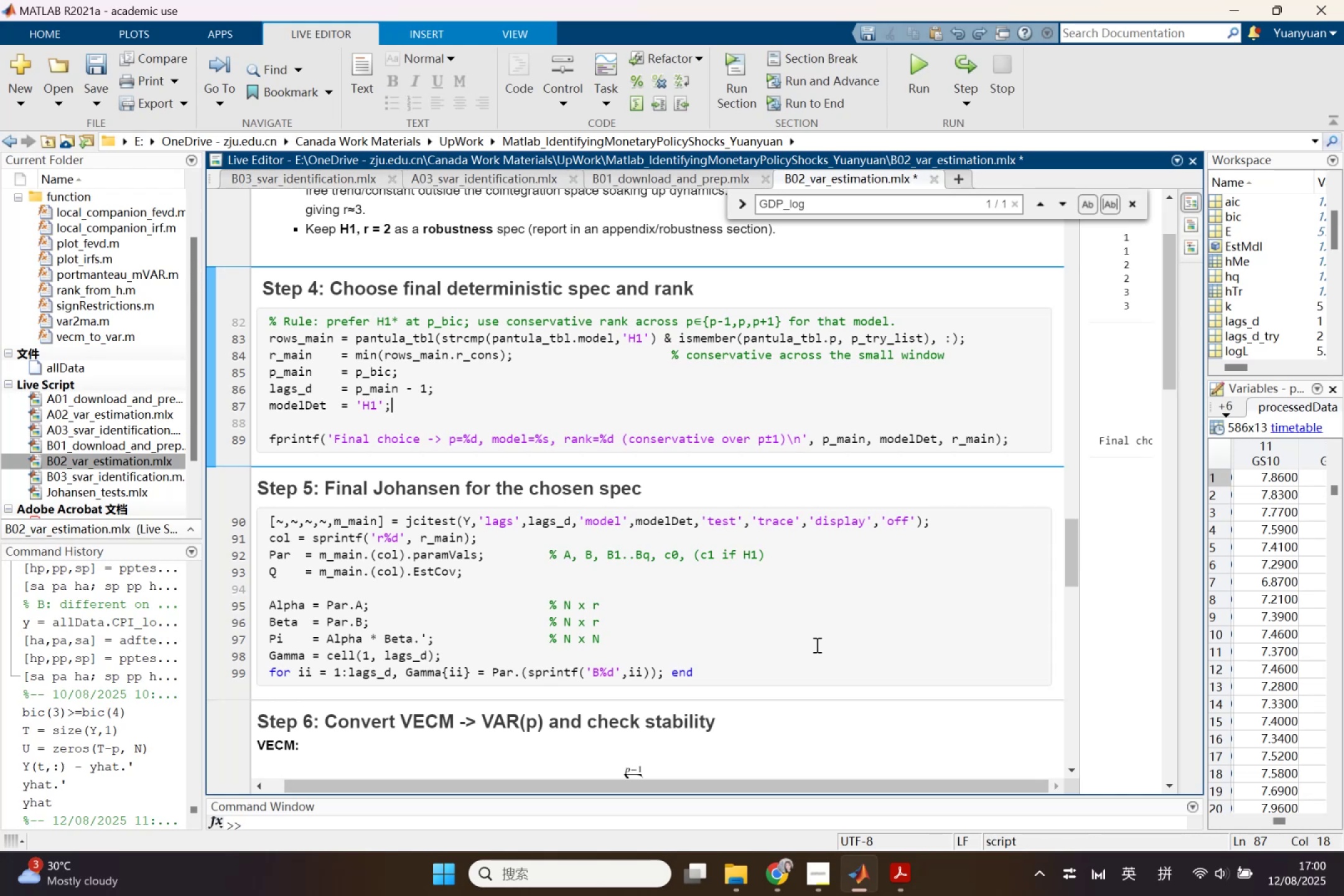 
wait(28.77)
 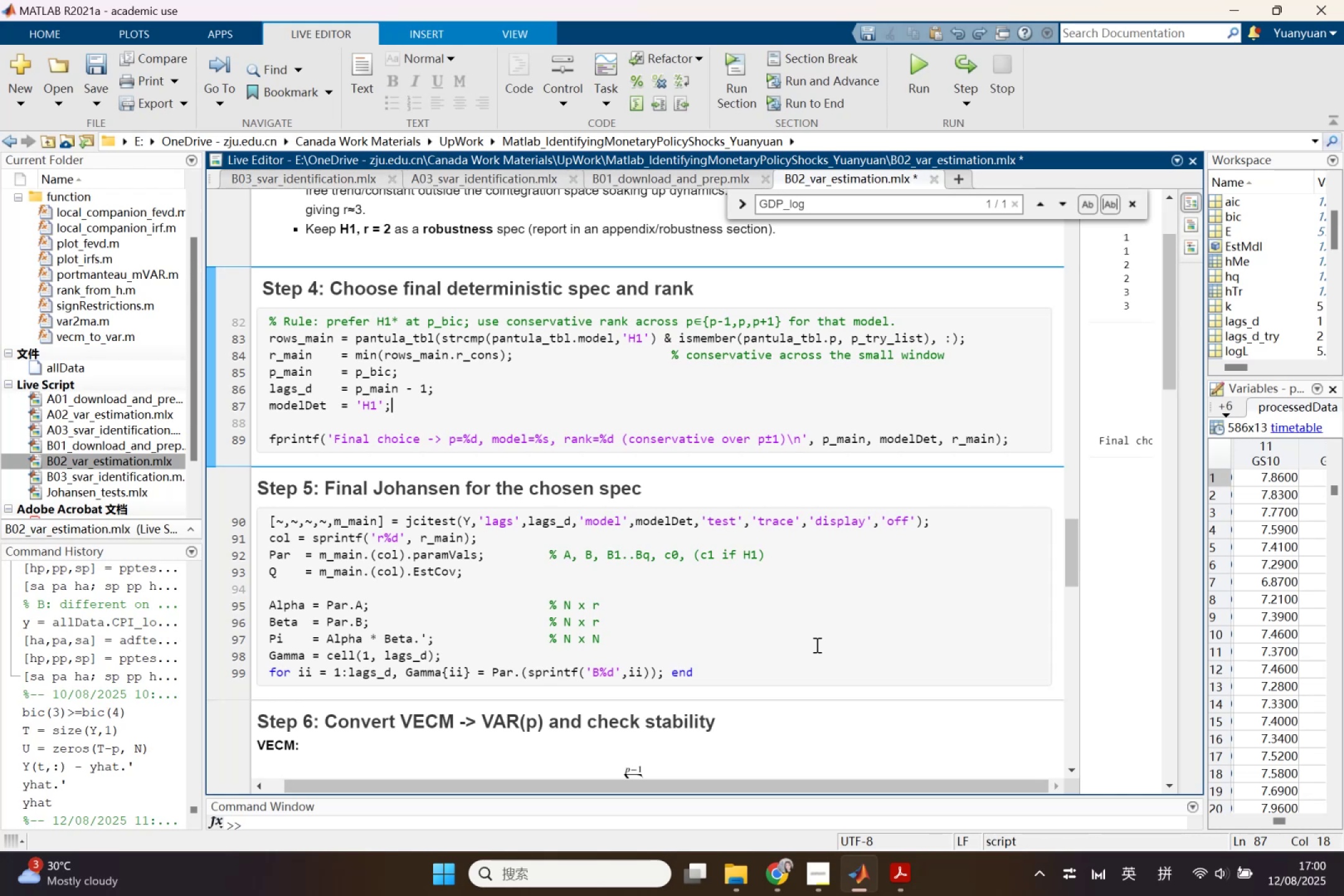 
scroll: coordinate [678, 691], scroll_direction: down, amount: 1.0
 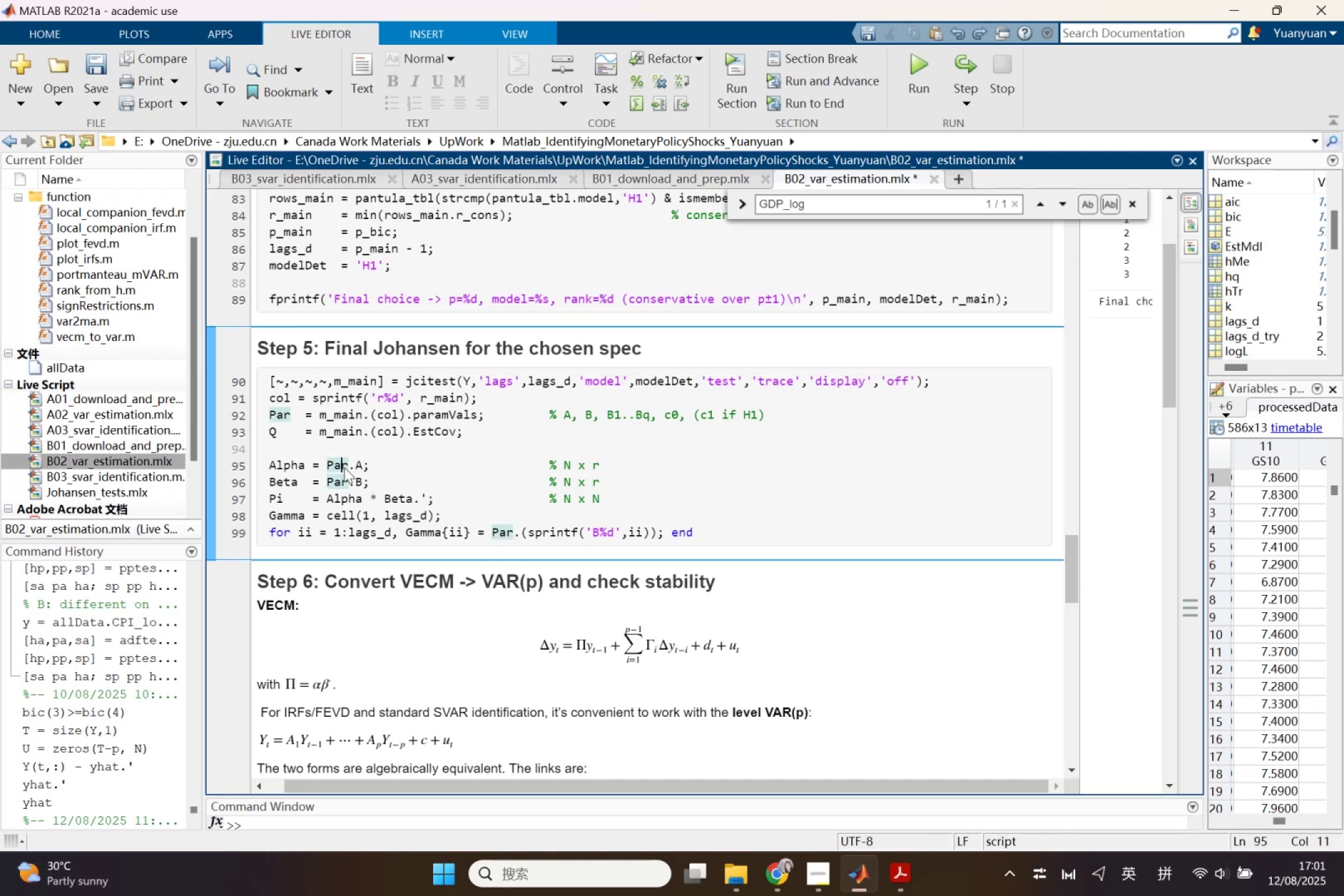 
wait(15.97)
 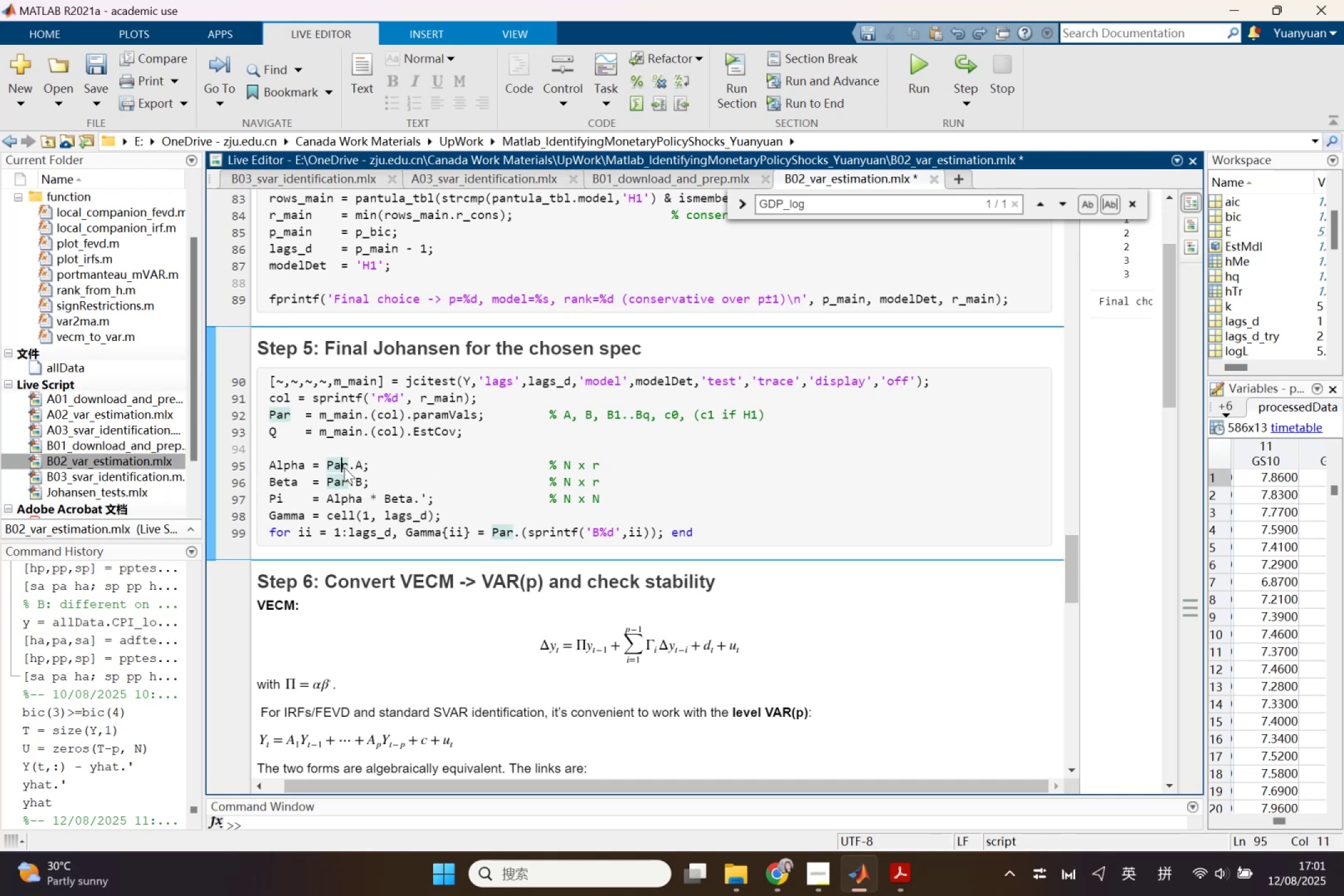 
left_click([209, 504])
 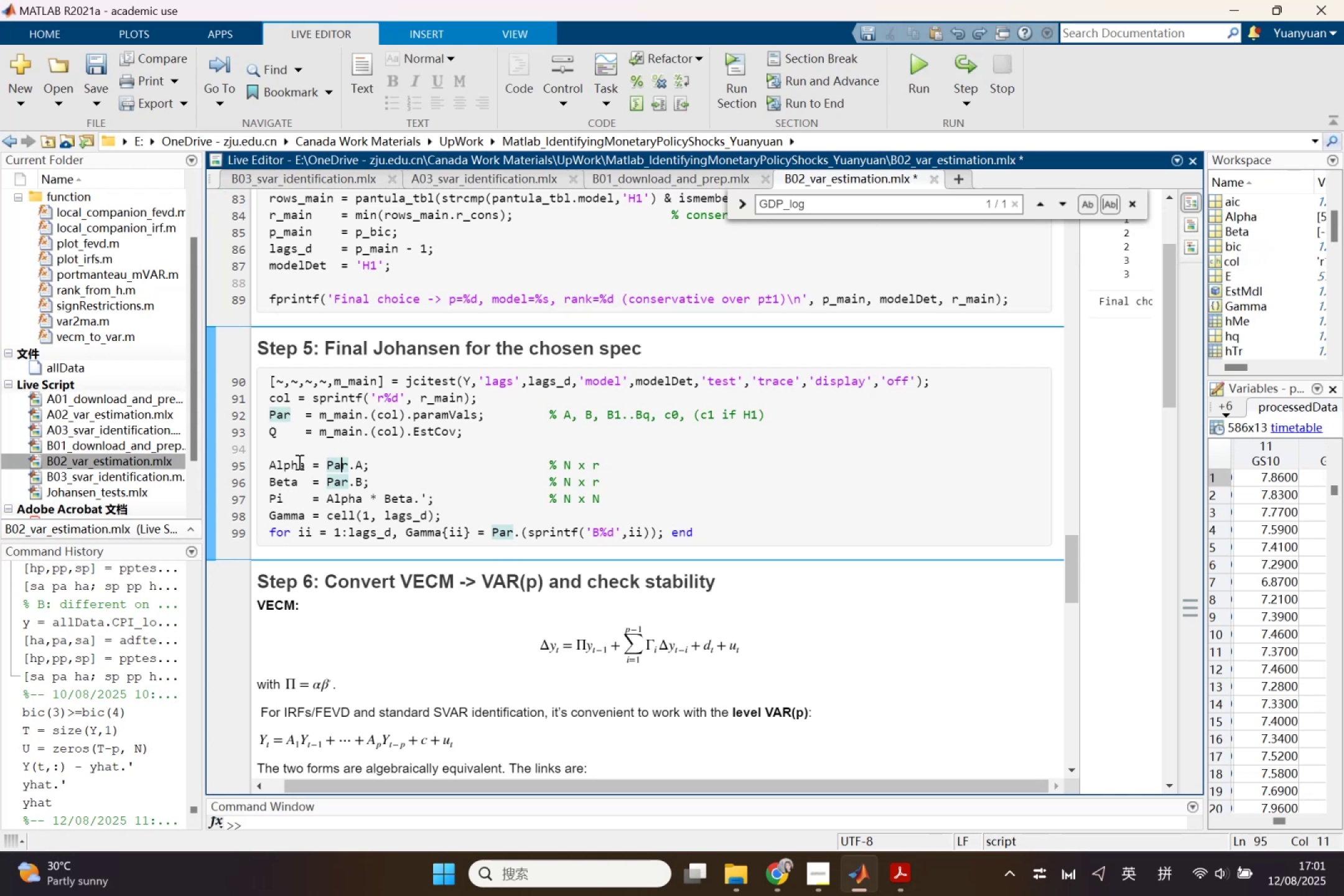 
left_click([295, 464])
 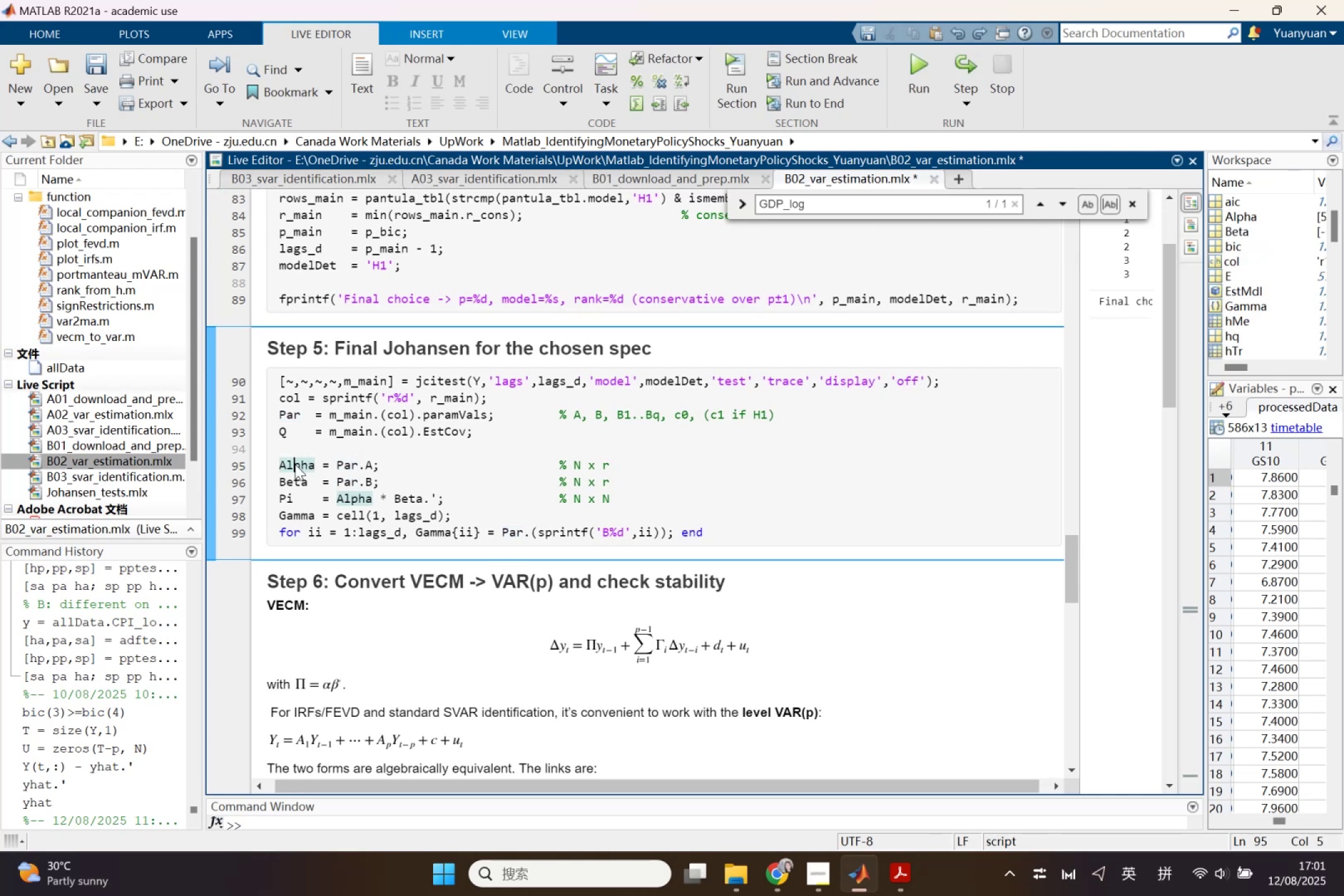 
right_click([295, 464])
 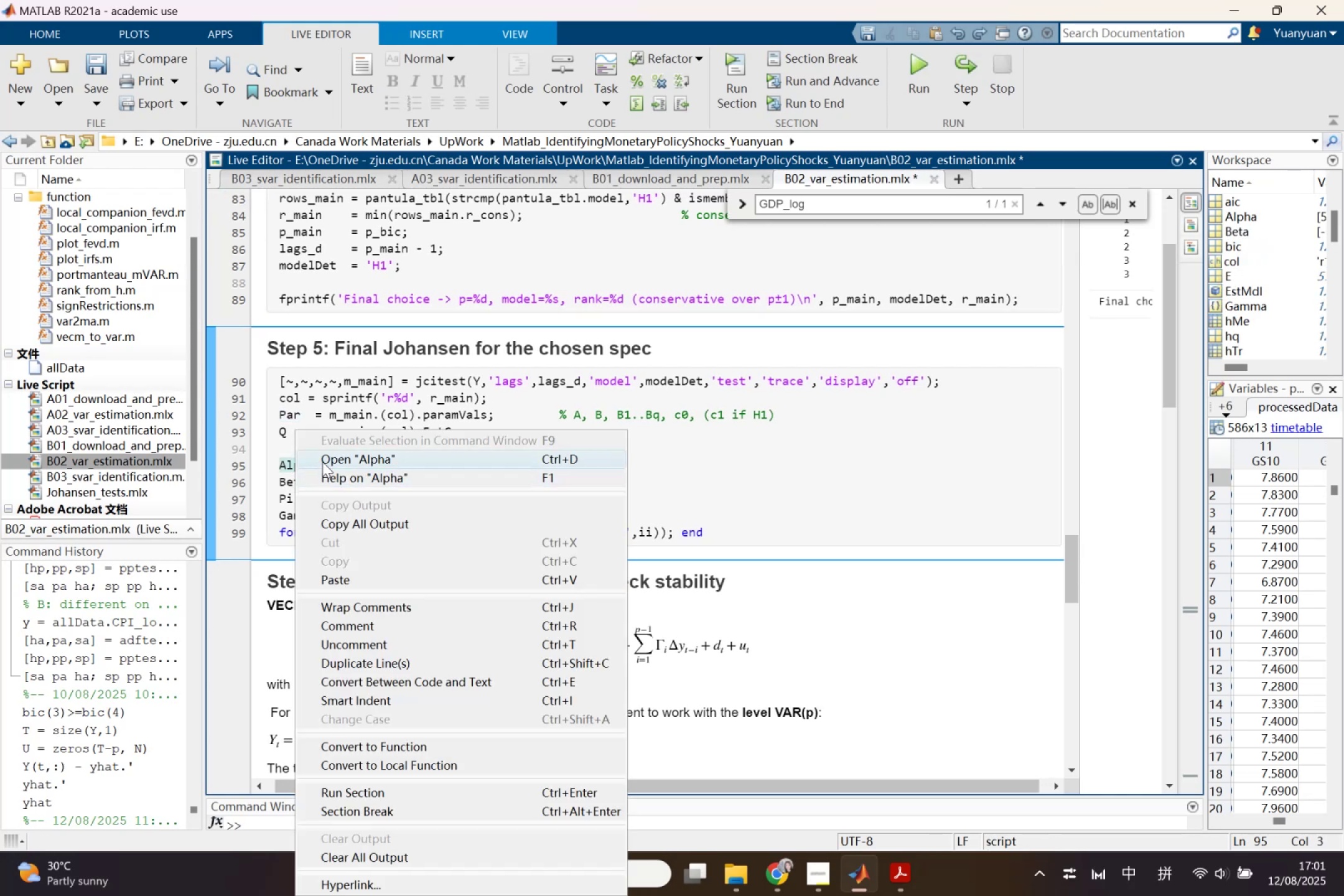 
left_click([322, 462])
 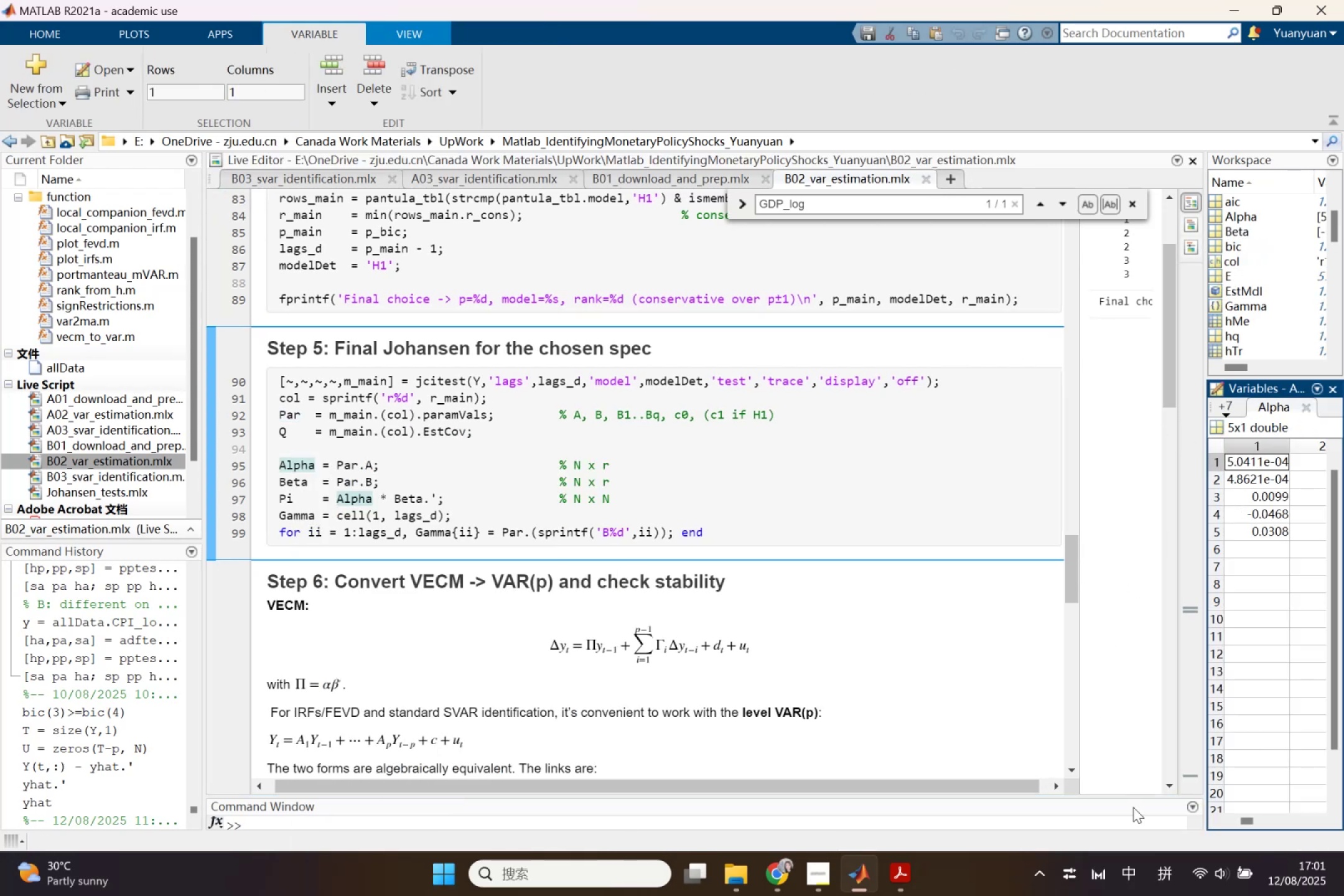 
left_click([900, 868])
 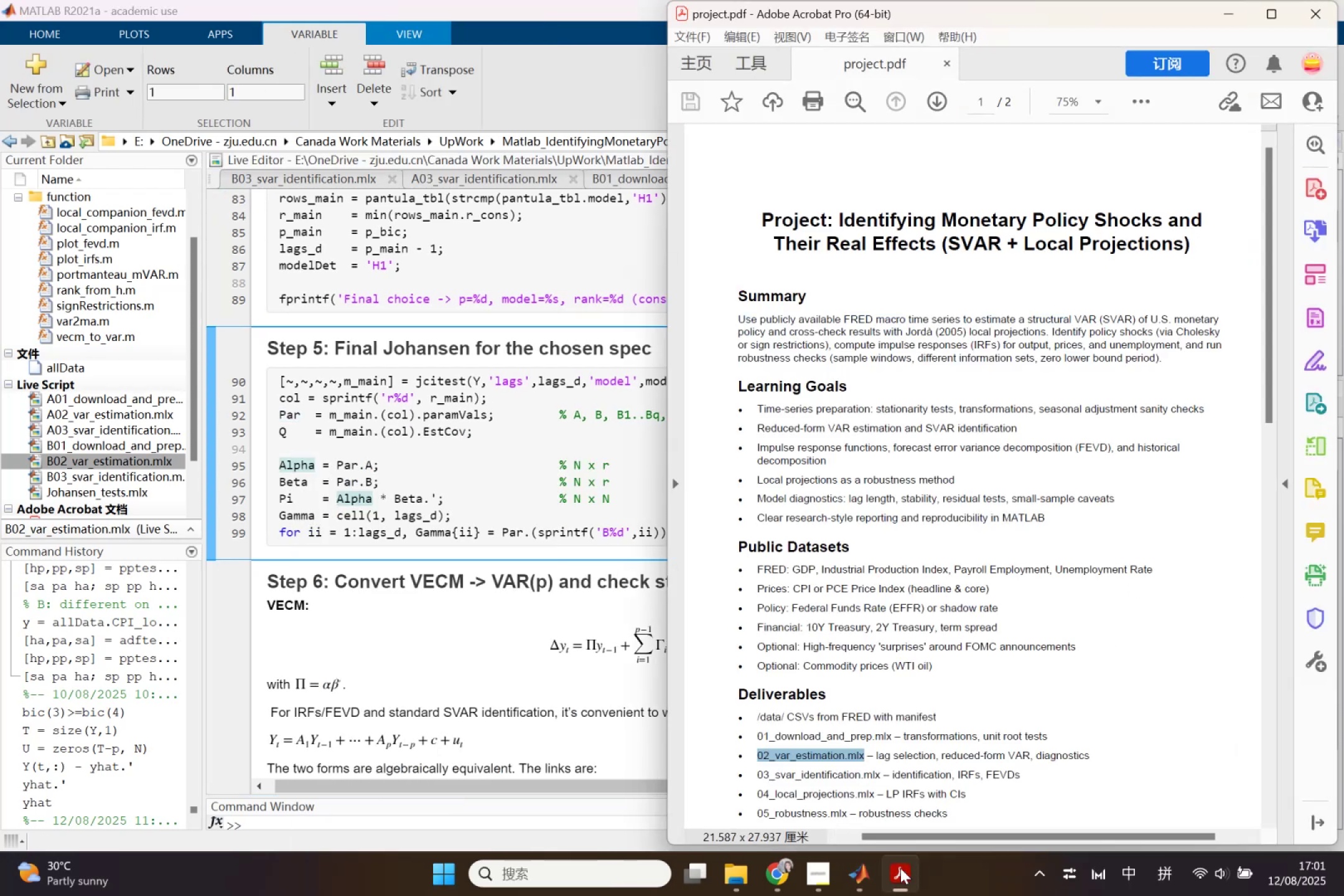 
left_click([900, 868])
 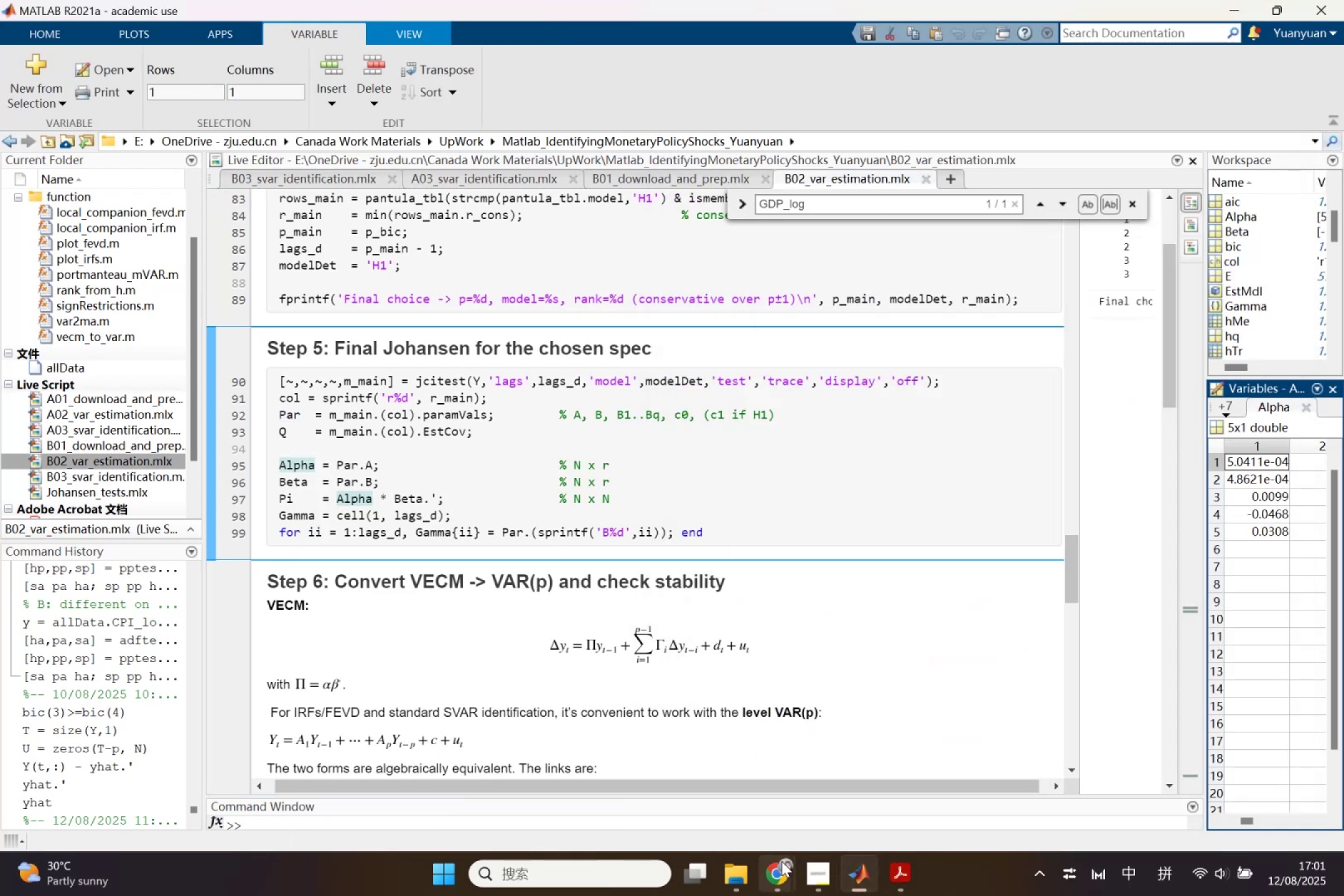 
left_click([782, 861])
 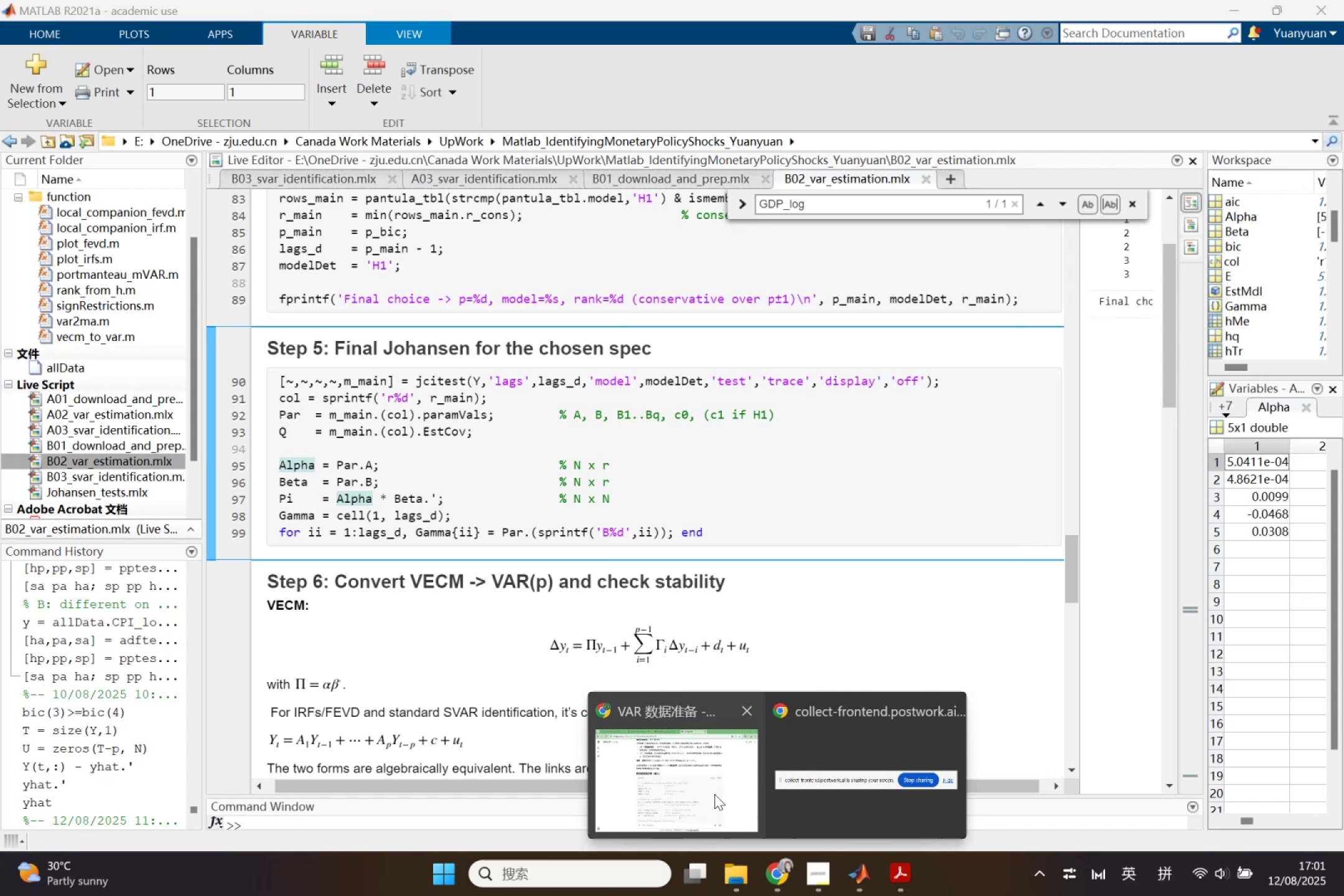 
left_click([714, 794])
 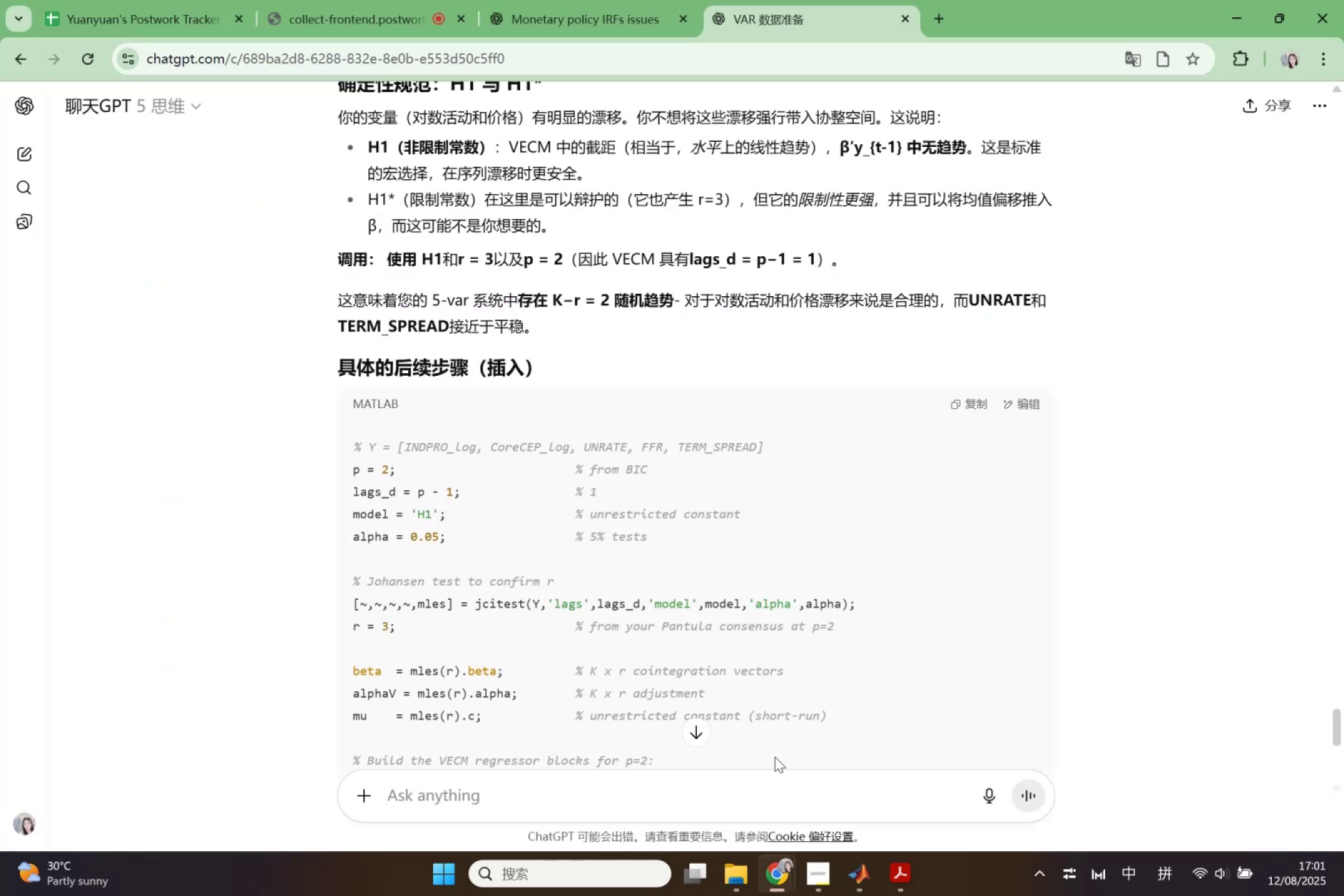 
wait(10.41)
 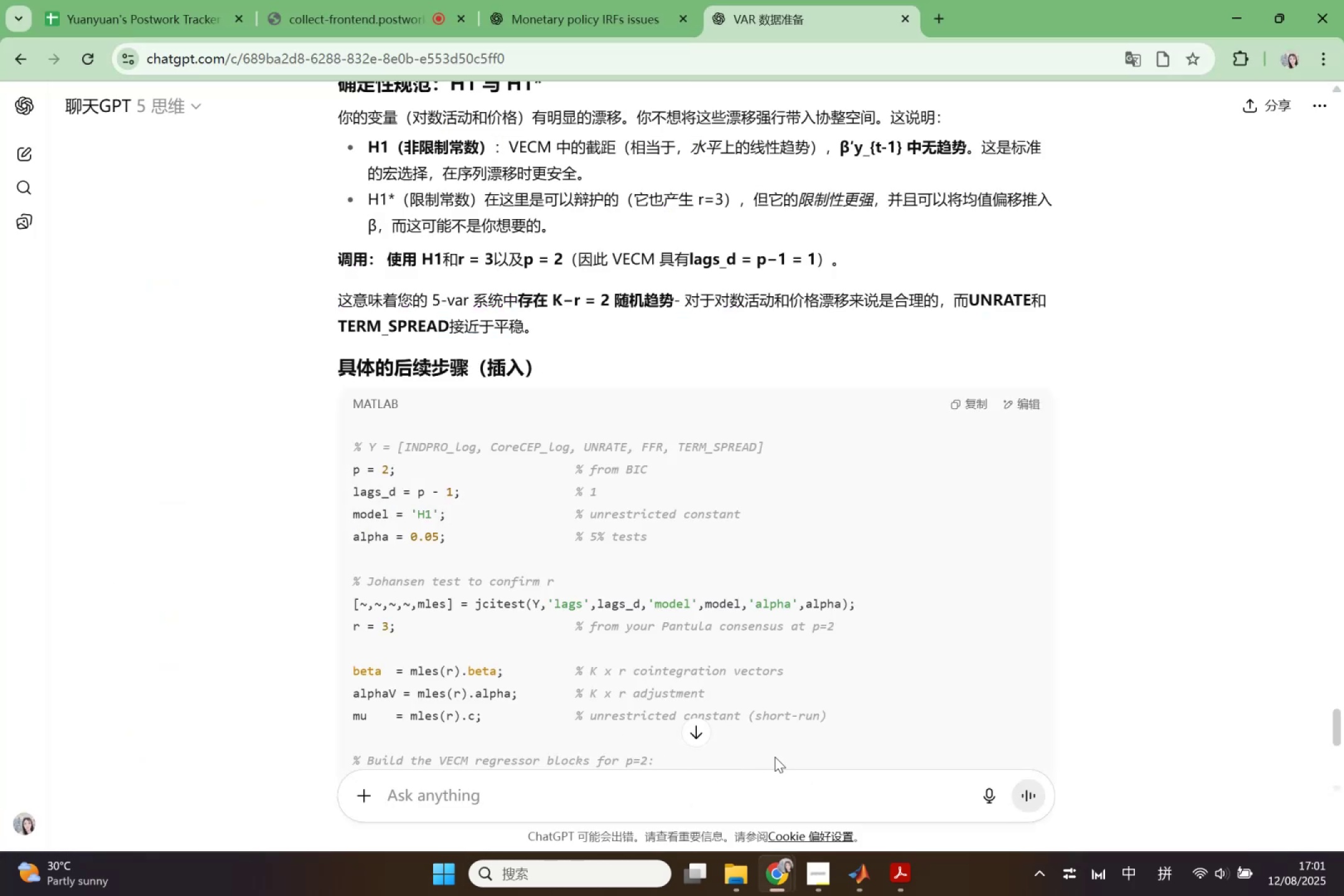 
left_click_drag(start_coordinate=[556, 581], to_coordinate=[481, 569])
 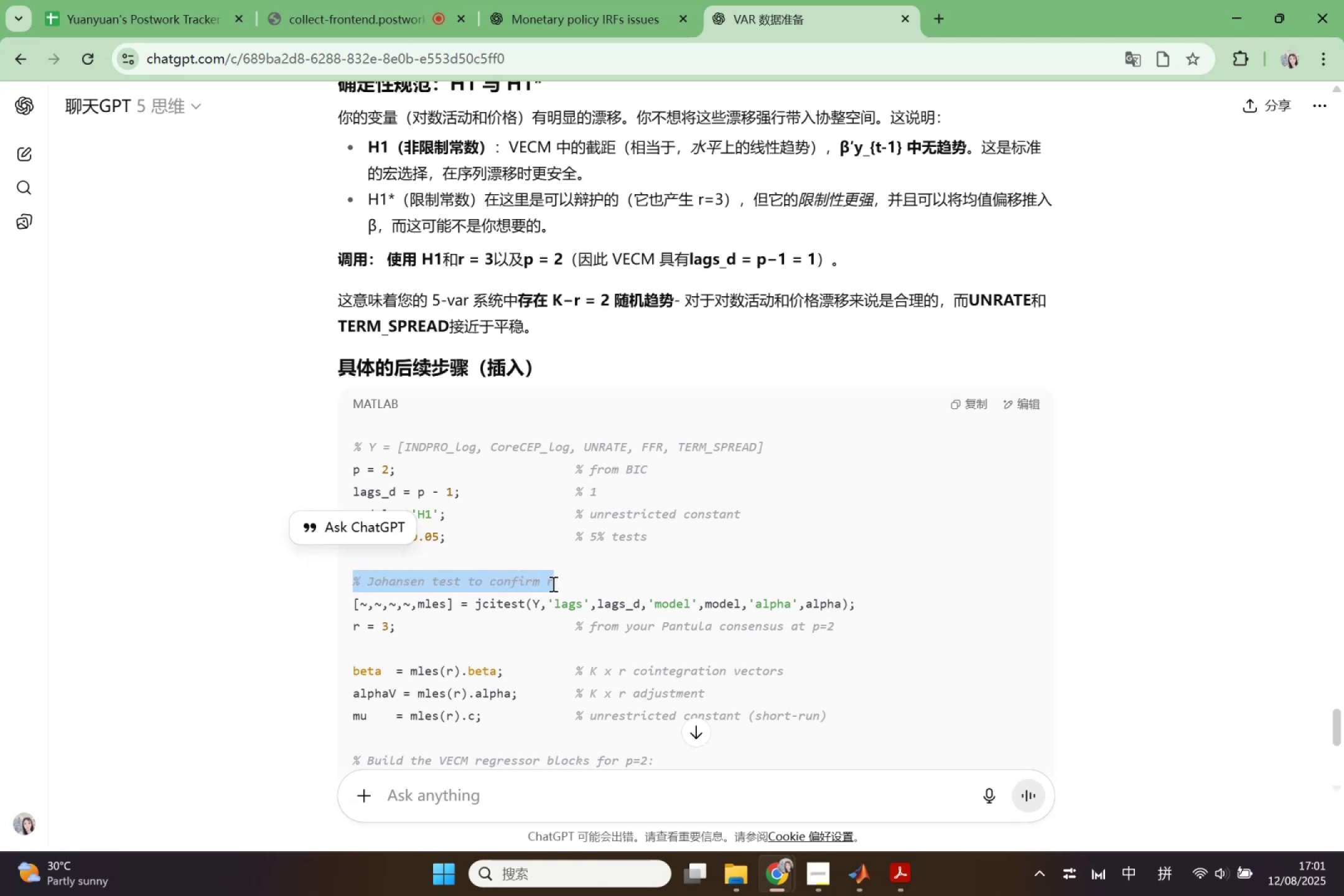 
left_click([552, 584])
 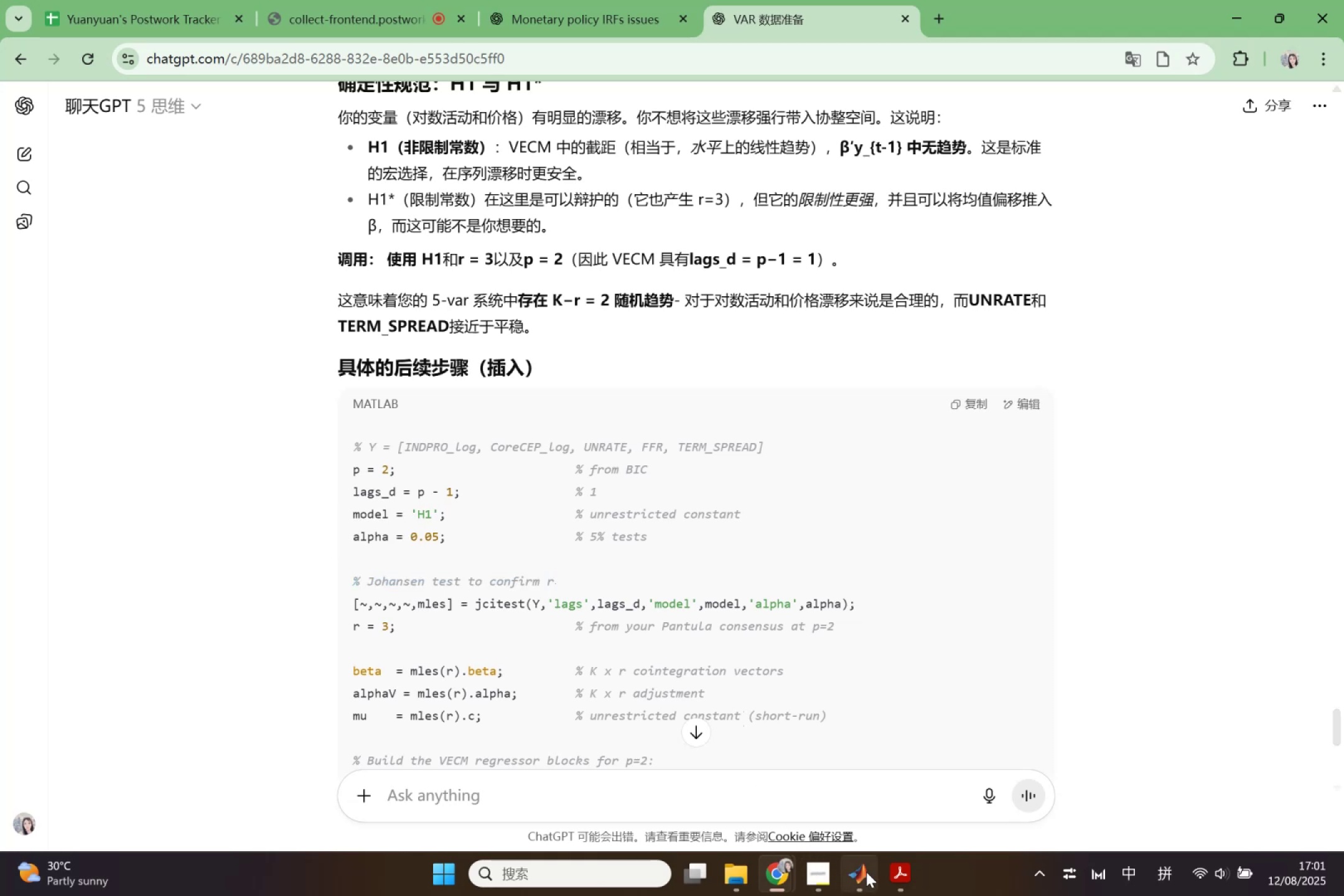 
left_click([866, 874])
 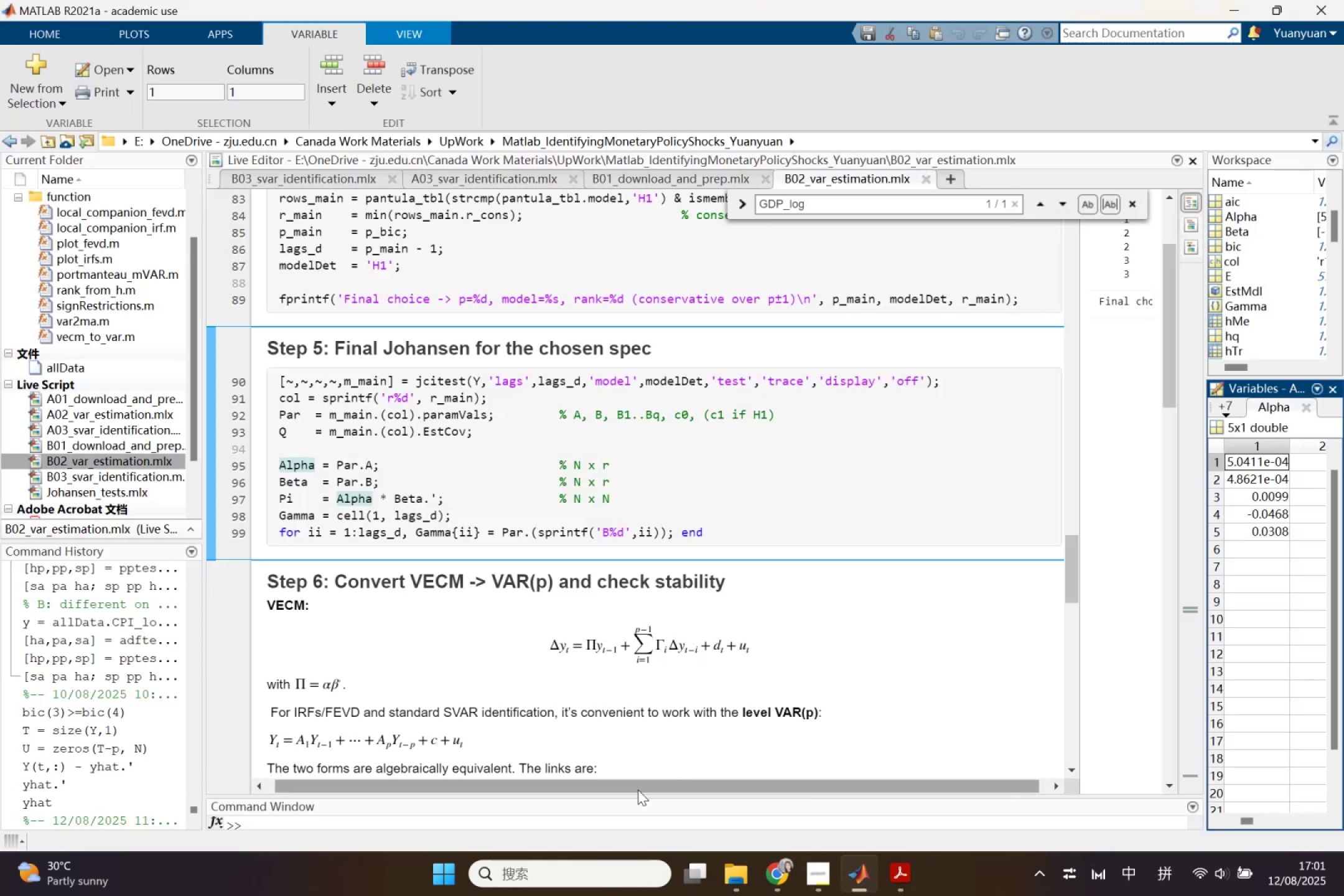 
wait(5.24)
 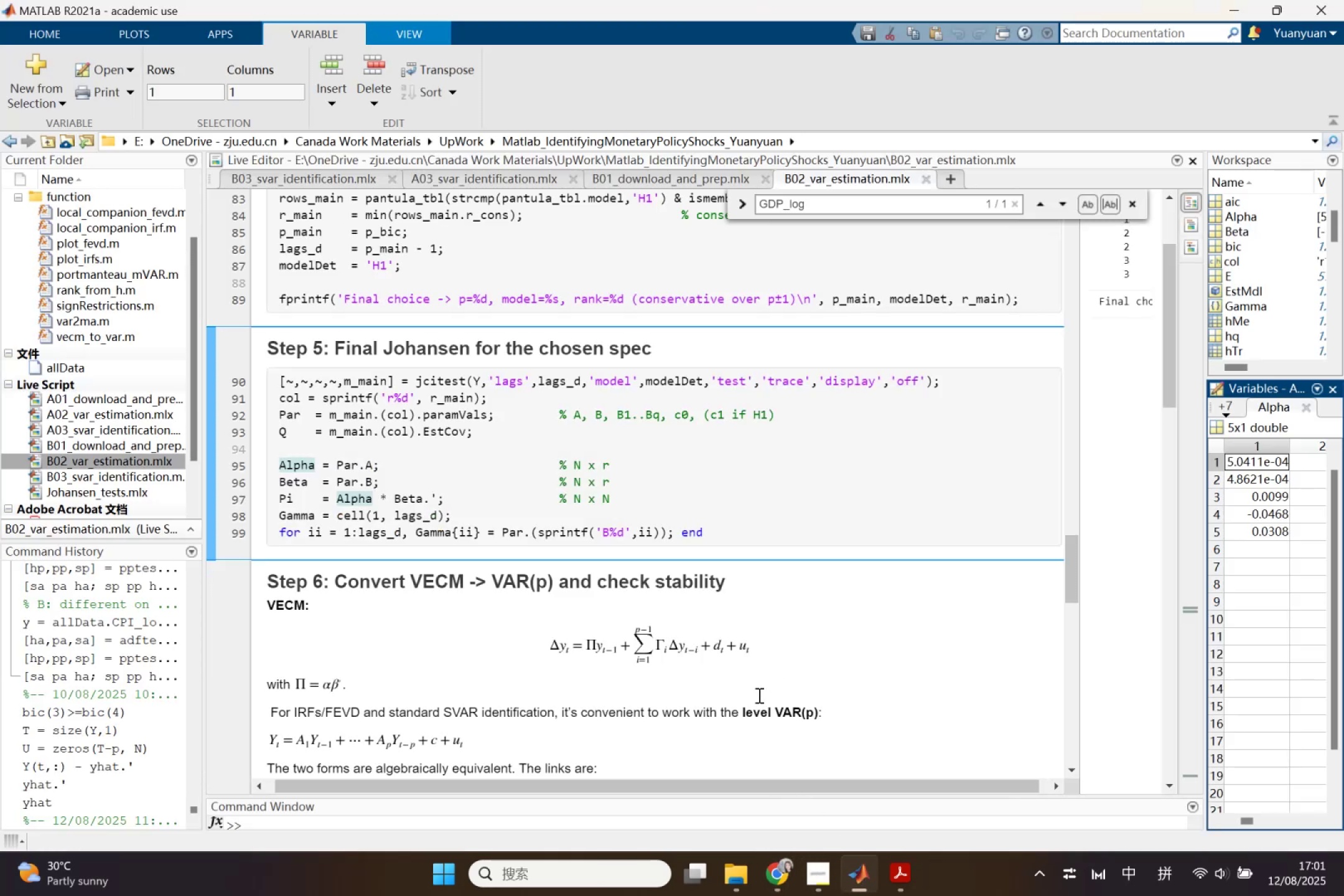 
scroll: coordinate [688, 564], scroll_direction: up, amount: 4.0
 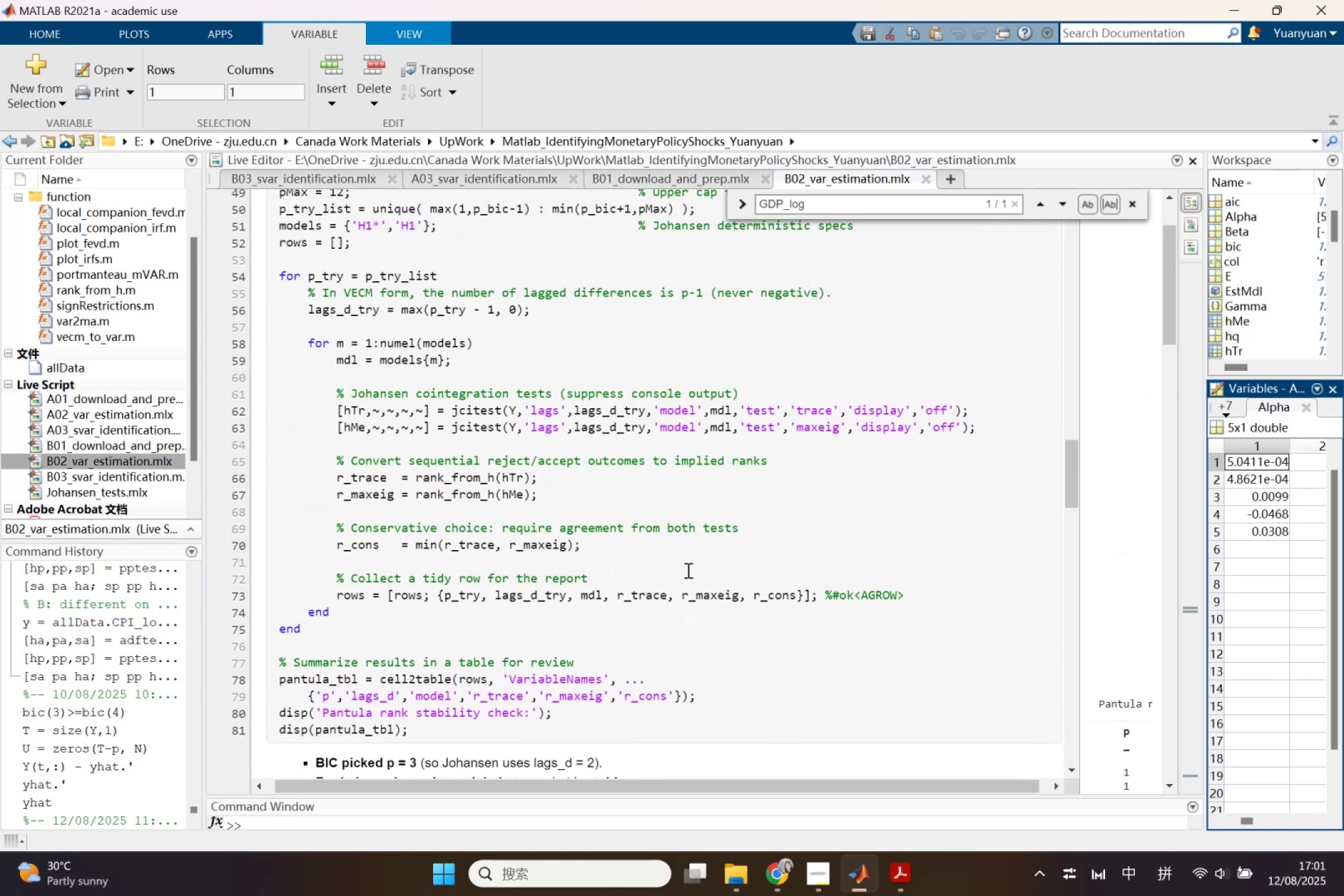 
scroll: coordinate [687, 576], scroll_direction: down, amount: 4.0
 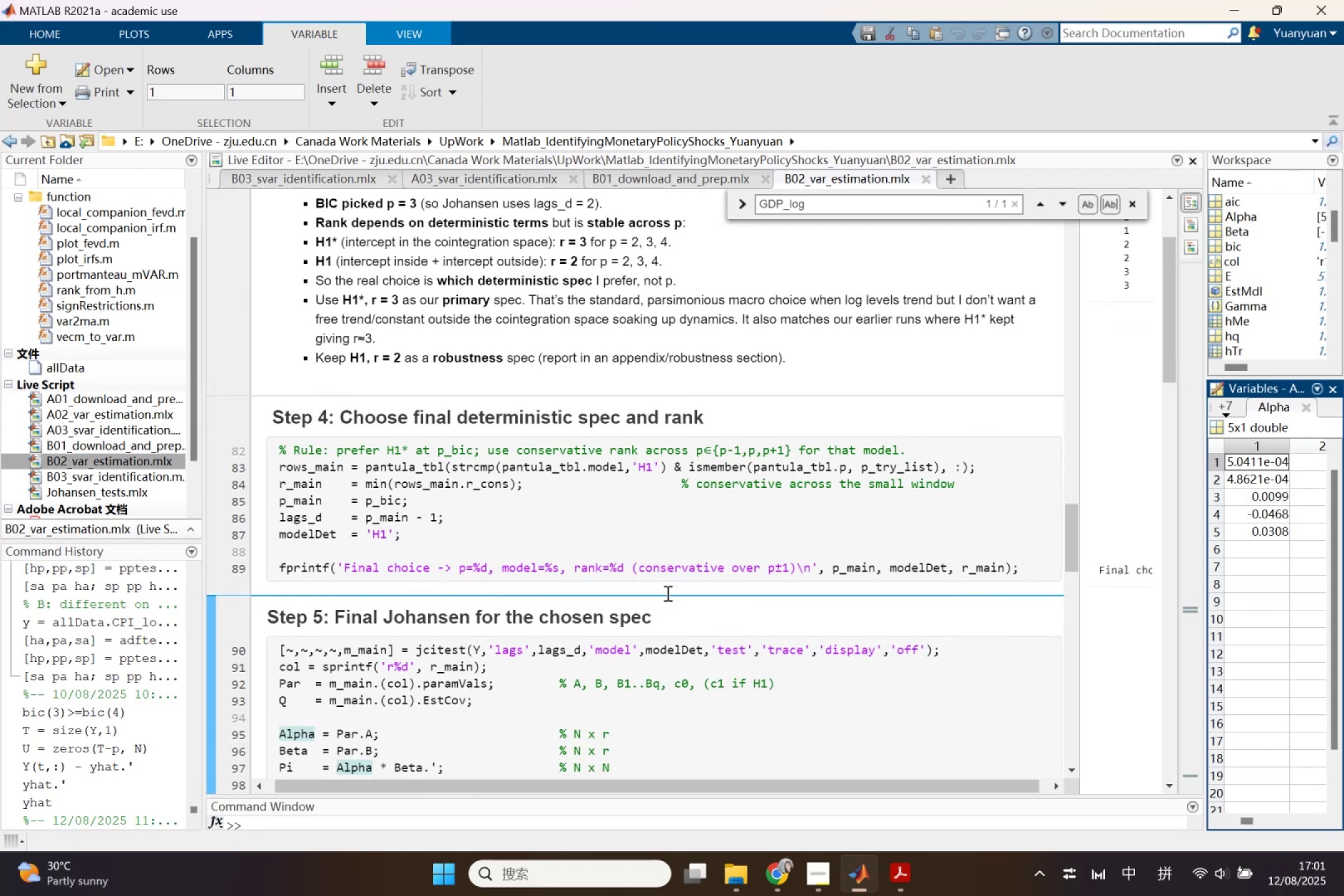 
left_click_drag(start_coordinate=[561, 7], to_coordinate=[742, 721])
 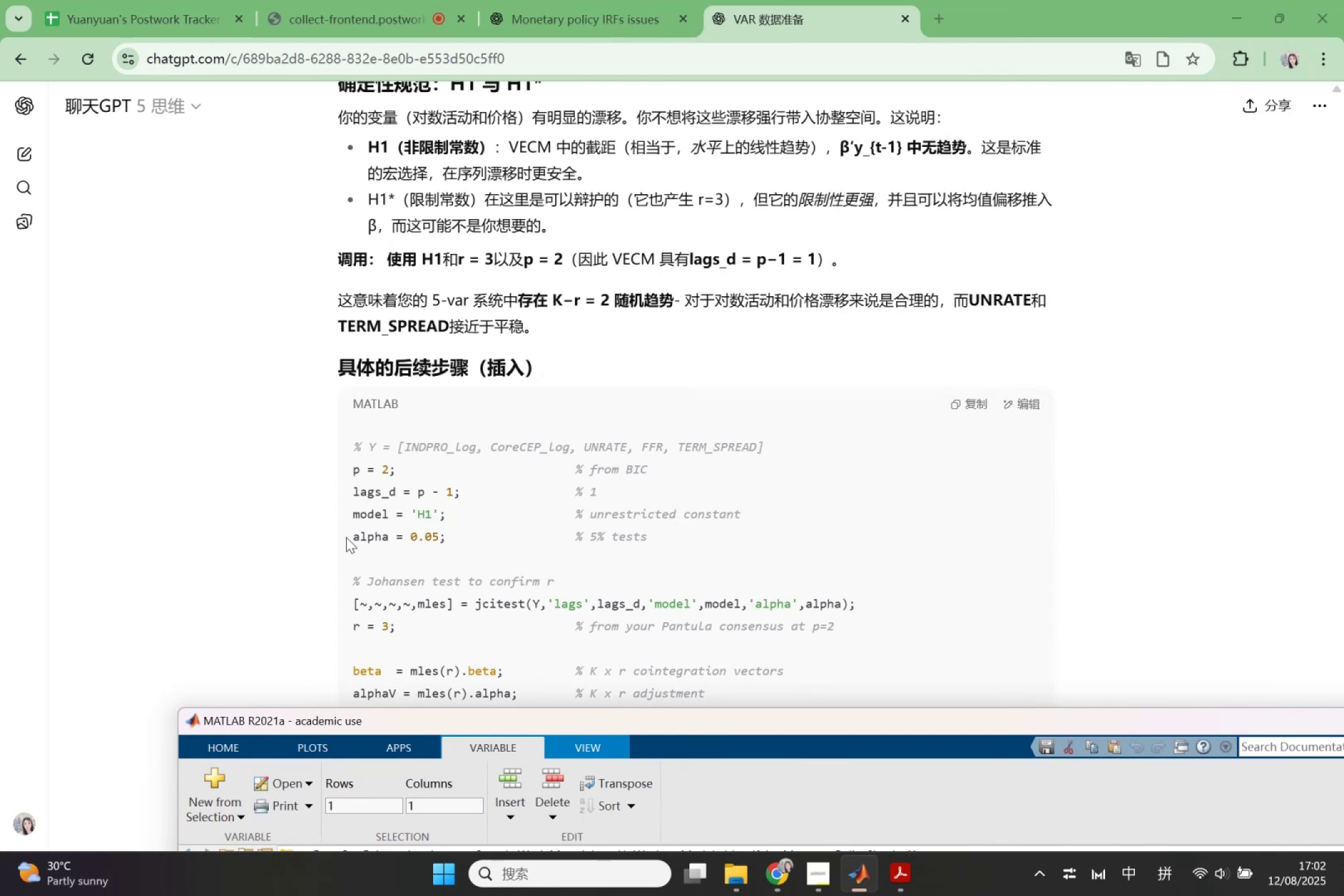 
scroll: coordinate [457, 635], scroll_direction: down, amount: 1.0
 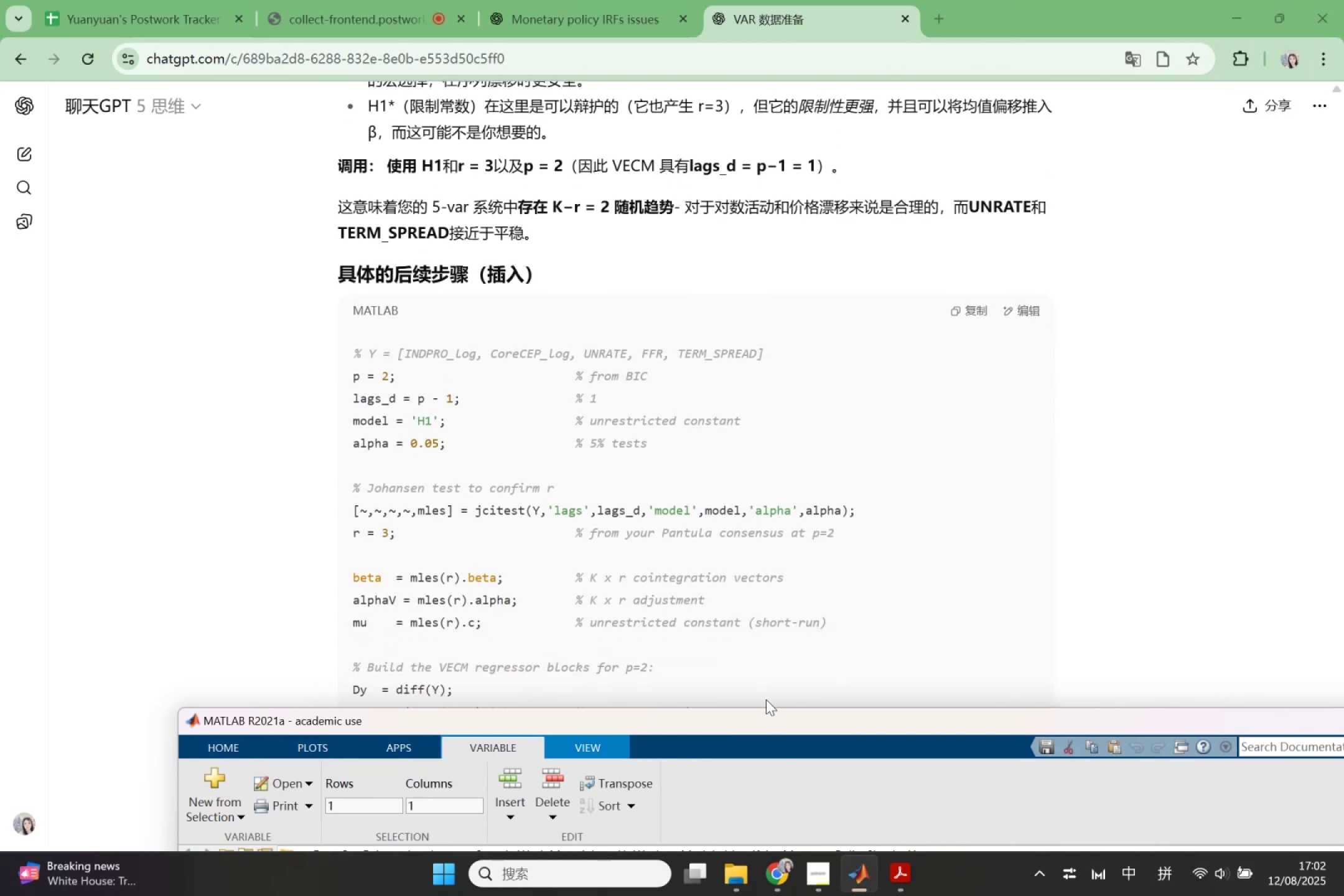 
left_click_drag(start_coordinate=[770, 717], to_coordinate=[704, 130])
 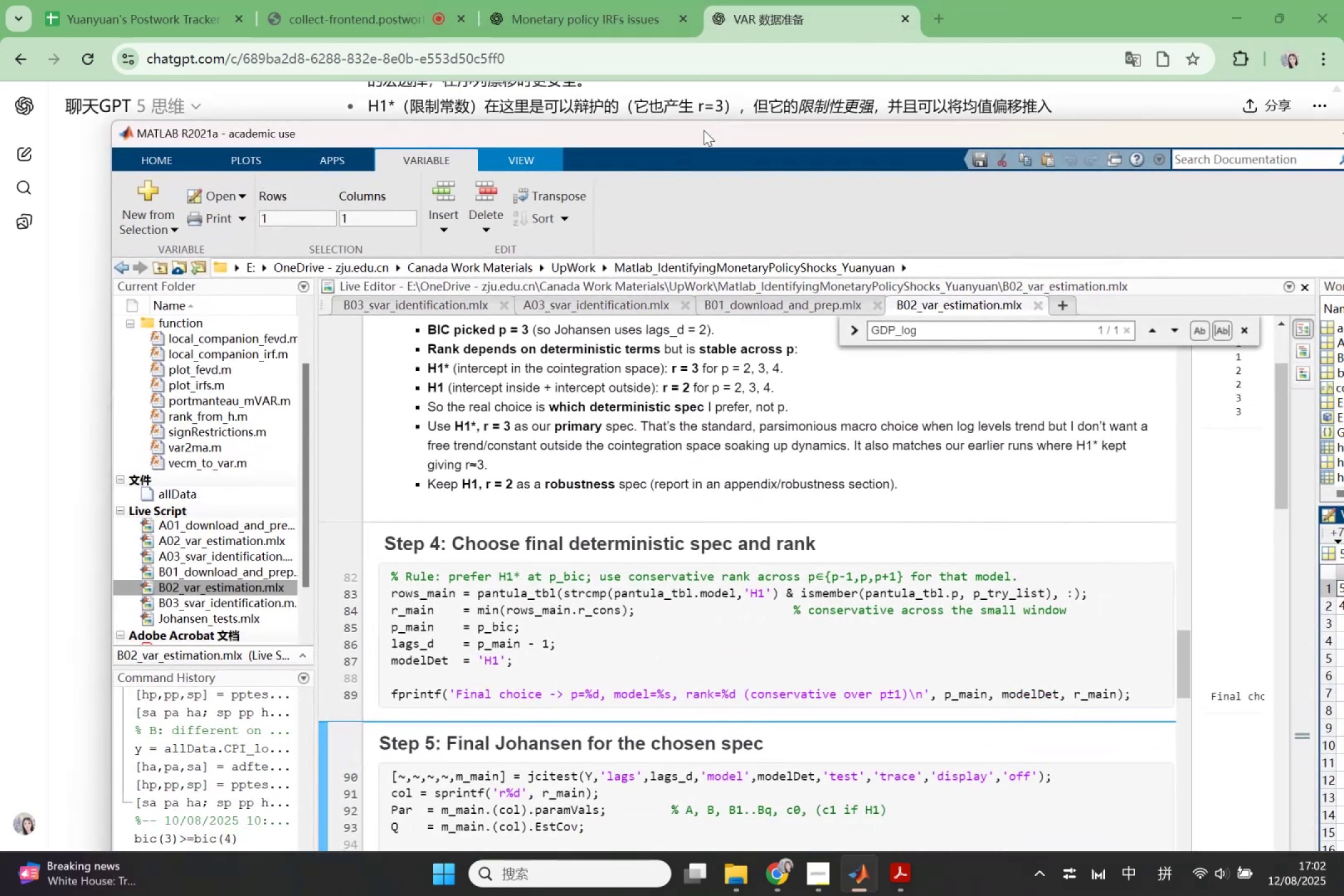 
double_click([704, 130])
 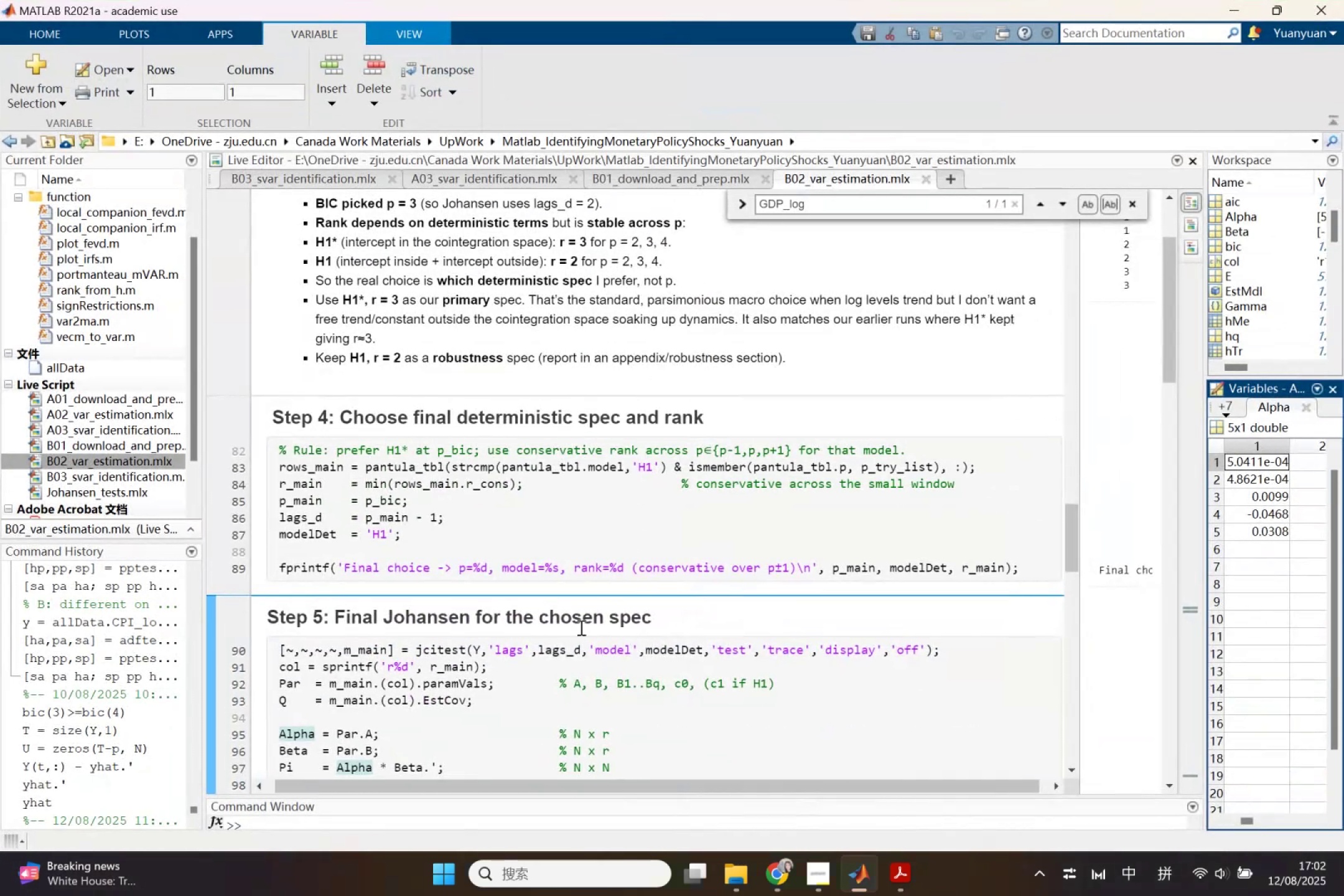 
scroll: coordinate [580, 627], scroll_direction: down, amount: 1.0
 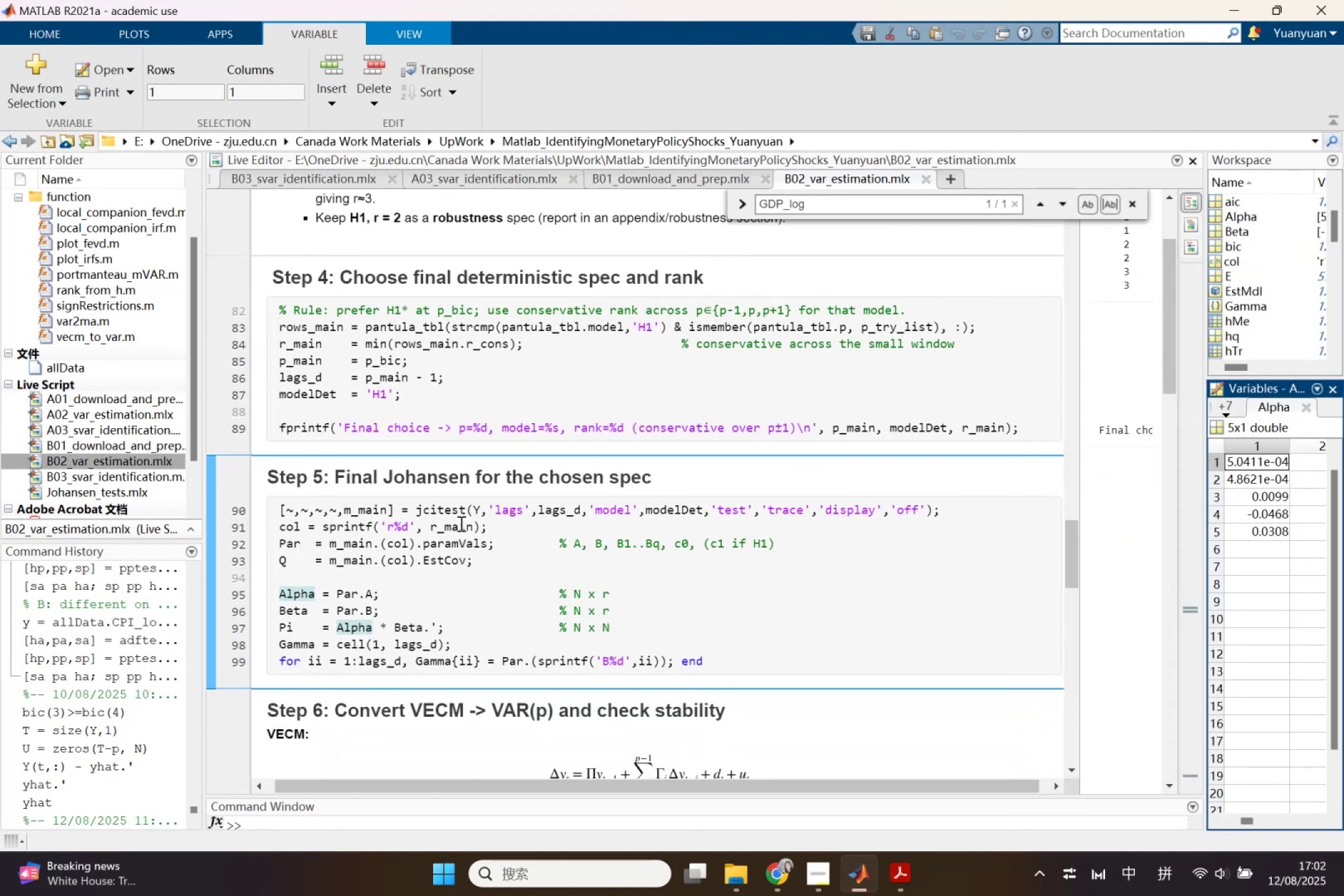 
wait(5.73)
 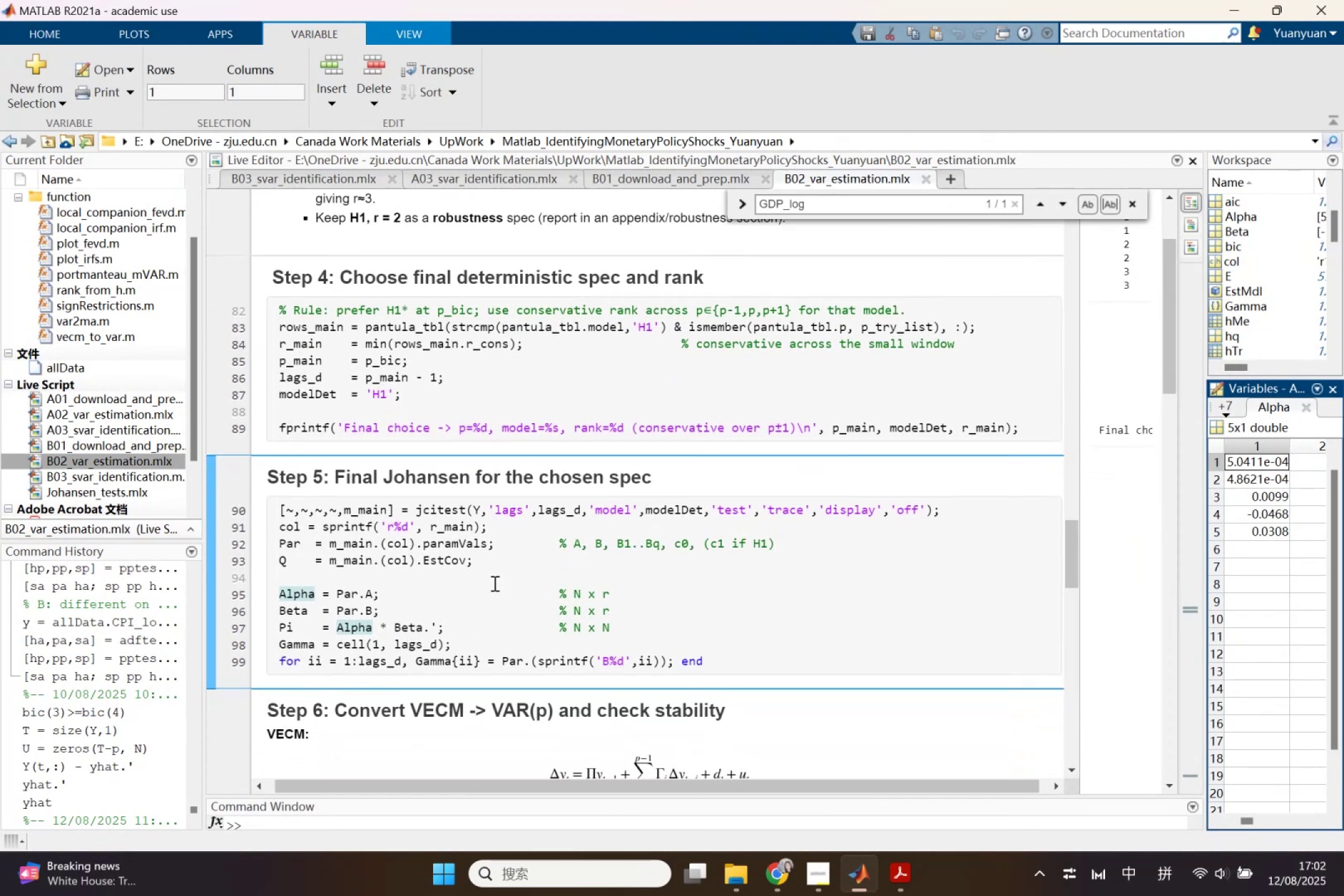 
left_click([294, 342])
 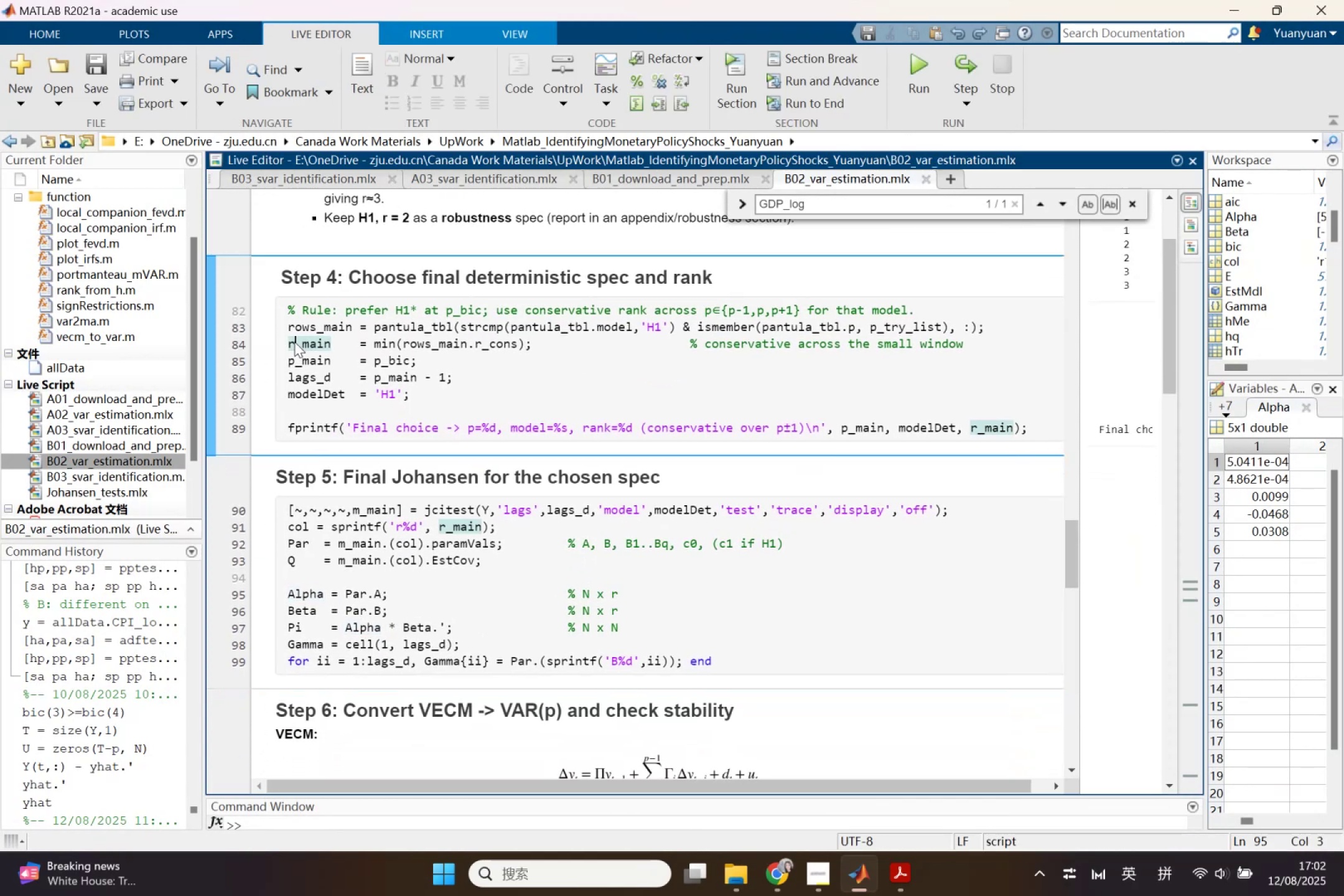 
right_click([294, 342])
 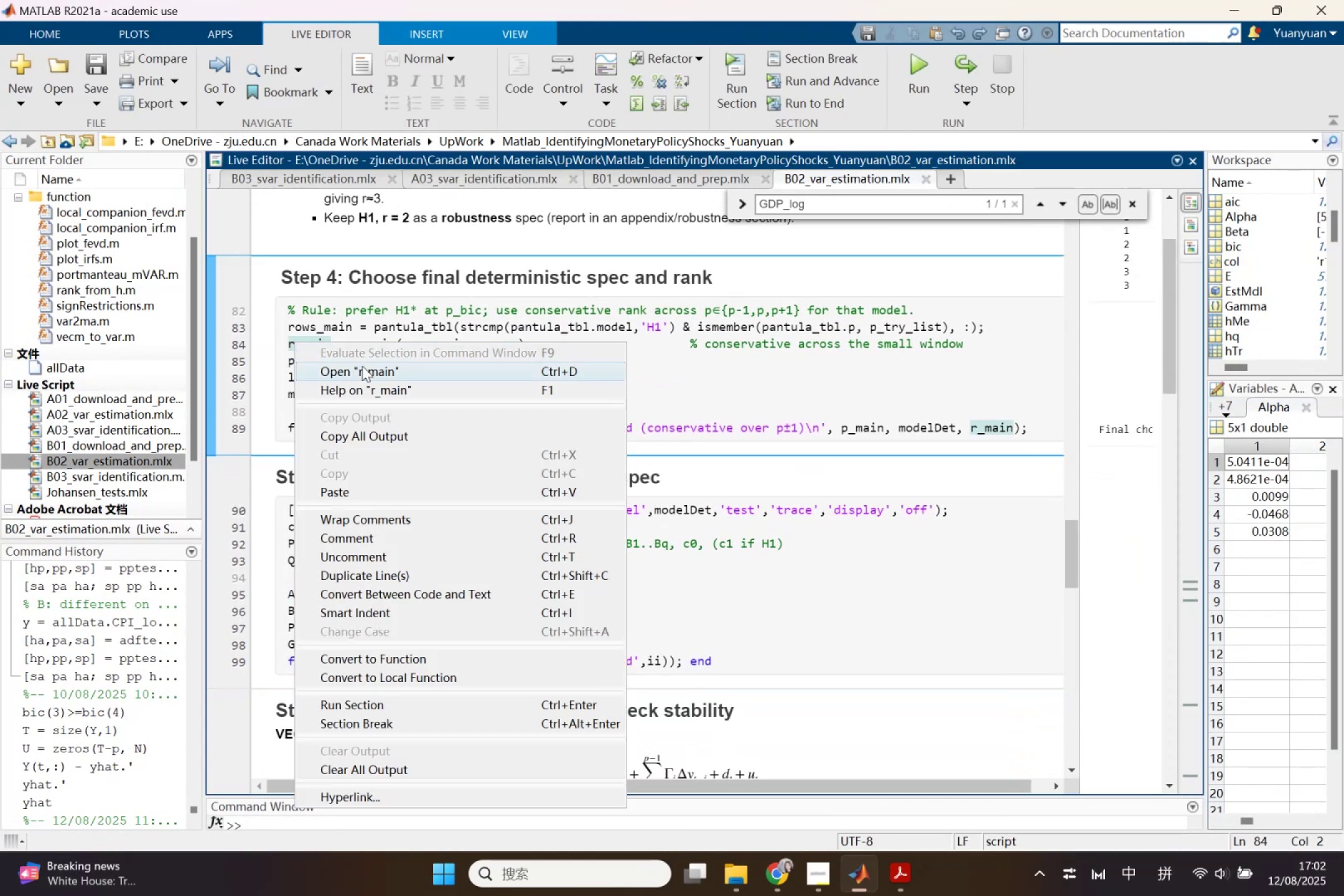 
left_click([362, 366])
 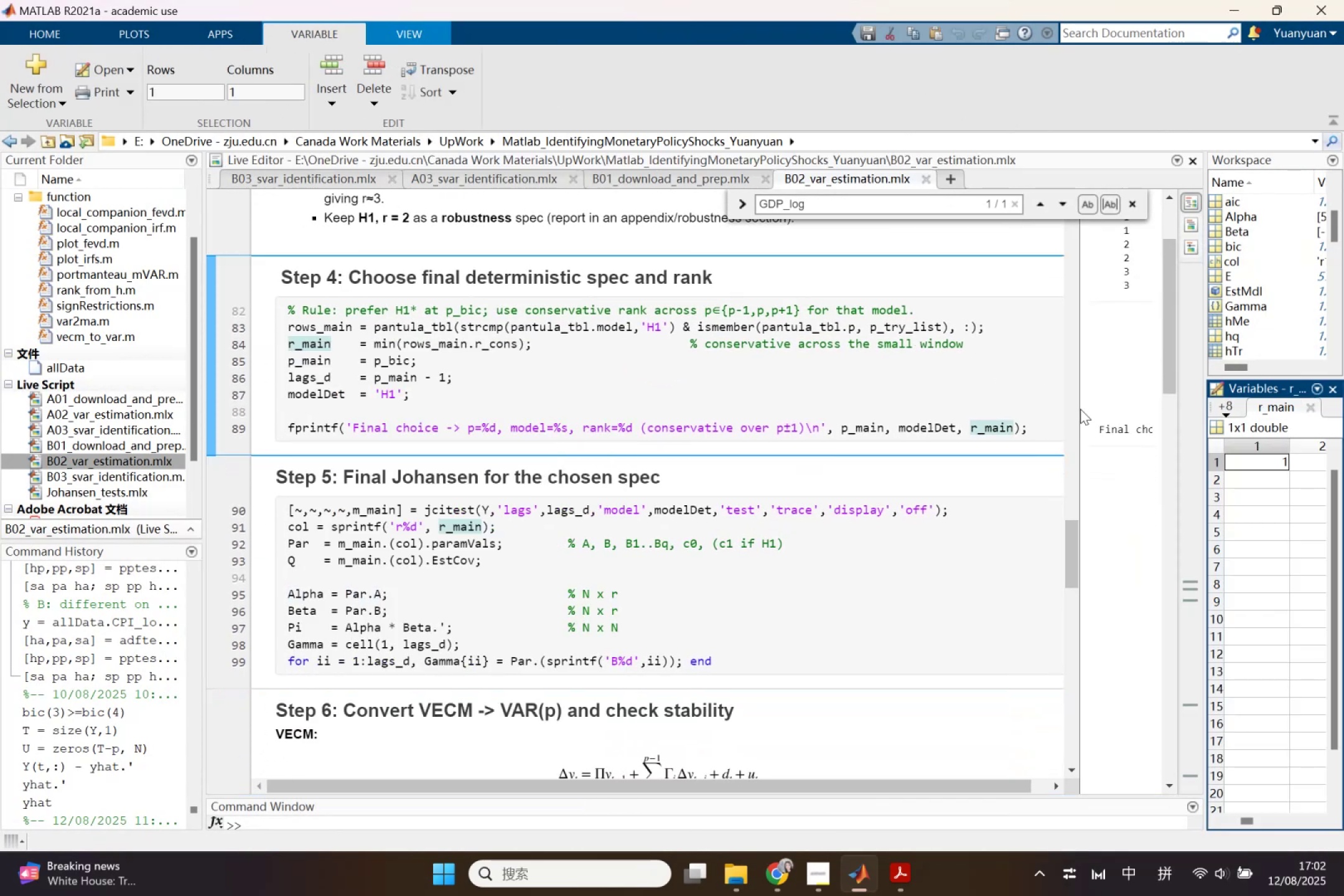 
left_click_drag(start_coordinate=[1078, 408], to_coordinate=[846, 409])
 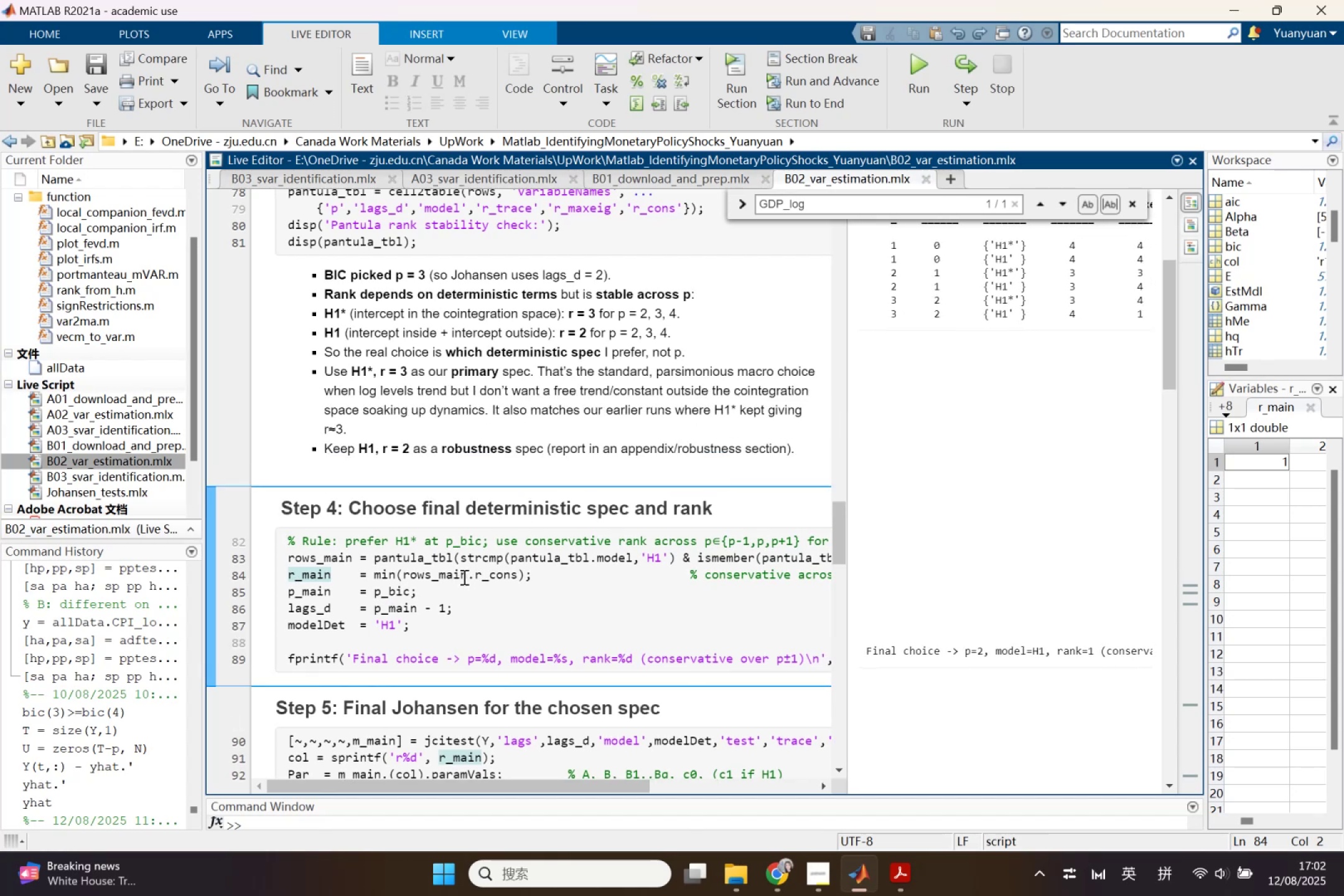 
left_click([460, 576])
 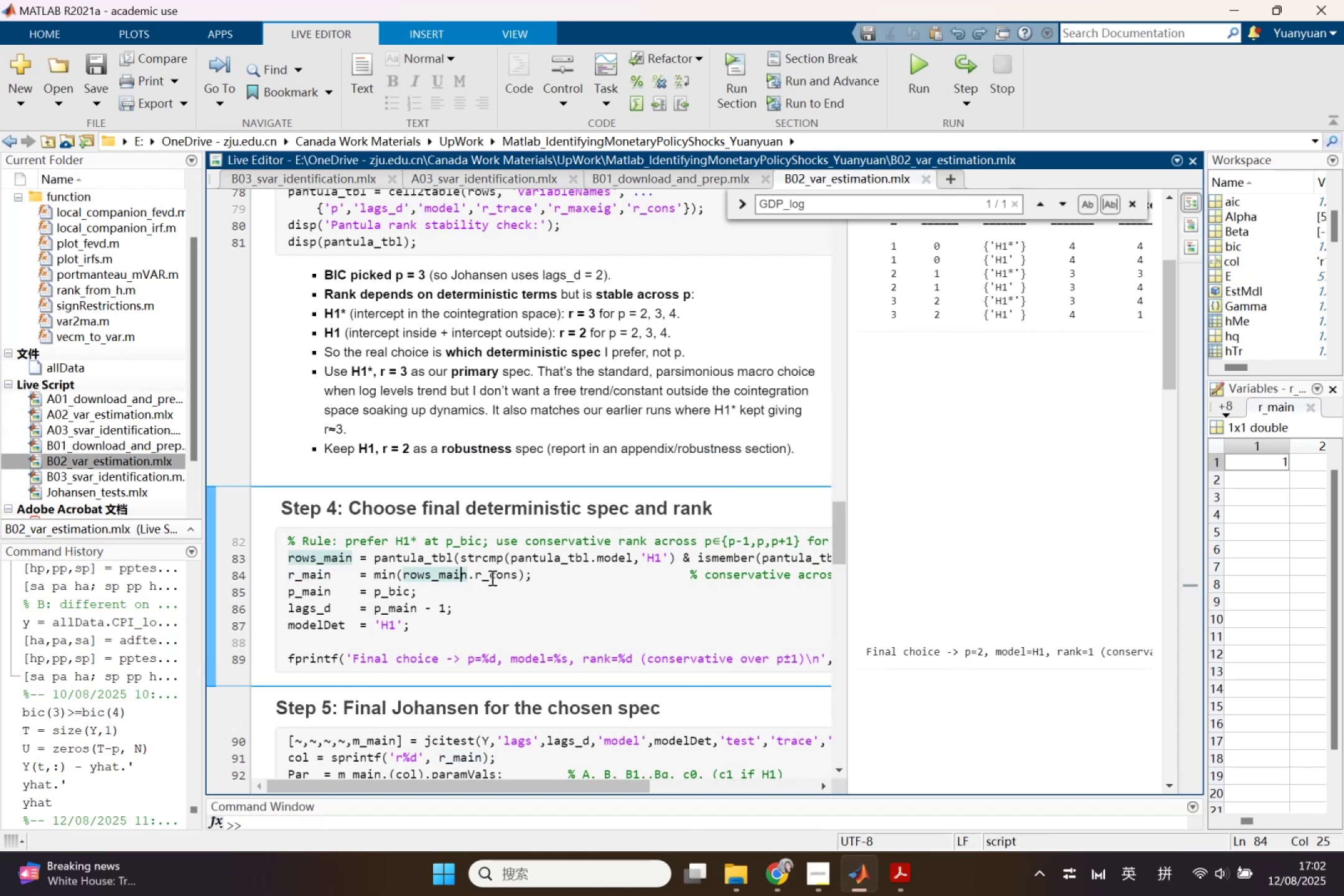 
wait(6.82)
 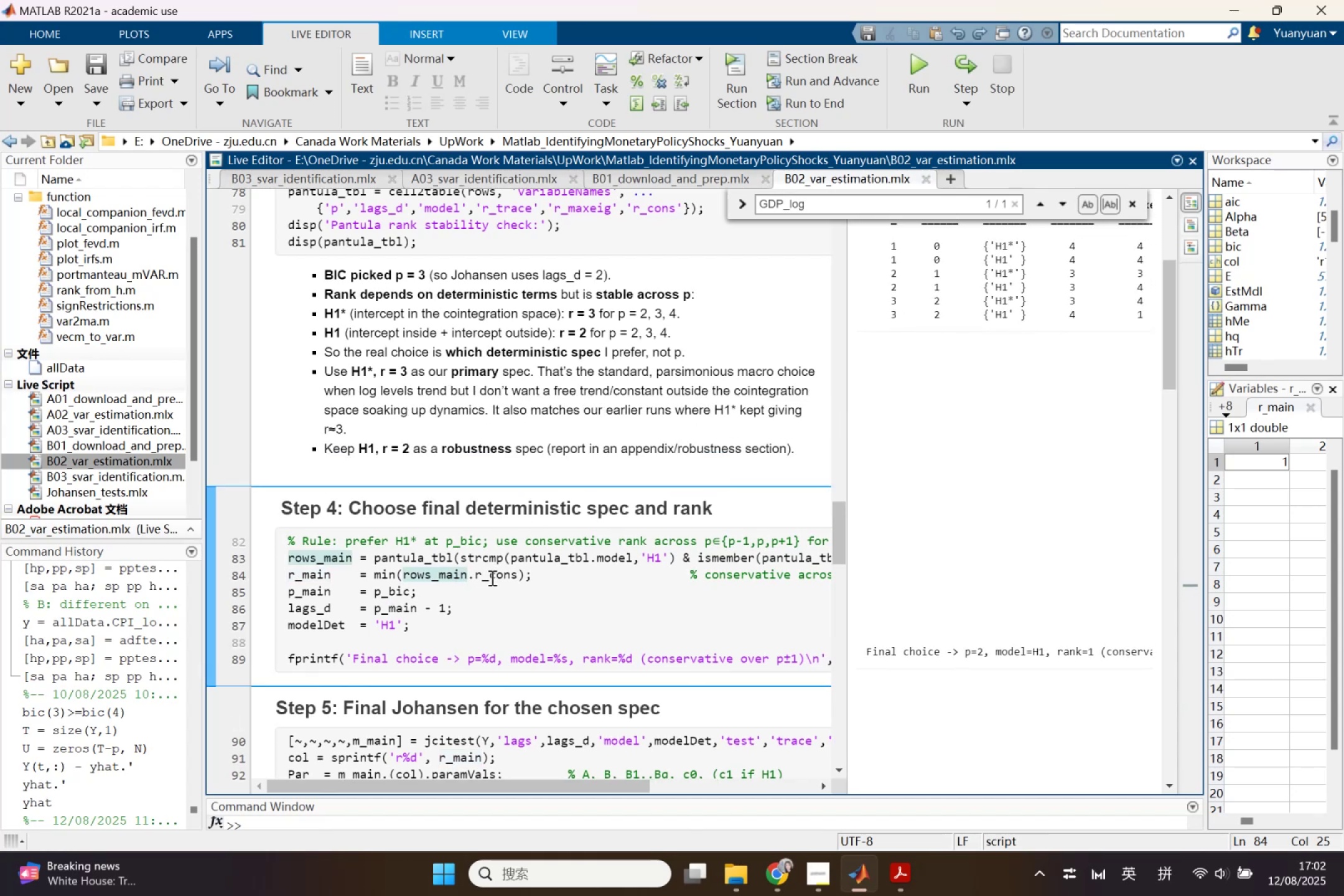 
left_click_drag(start_coordinate=[533, 783], to_coordinate=[525, 765])
 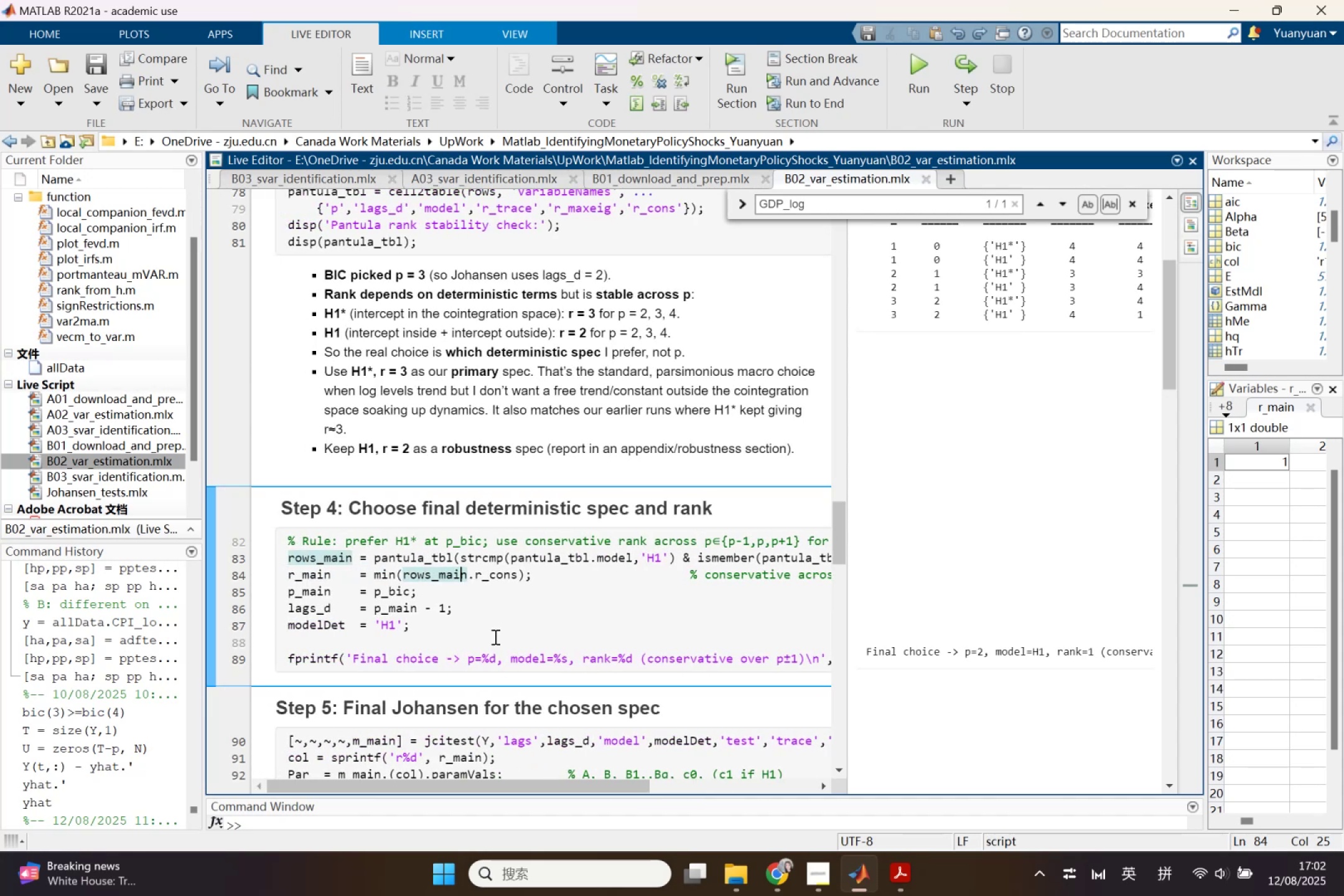 
scroll: coordinate [494, 637], scroll_direction: up, amount: 1.0
 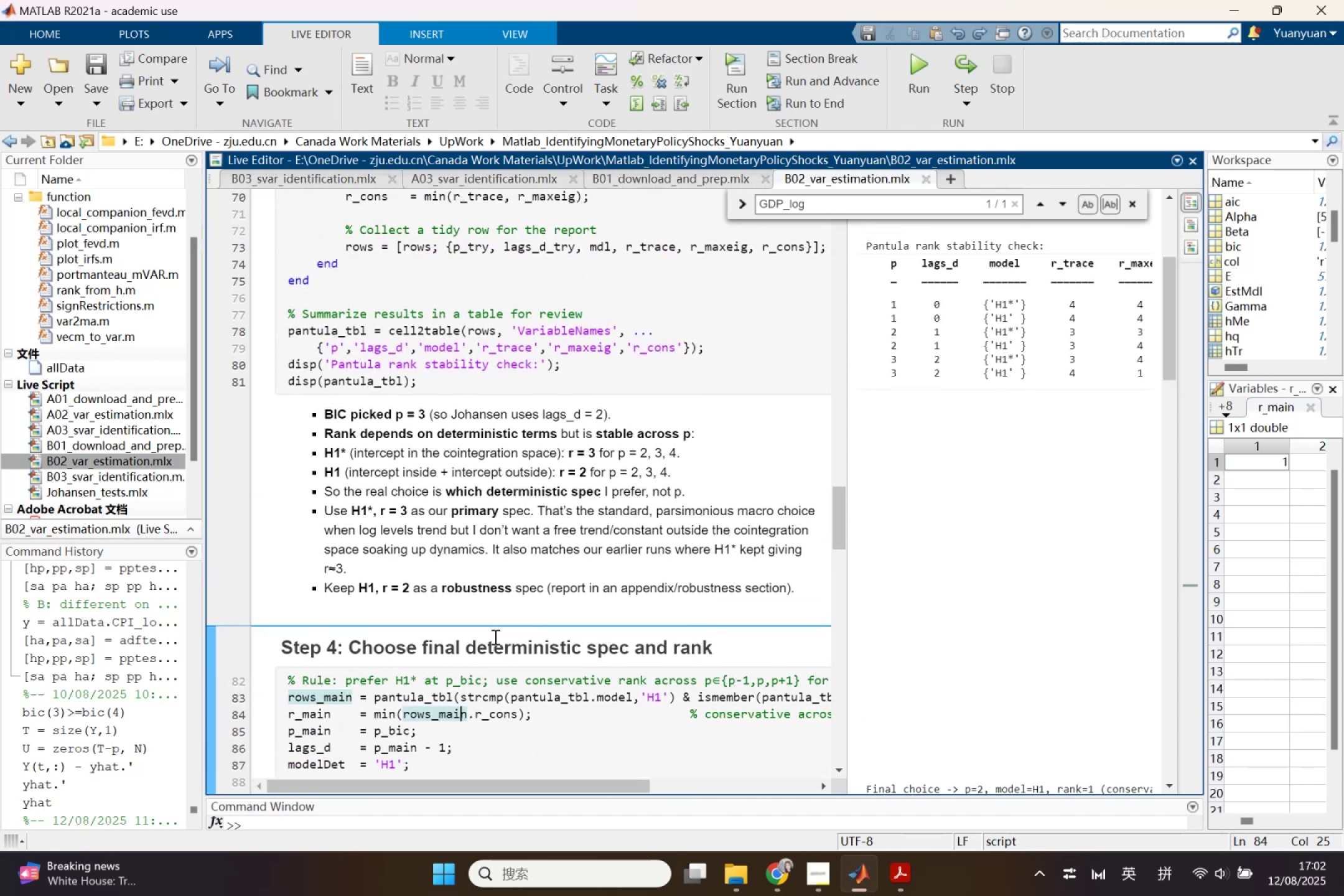 
scroll: coordinate [494, 637], scroll_direction: down, amount: 1.0
 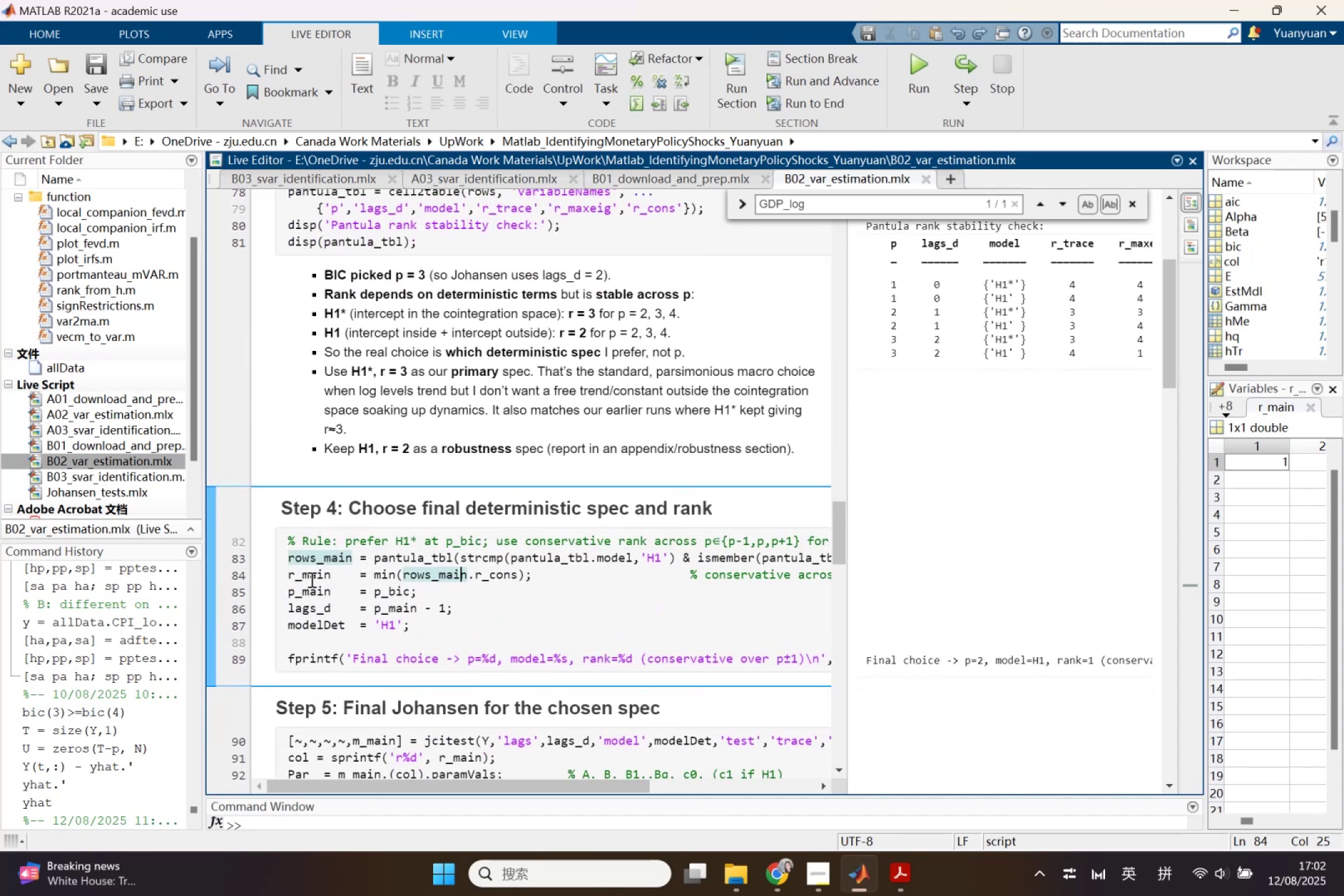 
left_click([310, 576])
 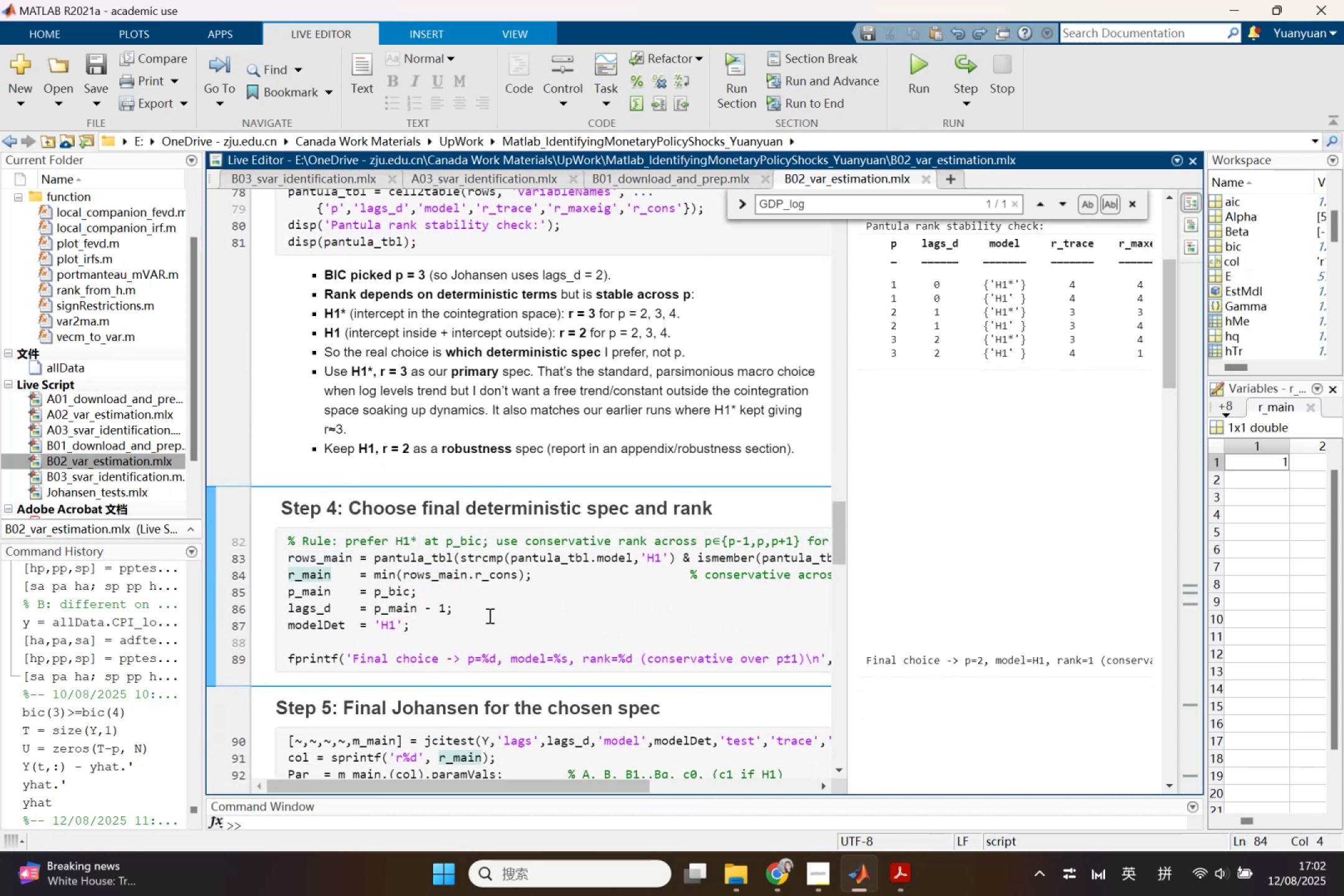 
scroll: coordinate [490, 617], scroll_direction: up, amount: 1.0
 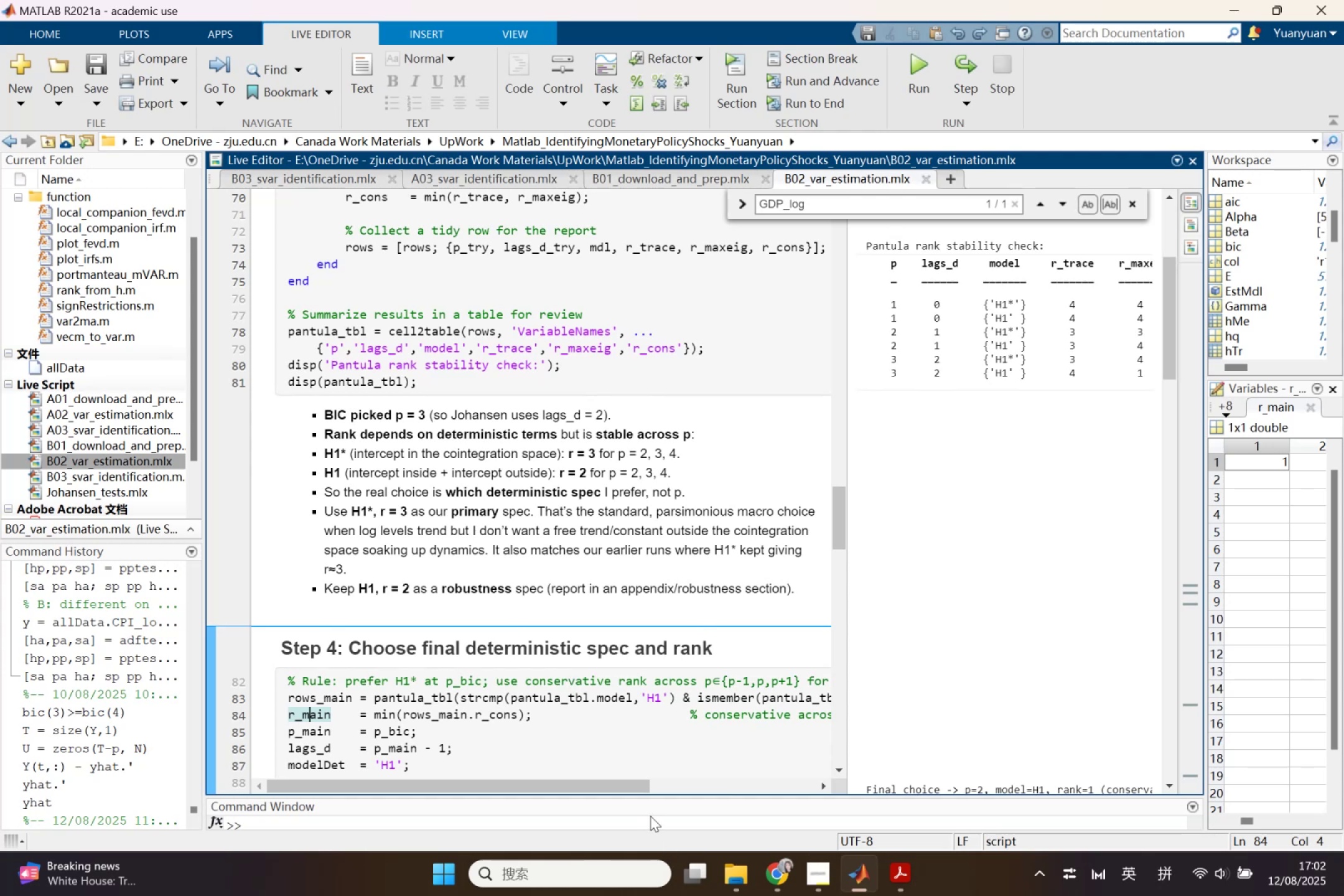 
left_click_drag(start_coordinate=[632, 795], to_coordinate=[722, 801])
 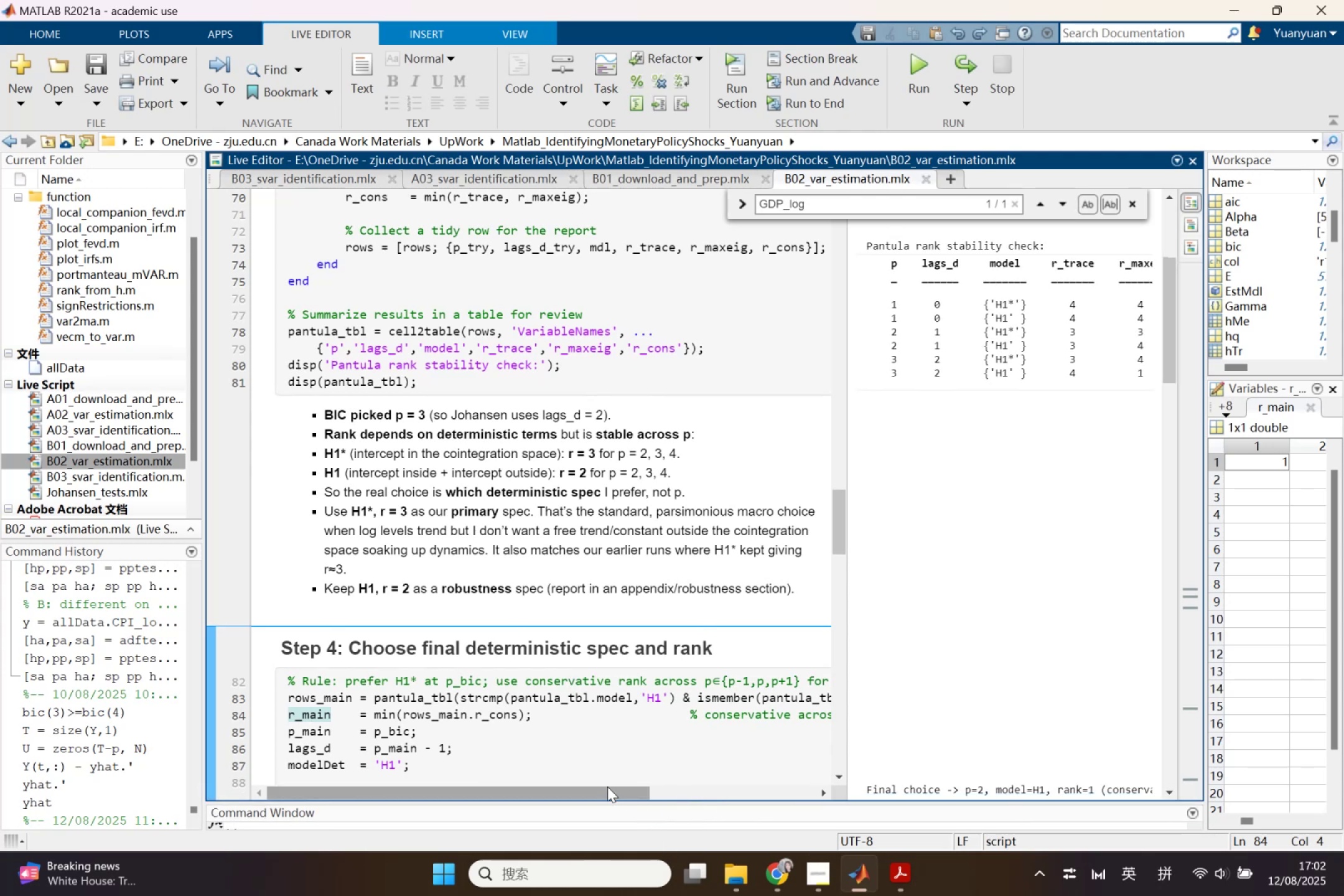 
left_click_drag(start_coordinate=[608, 793], to_coordinate=[612, 798])
 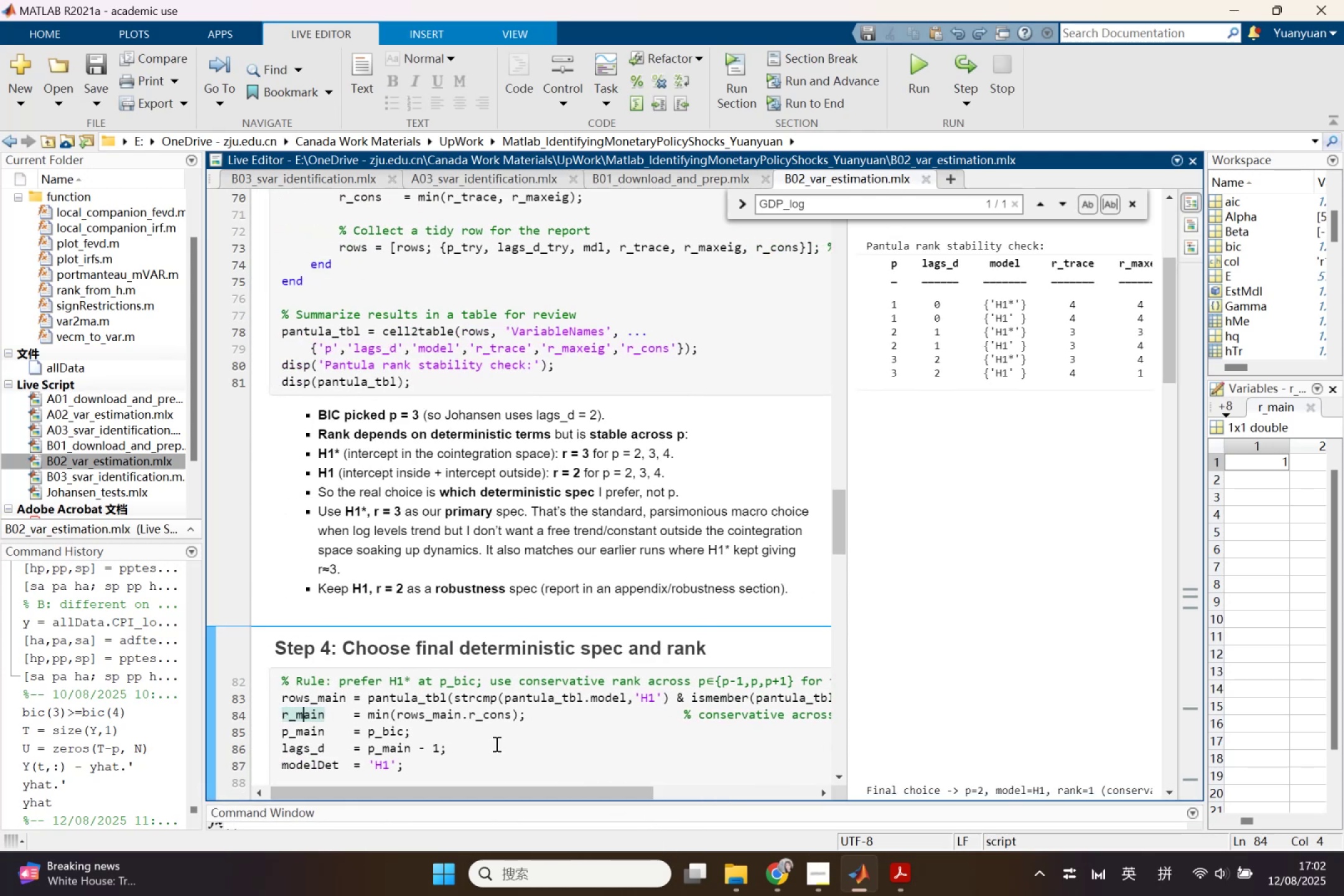 
scroll: coordinate [495, 744], scroll_direction: down, amount: 1.0
 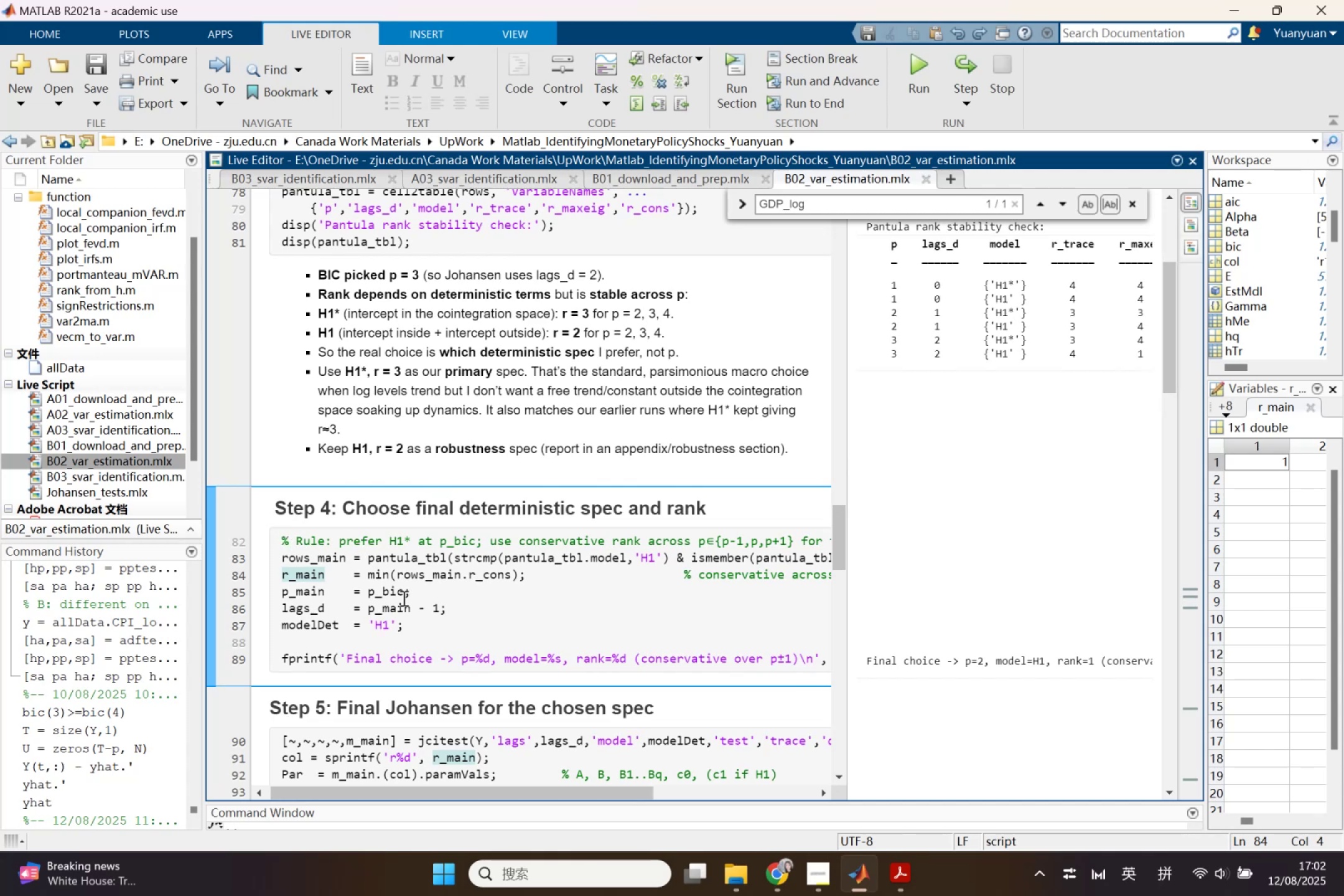 
wait(10.13)
 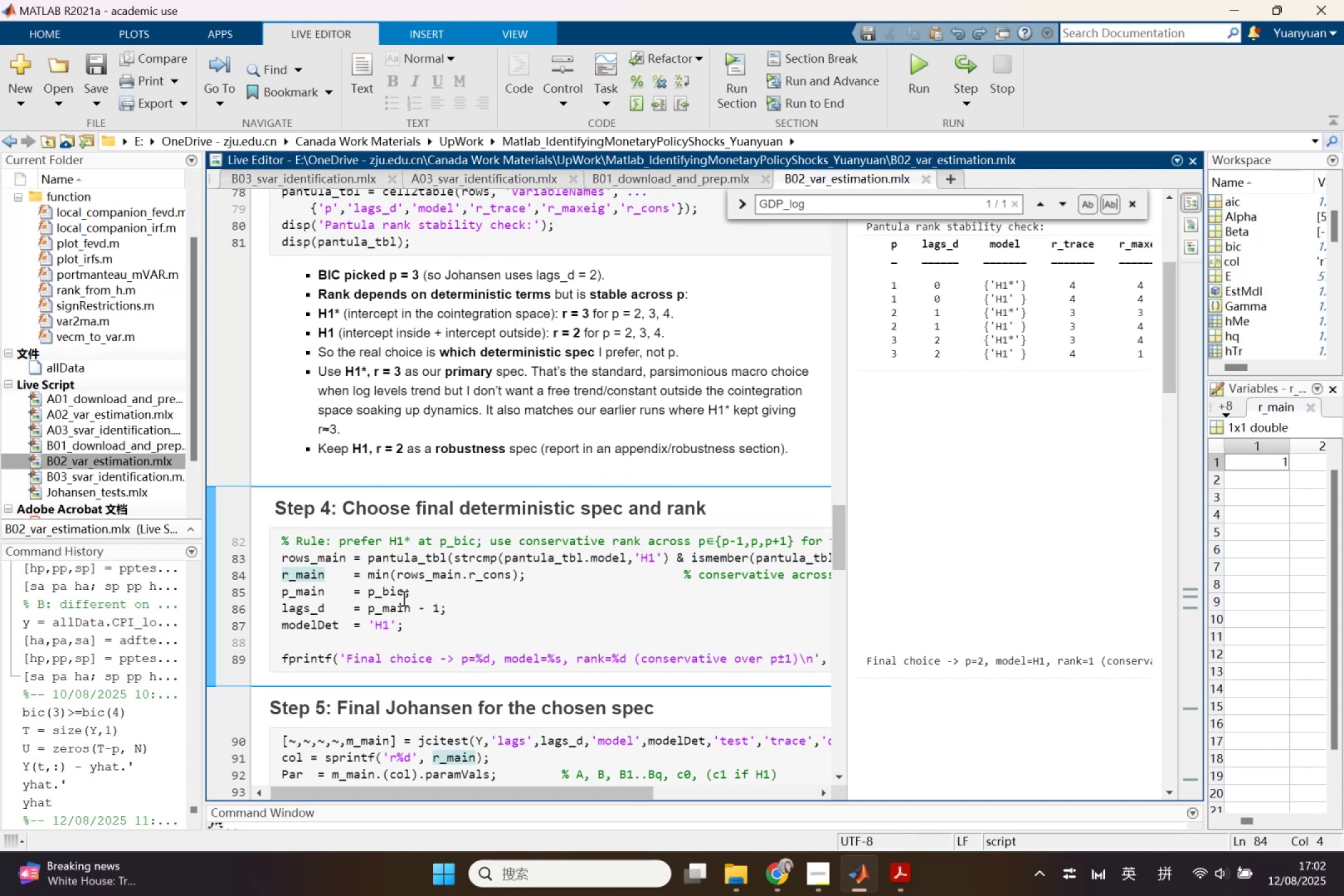 
left_click_drag(start_coordinate=[280, 556], to_coordinate=[826, 661])
 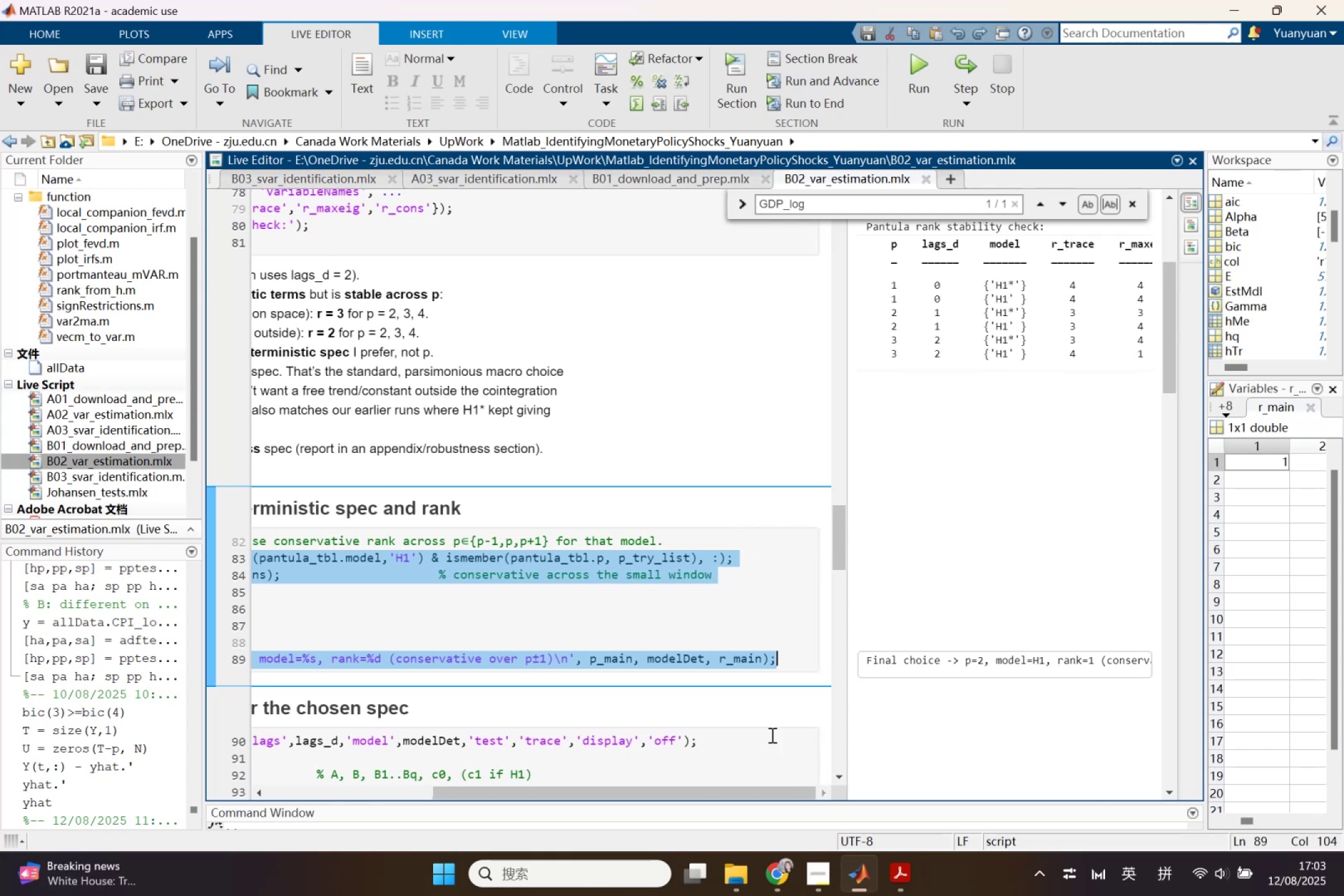 
key(Control+C)
 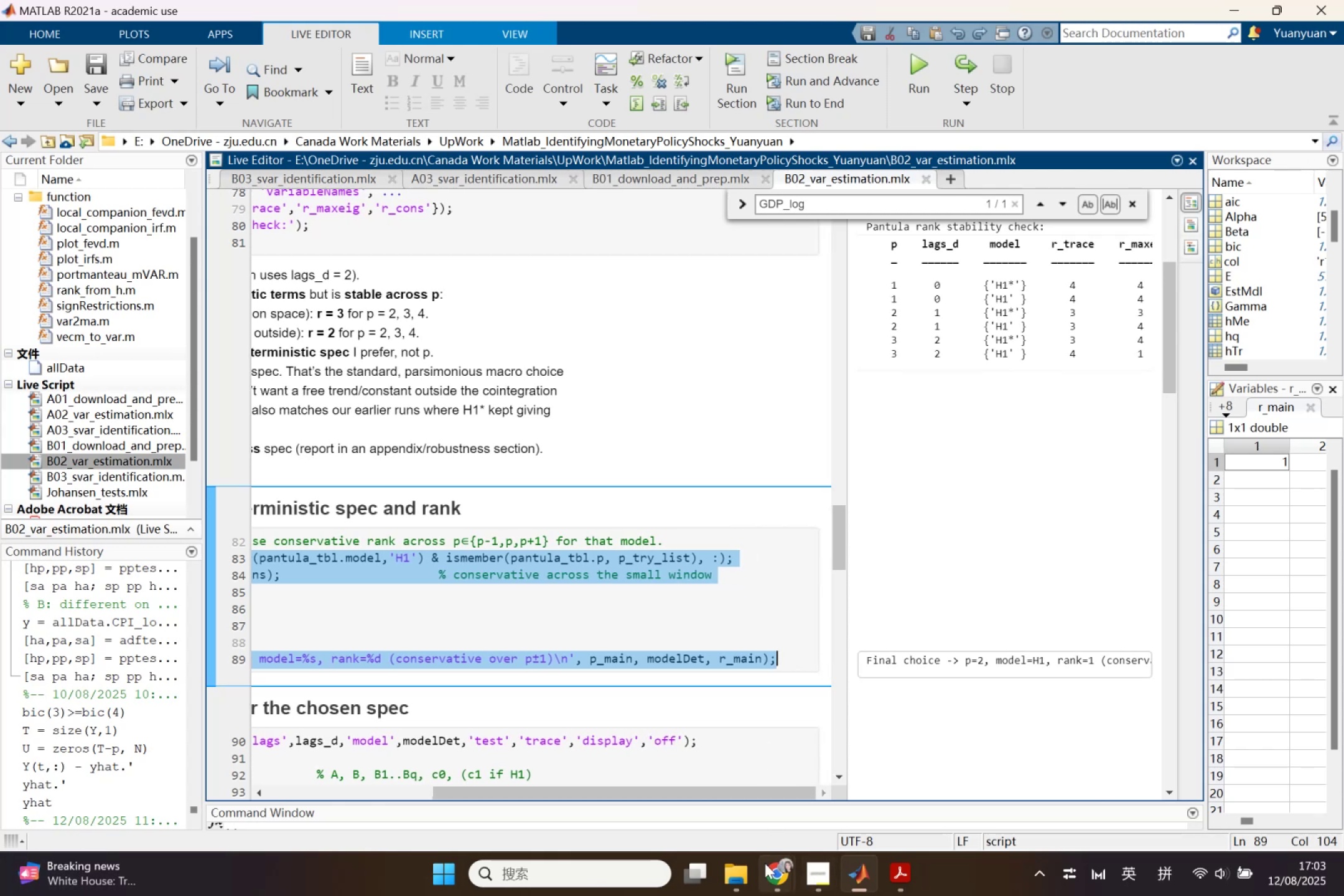 
left_click([764, 863])
 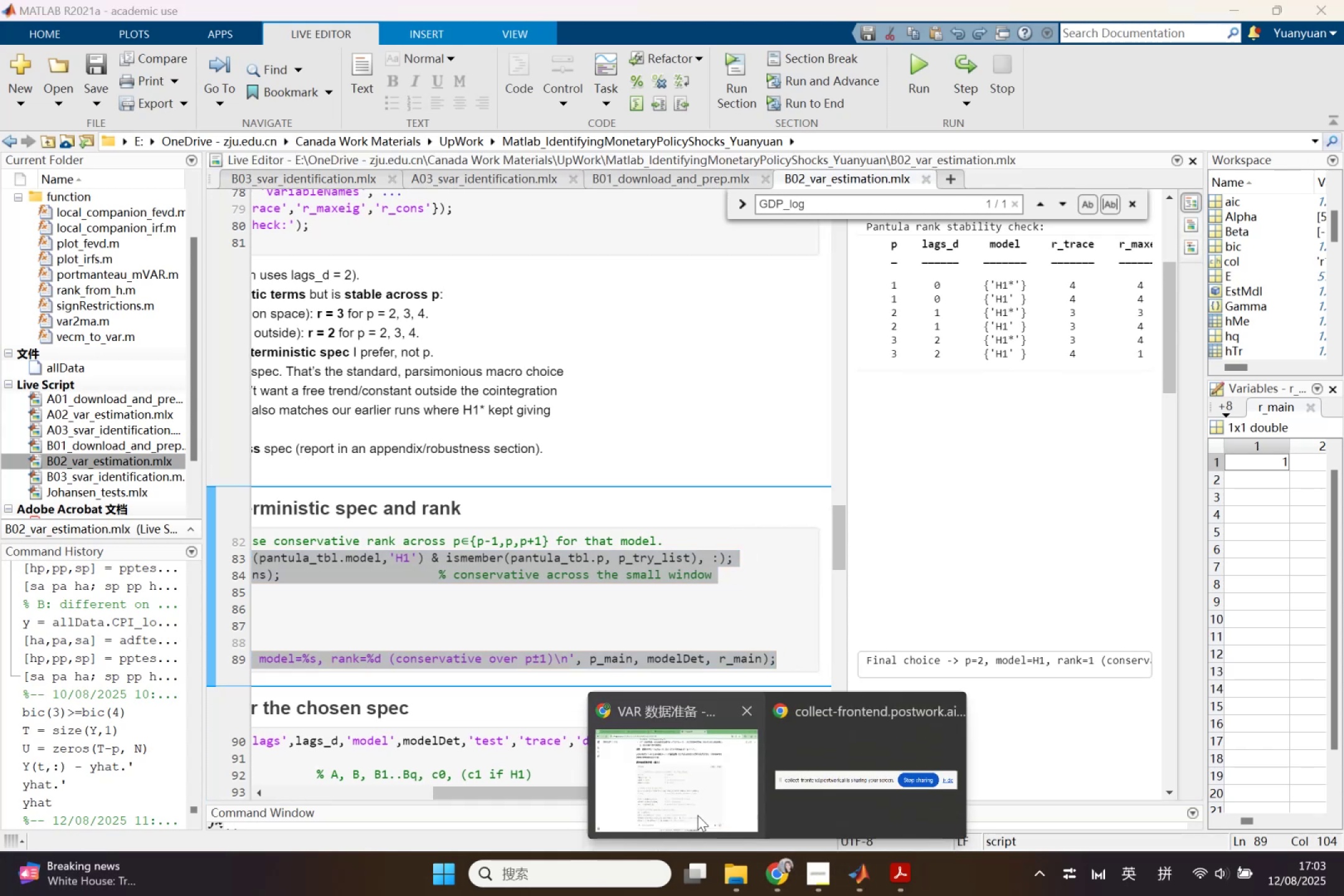 
left_click([698, 815])
 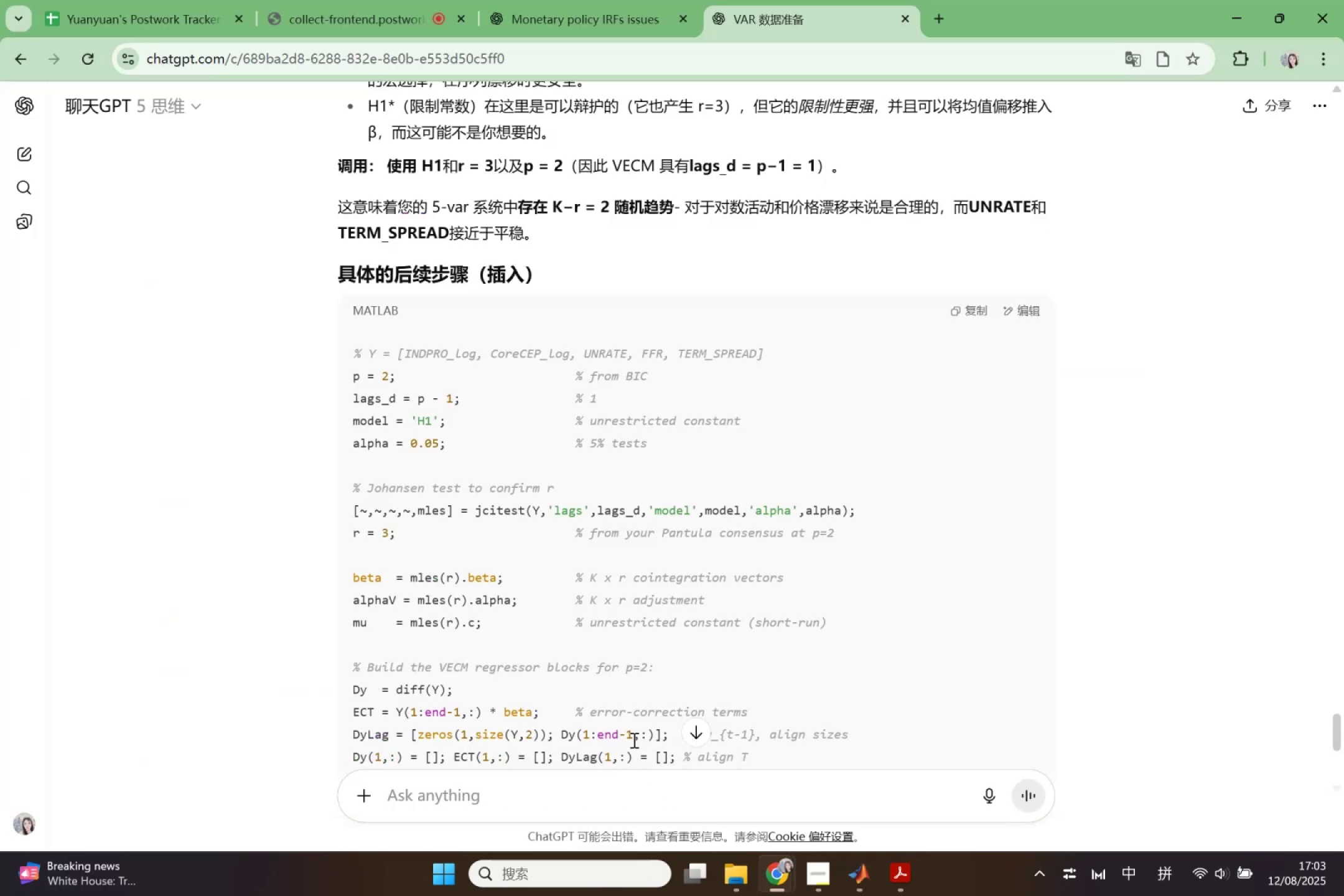 
scroll: coordinate [633, 729], scroll_direction: up, amount: 2.0
 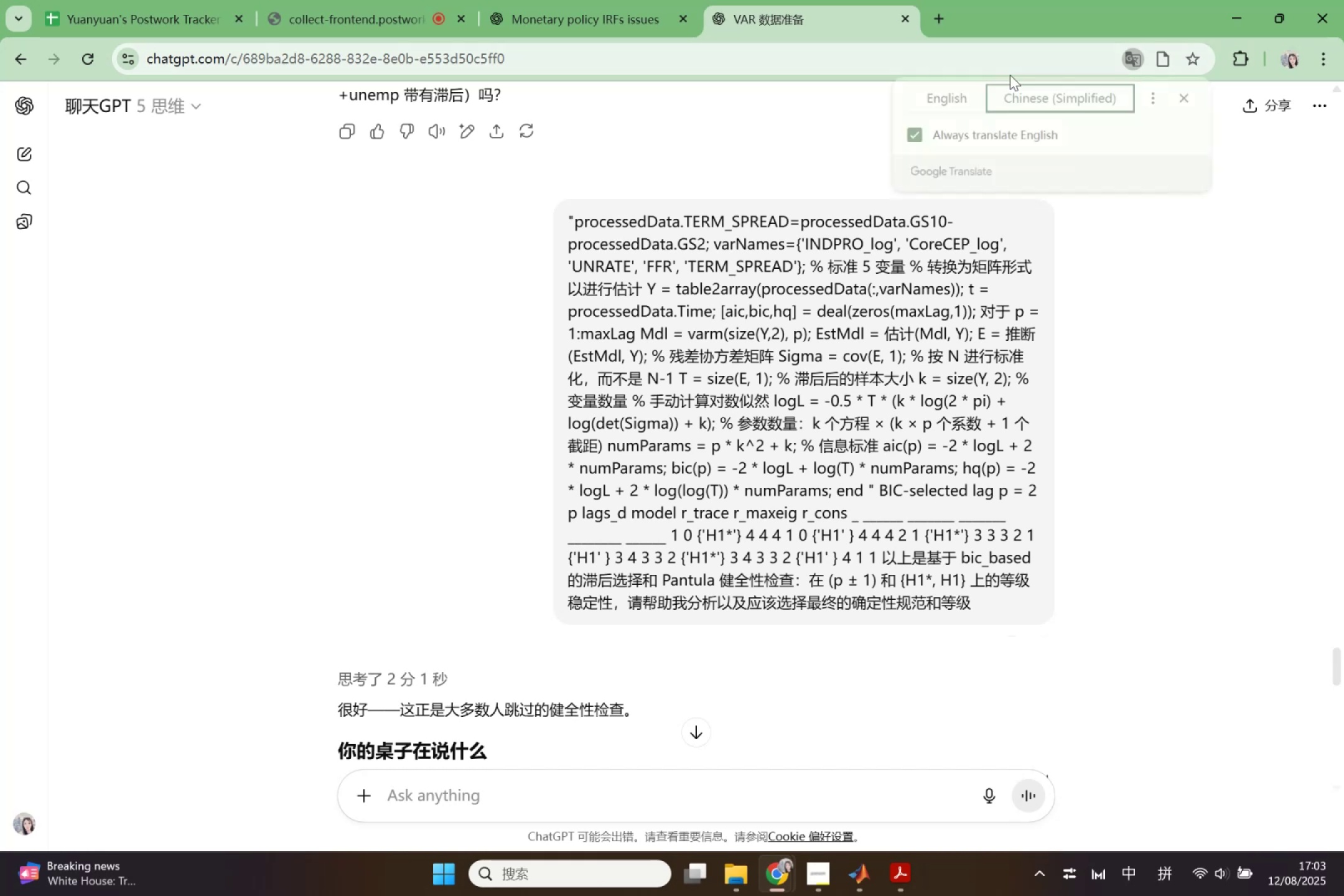 
scroll: coordinate [800, 697], scroll_direction: down, amount: 15.0
 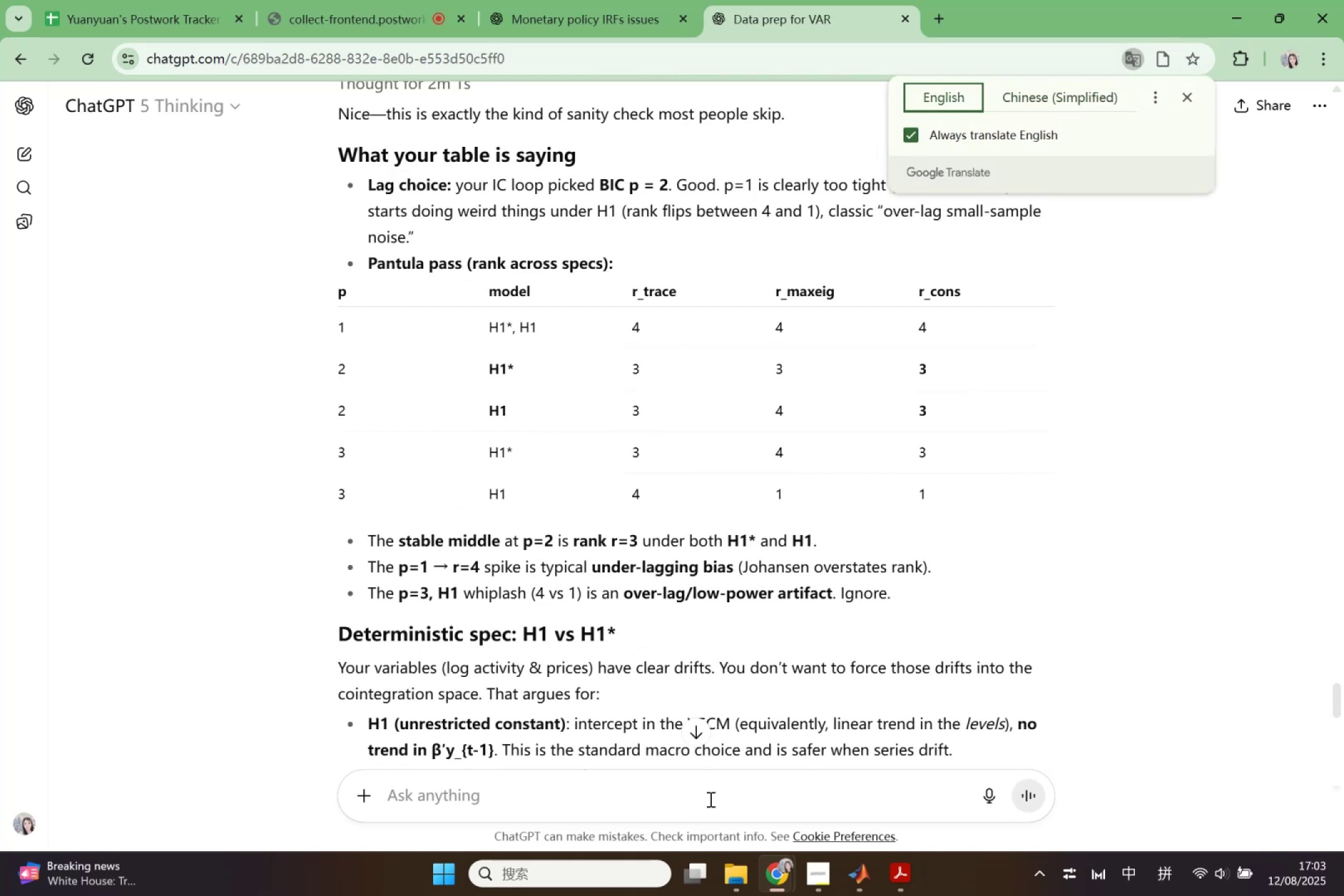 
left_click([708, 793])
 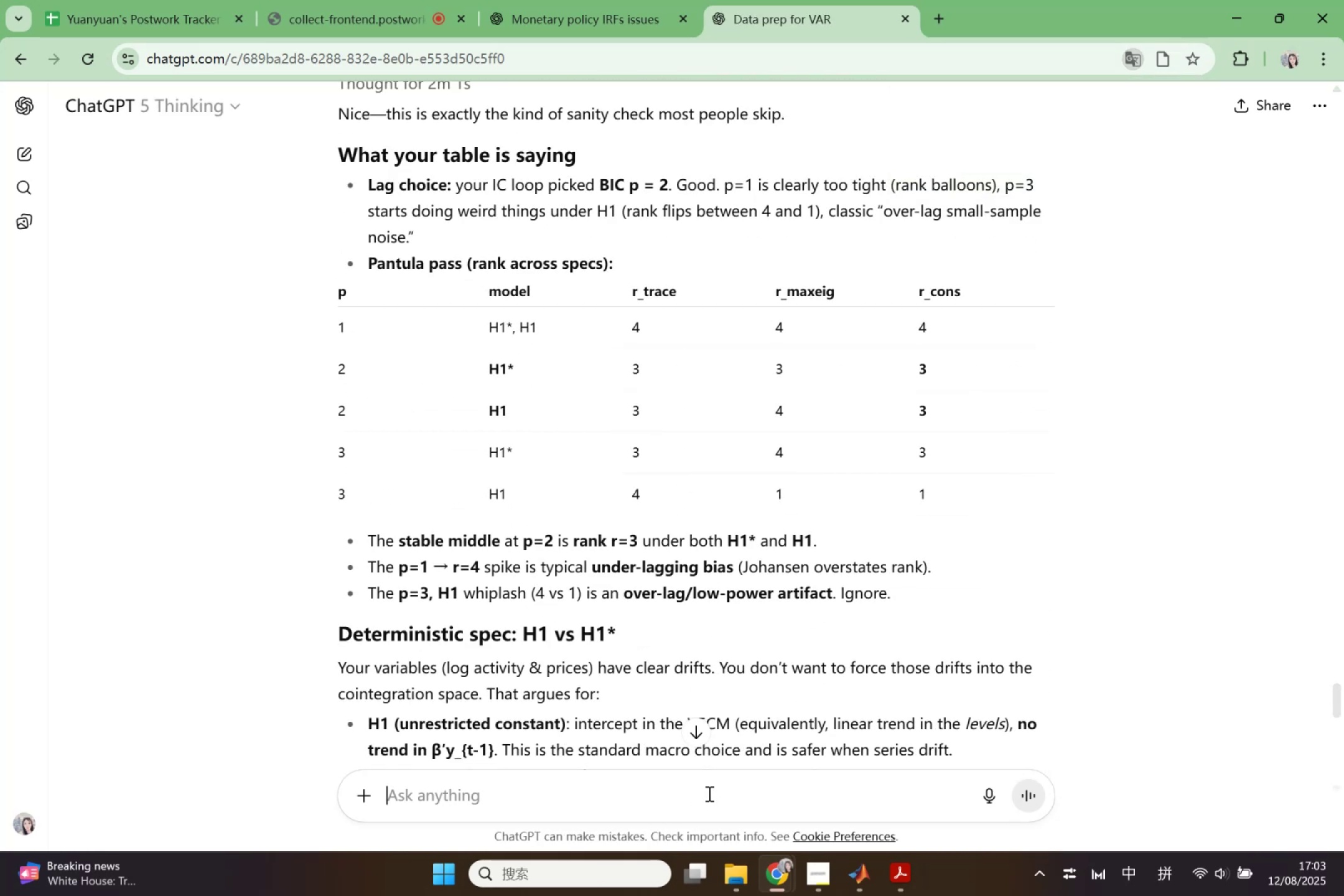 
key(Shift+Quote)
 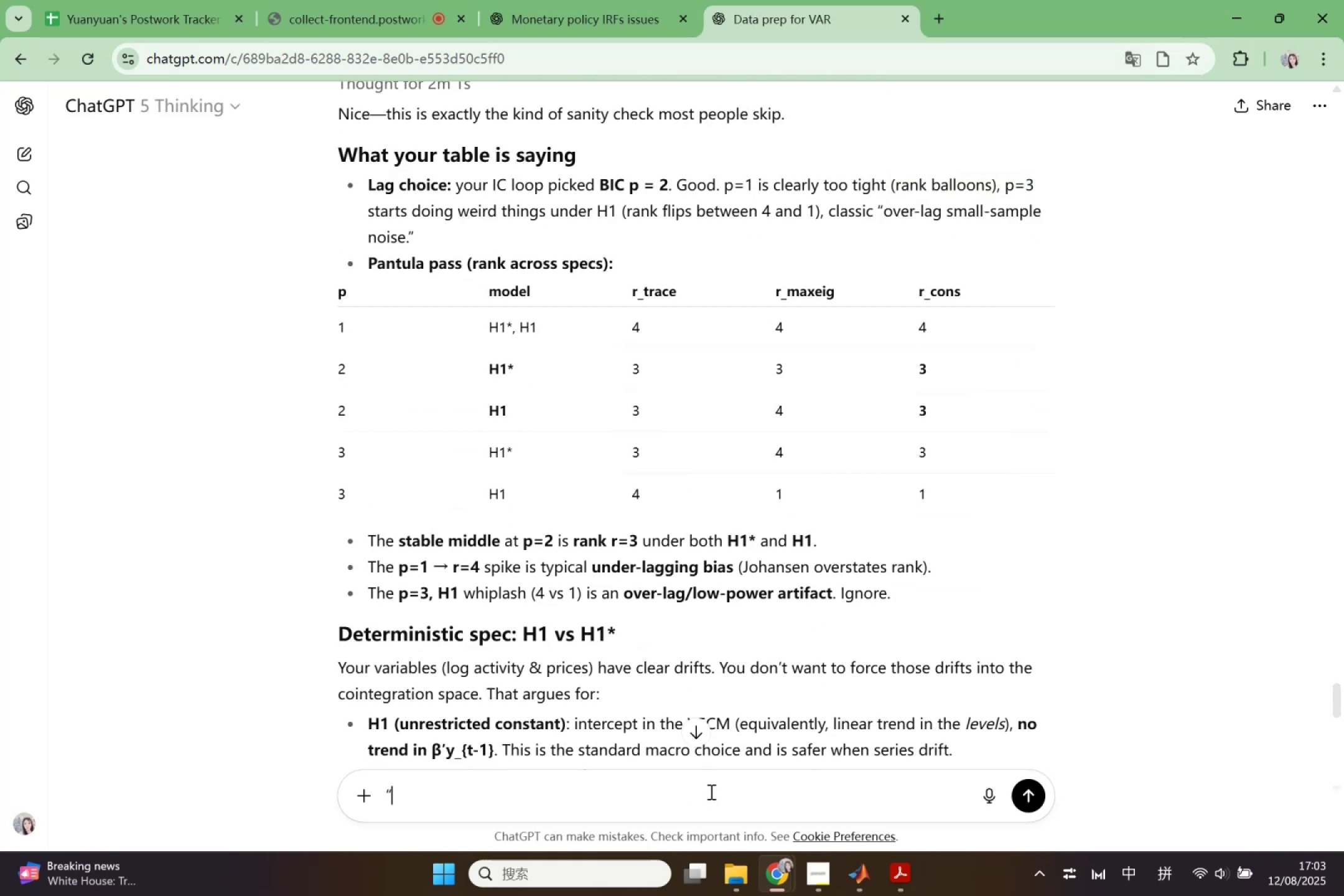 
key(Shift+Quote)
 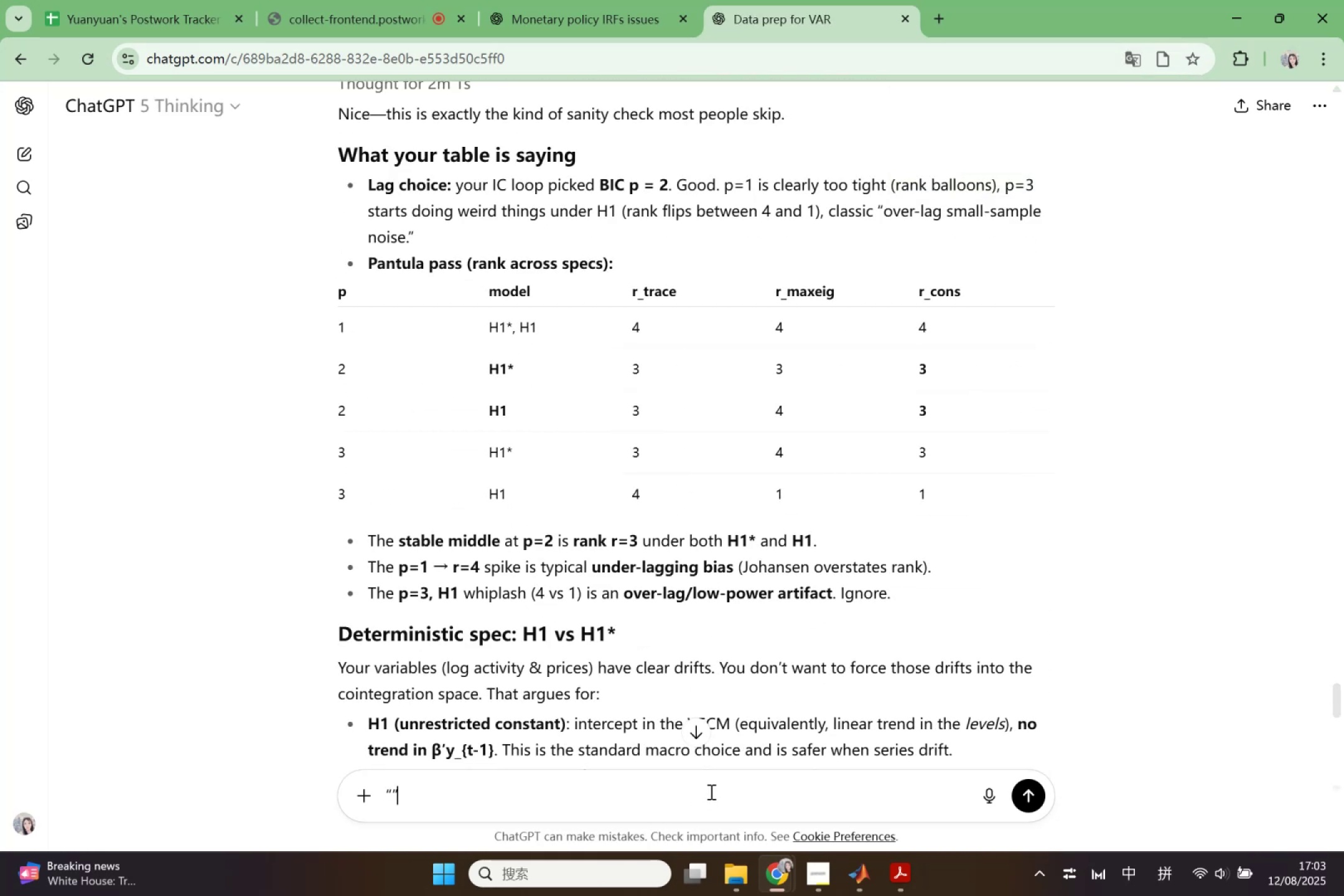 
key(ArrowLeft)
 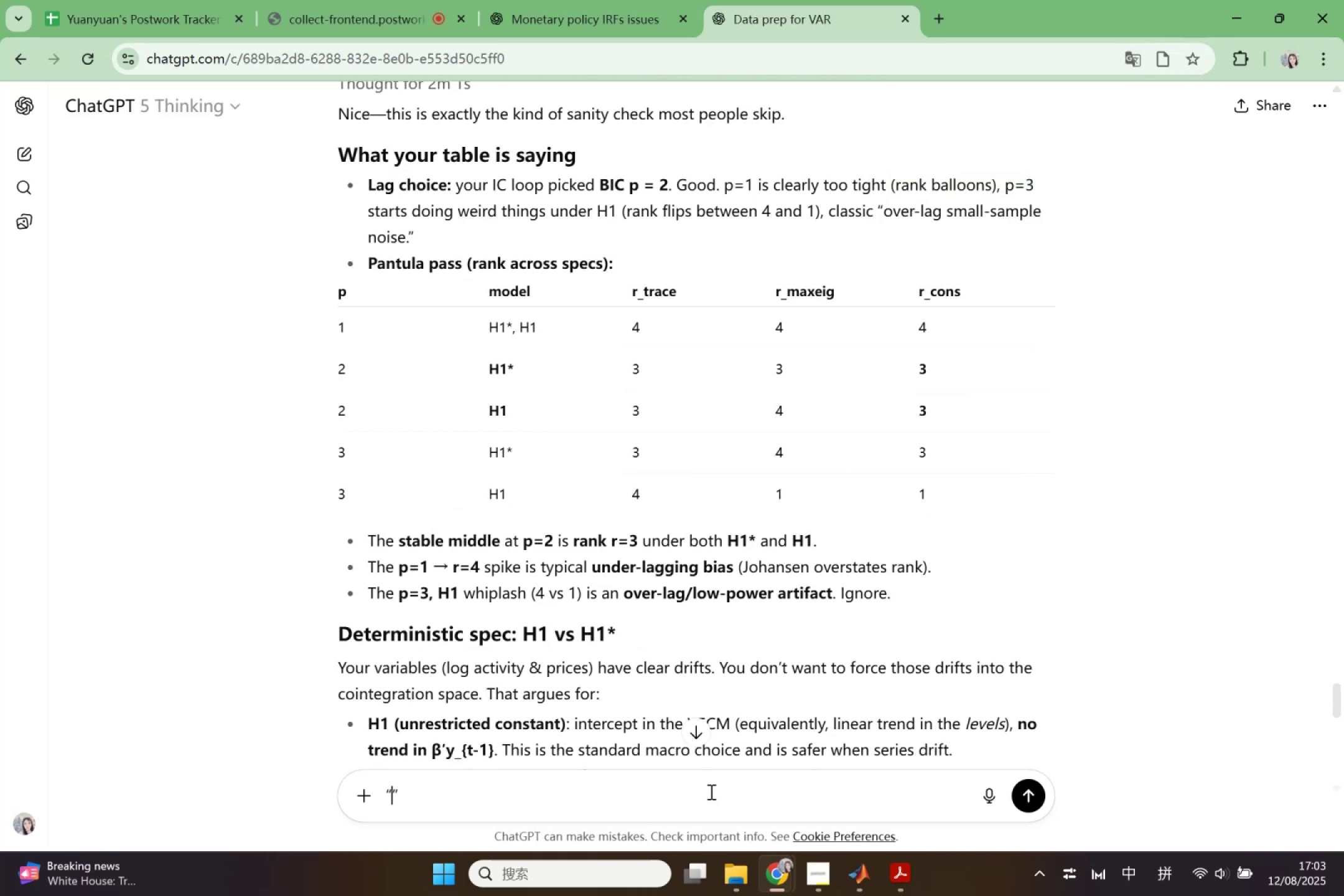 
key(Control+V)
 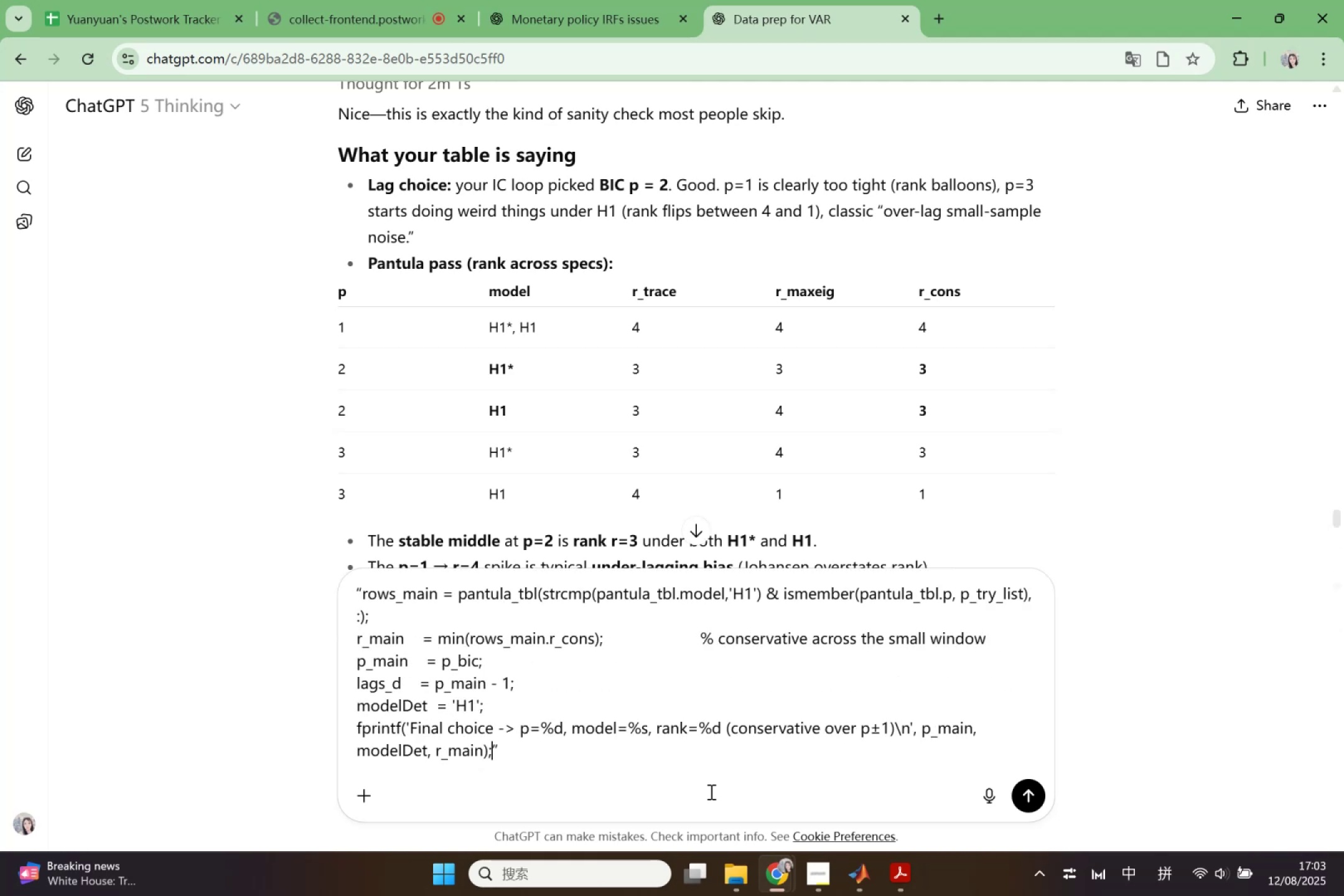 
key(ArrowRight)
 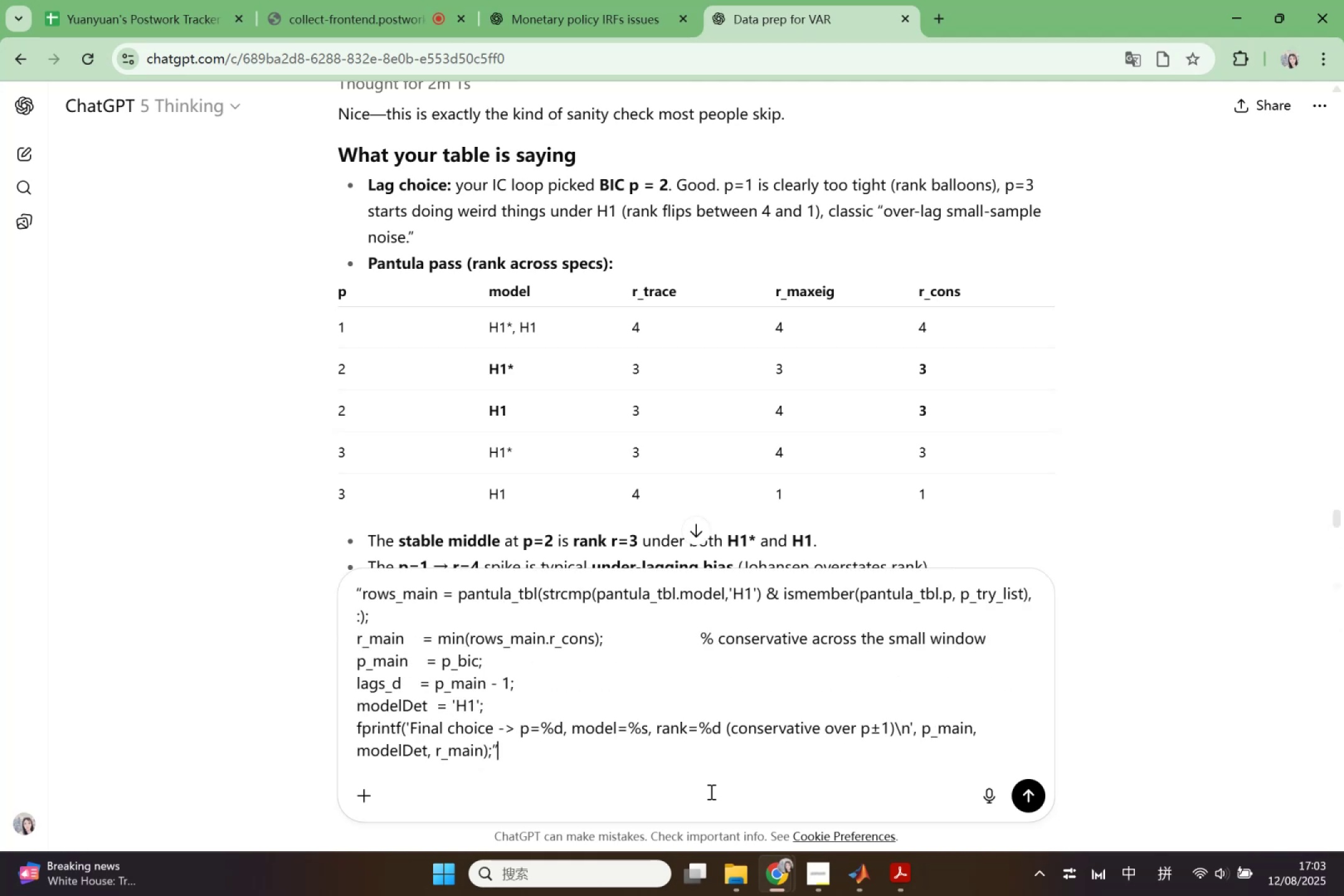 
key(Shift+Enter)
 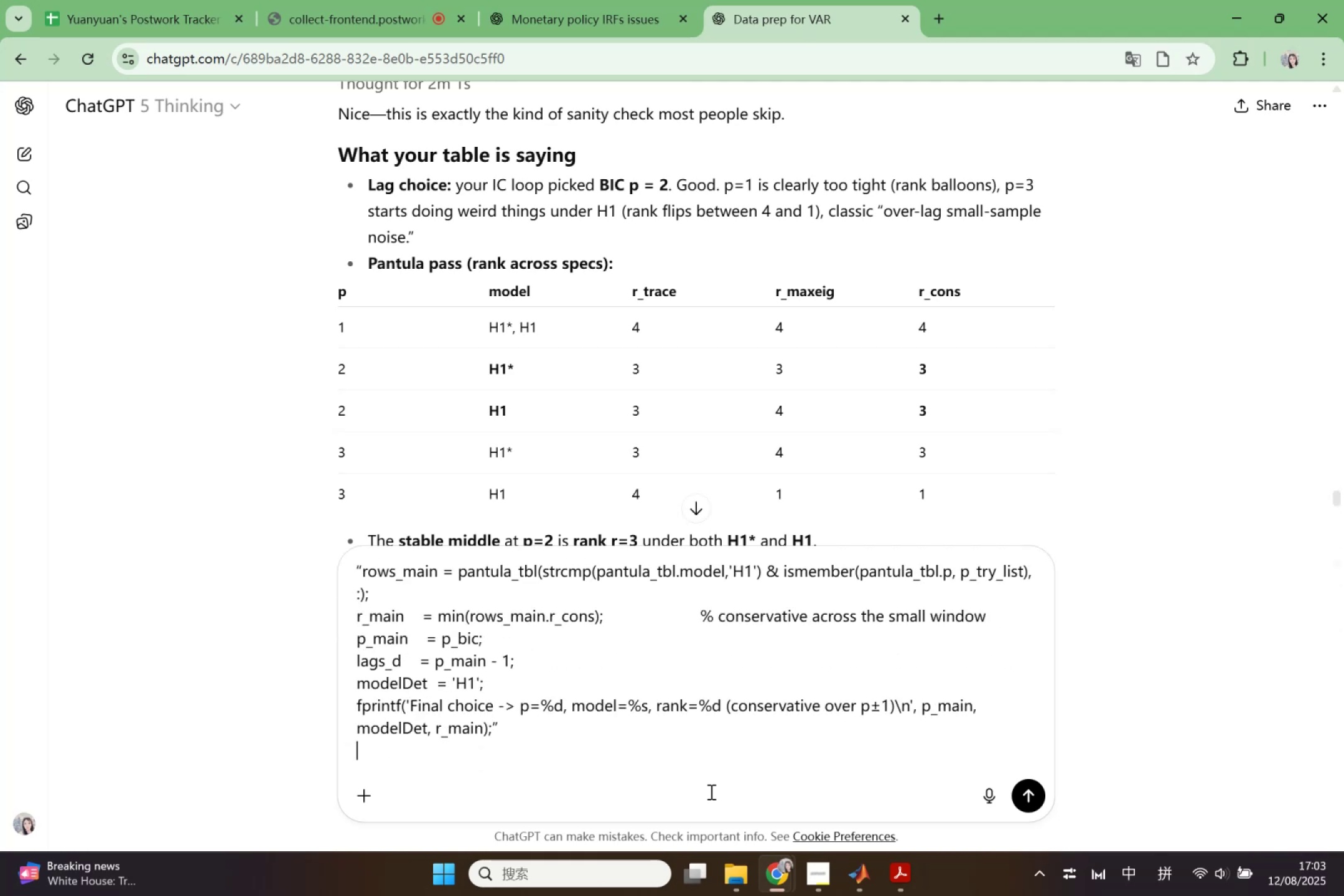 
key(Shift+Enter)
 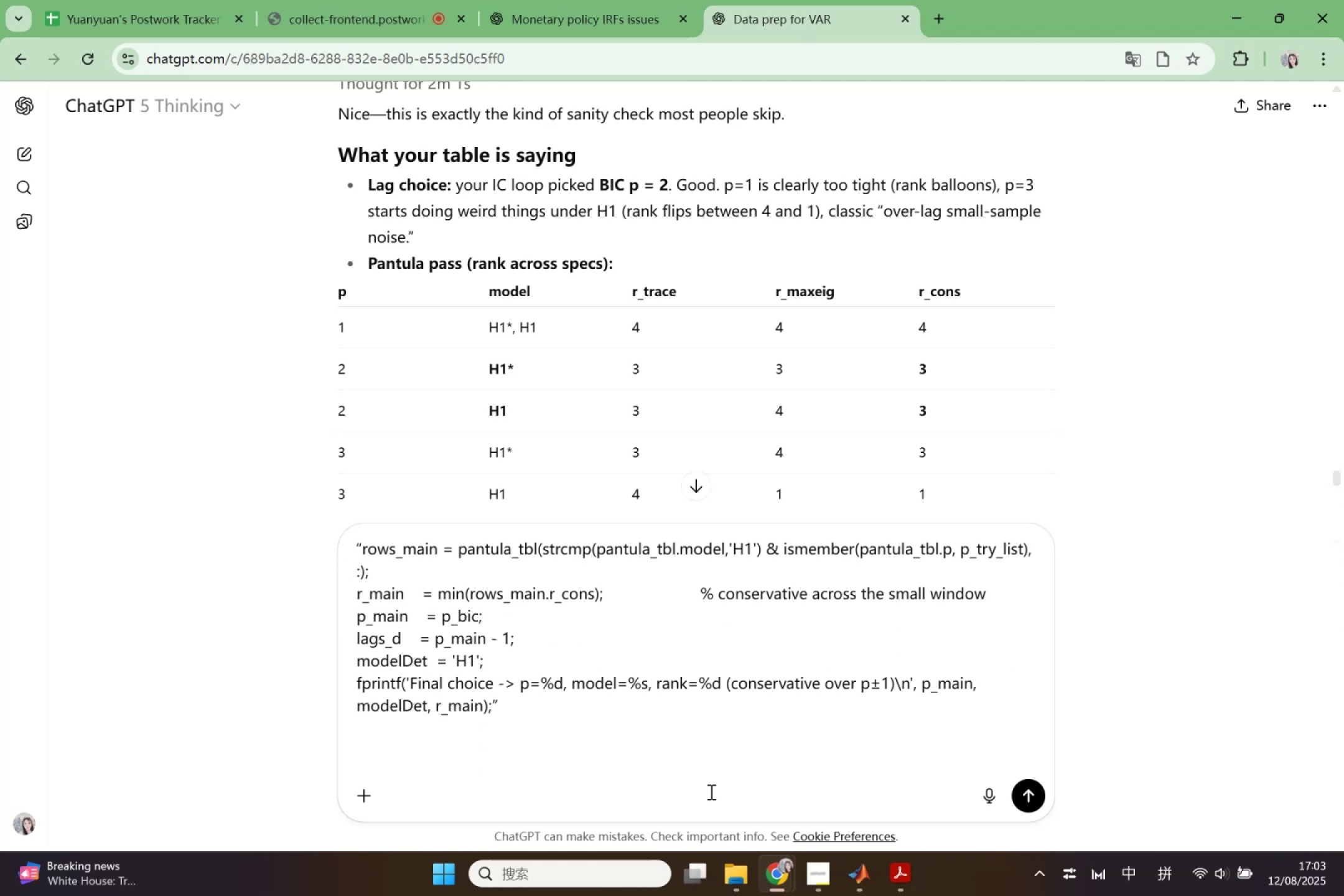 
type(th)
key(Backspace)
key(Backspace)
type(is  the)
key(Backspace)
type(is  pick)
 